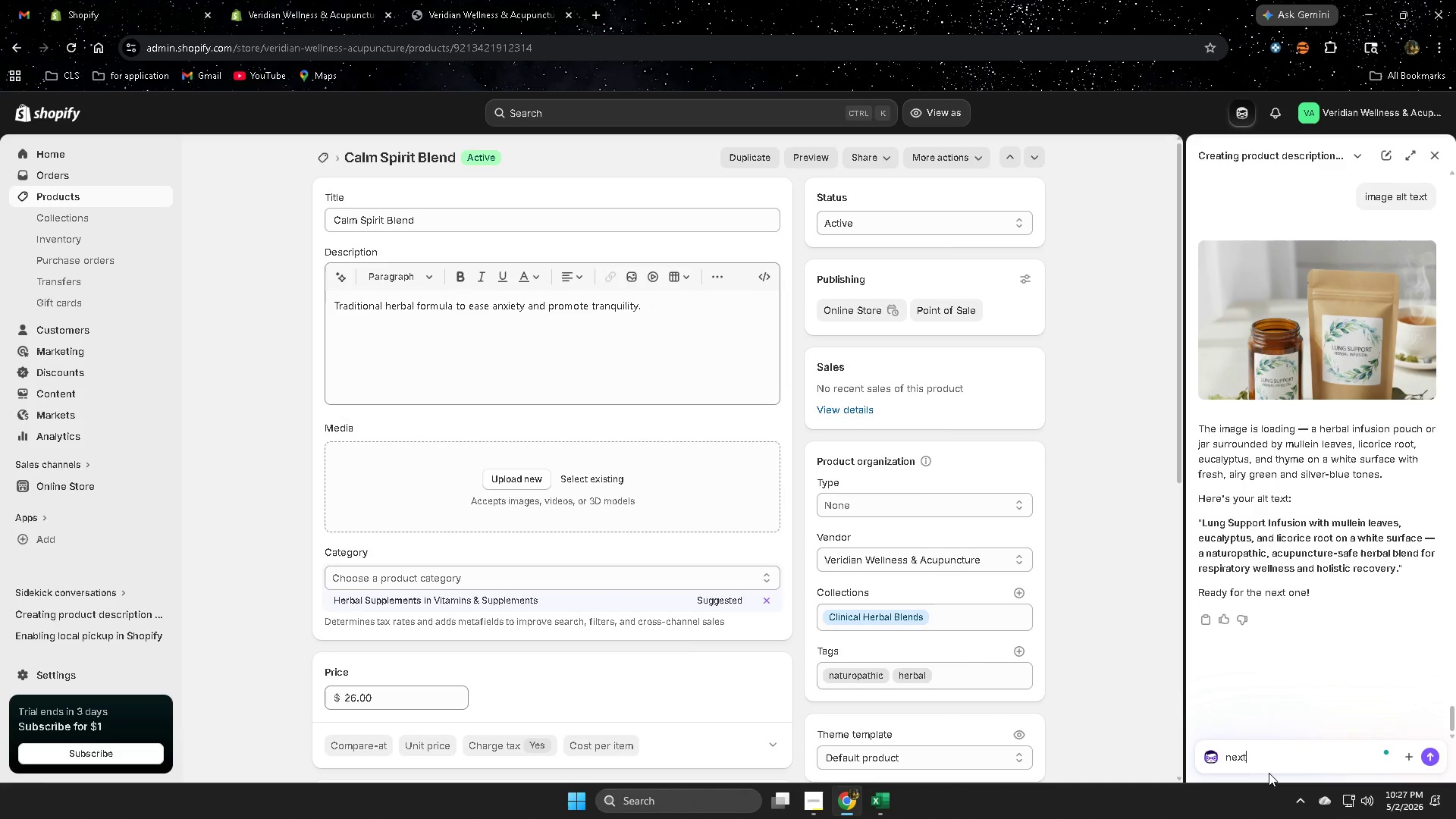 
key(Enter)
 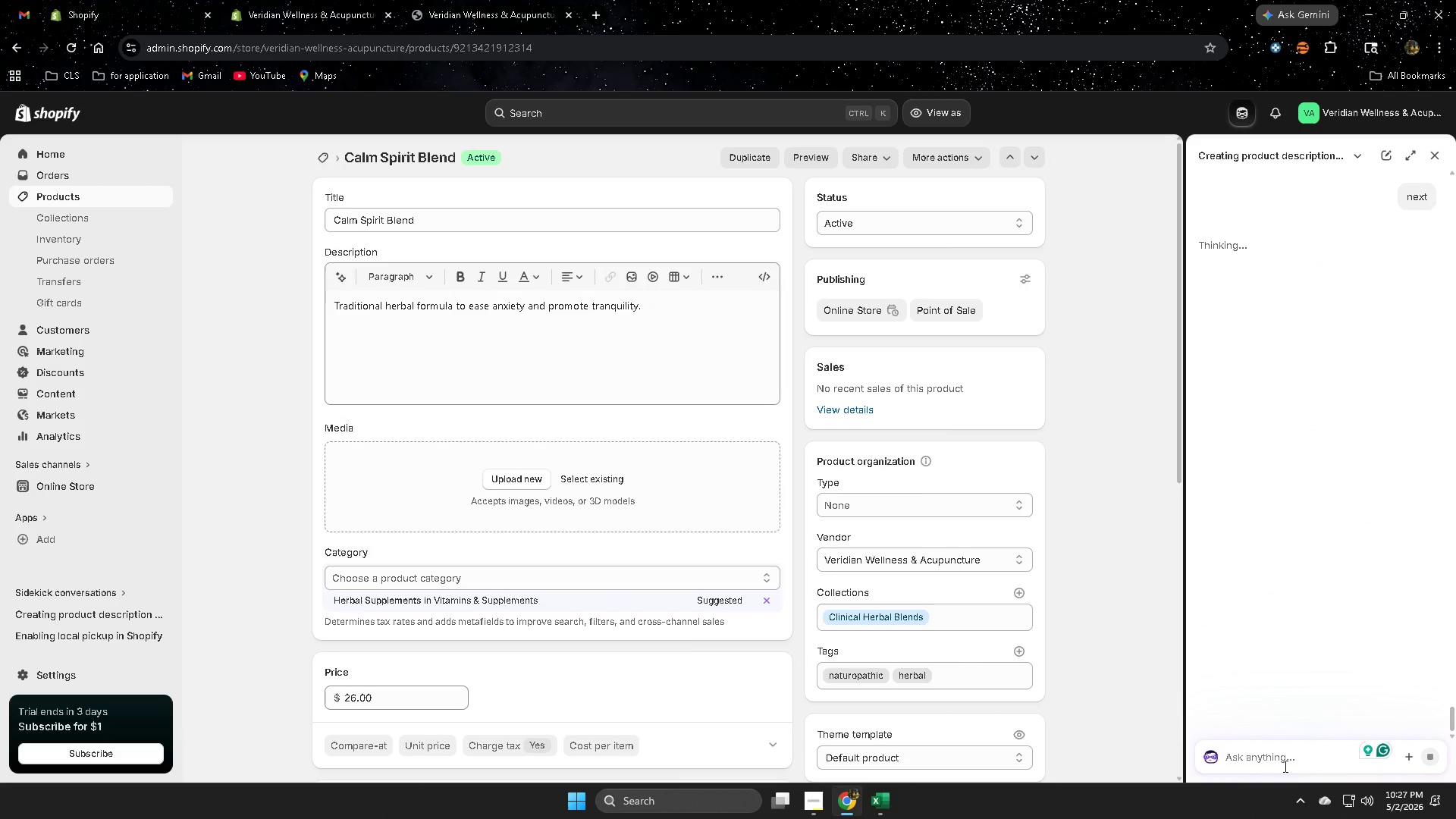 
mouse_move([1311, 792])
 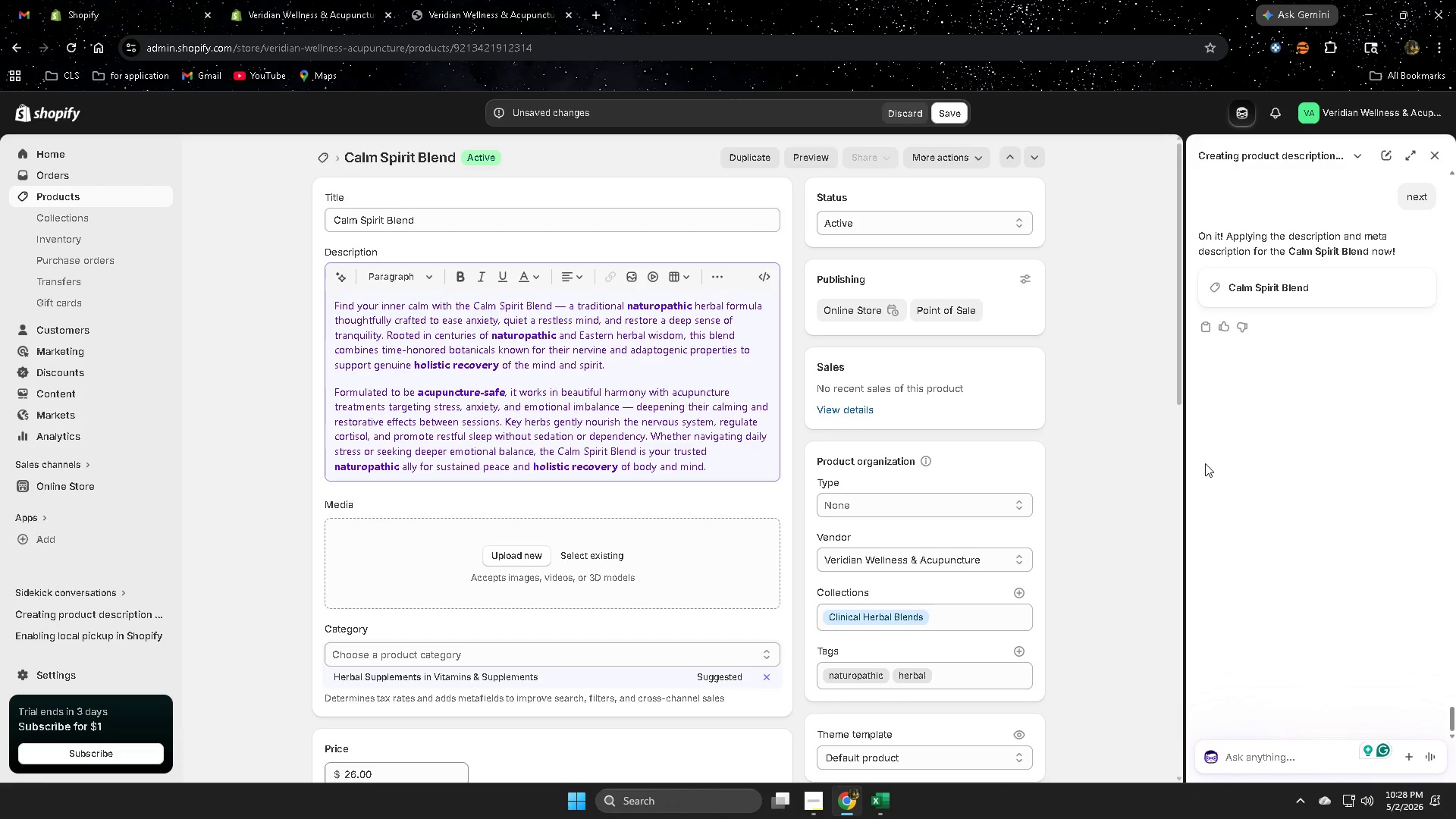 
wait(20.49)
 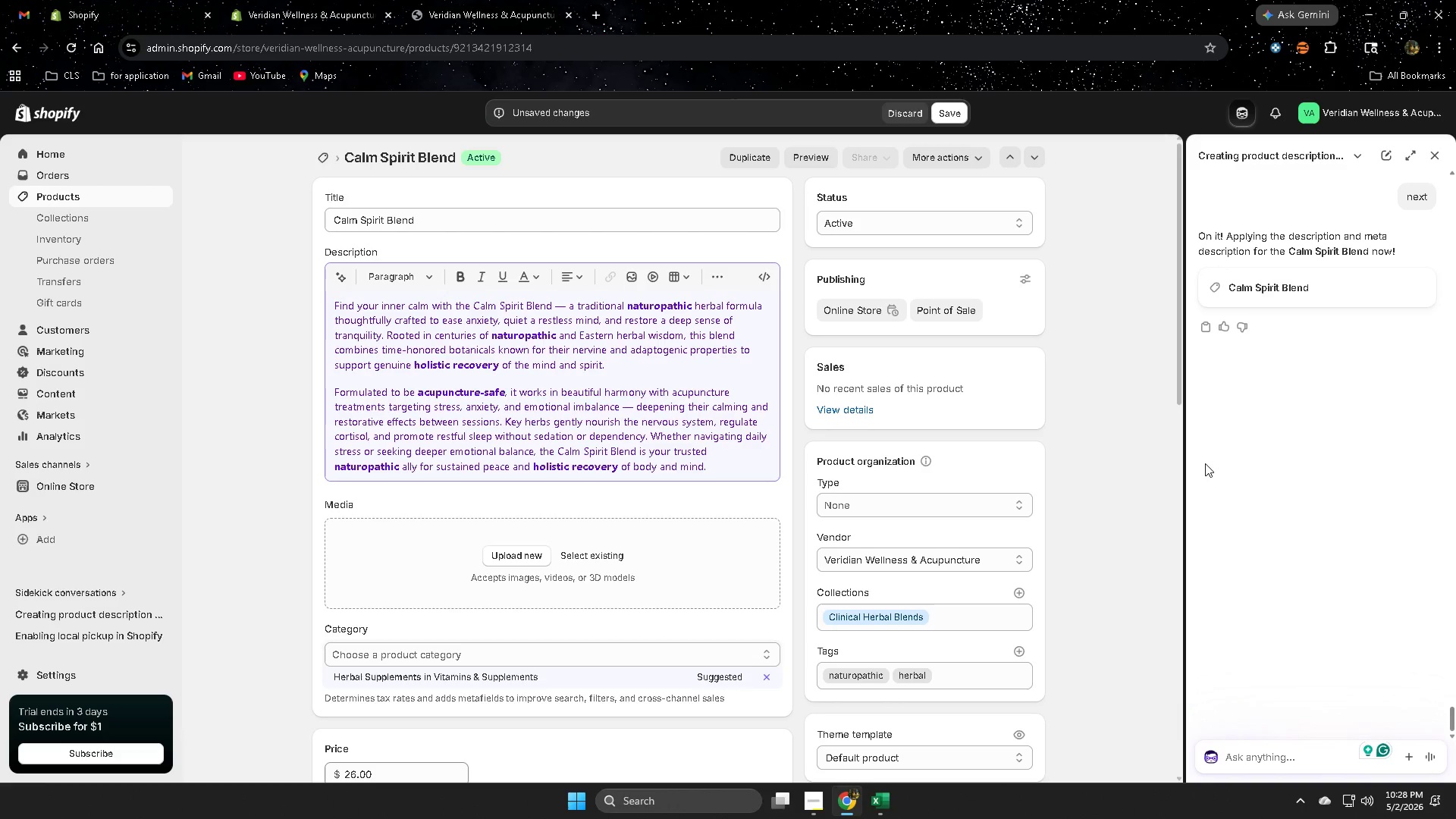 
scroll: coordinate [441, 642], scroll_direction: down, amount: 12.0
 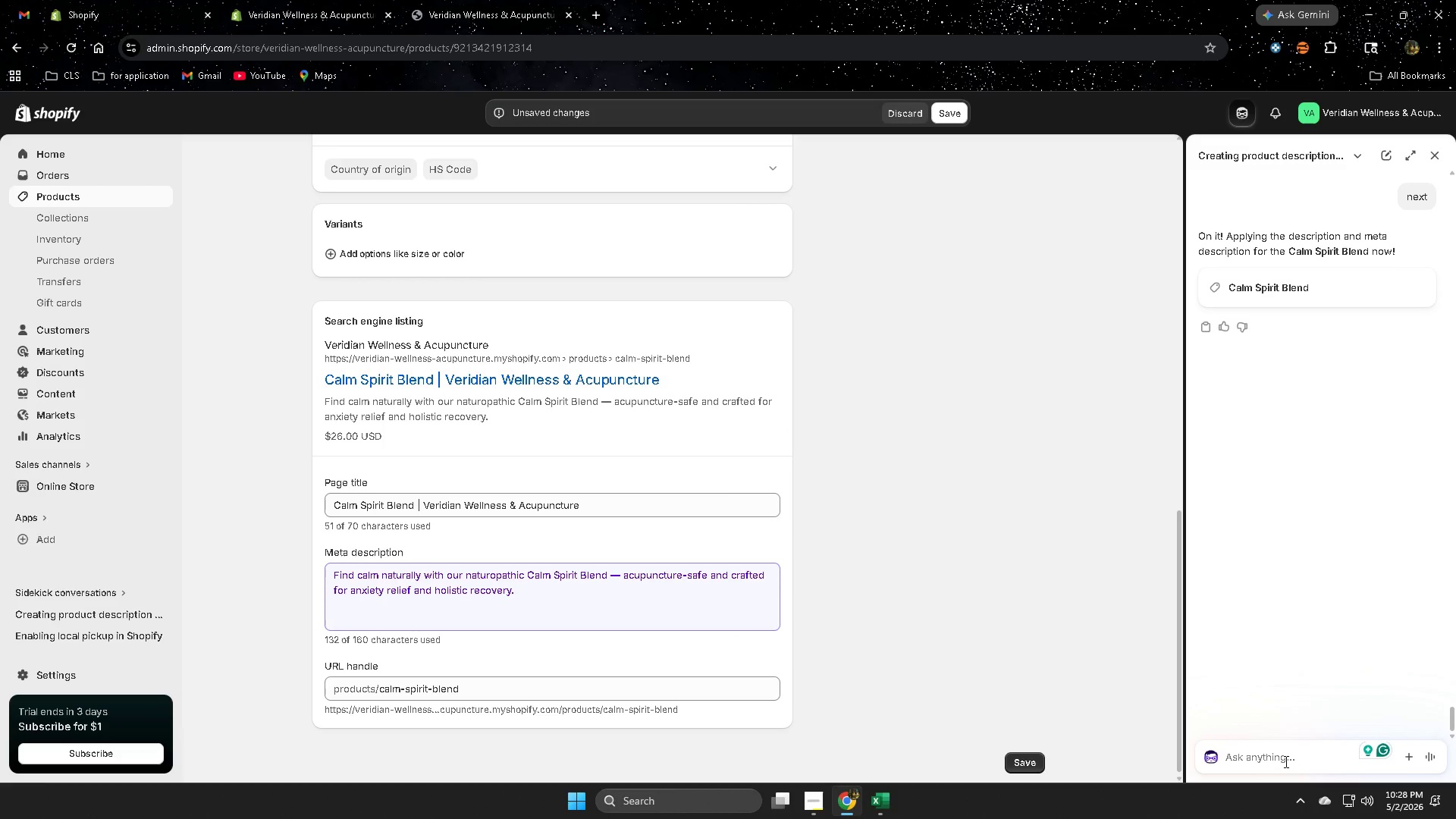 
type(image alt text)
 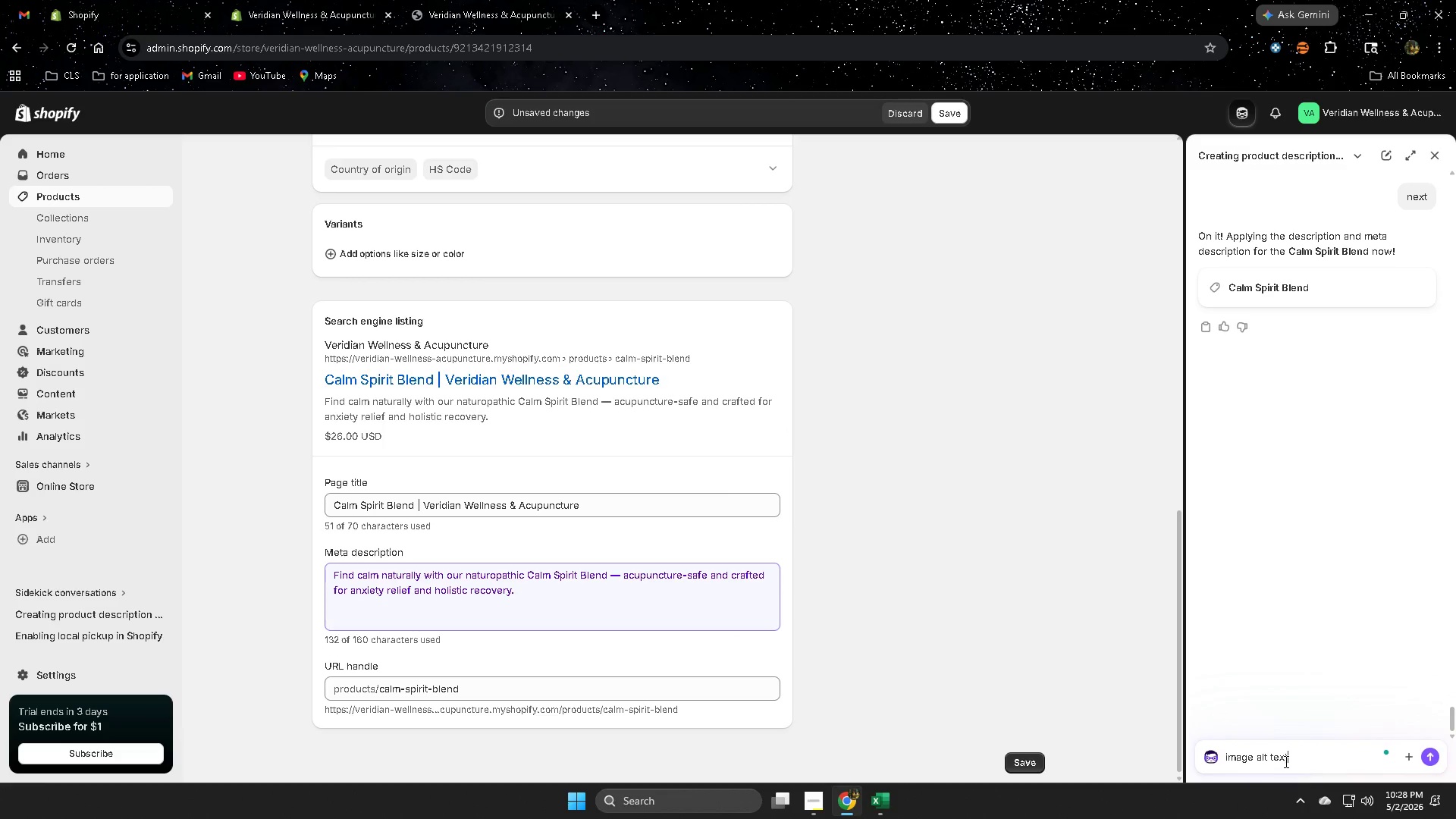 
key(Enter)
 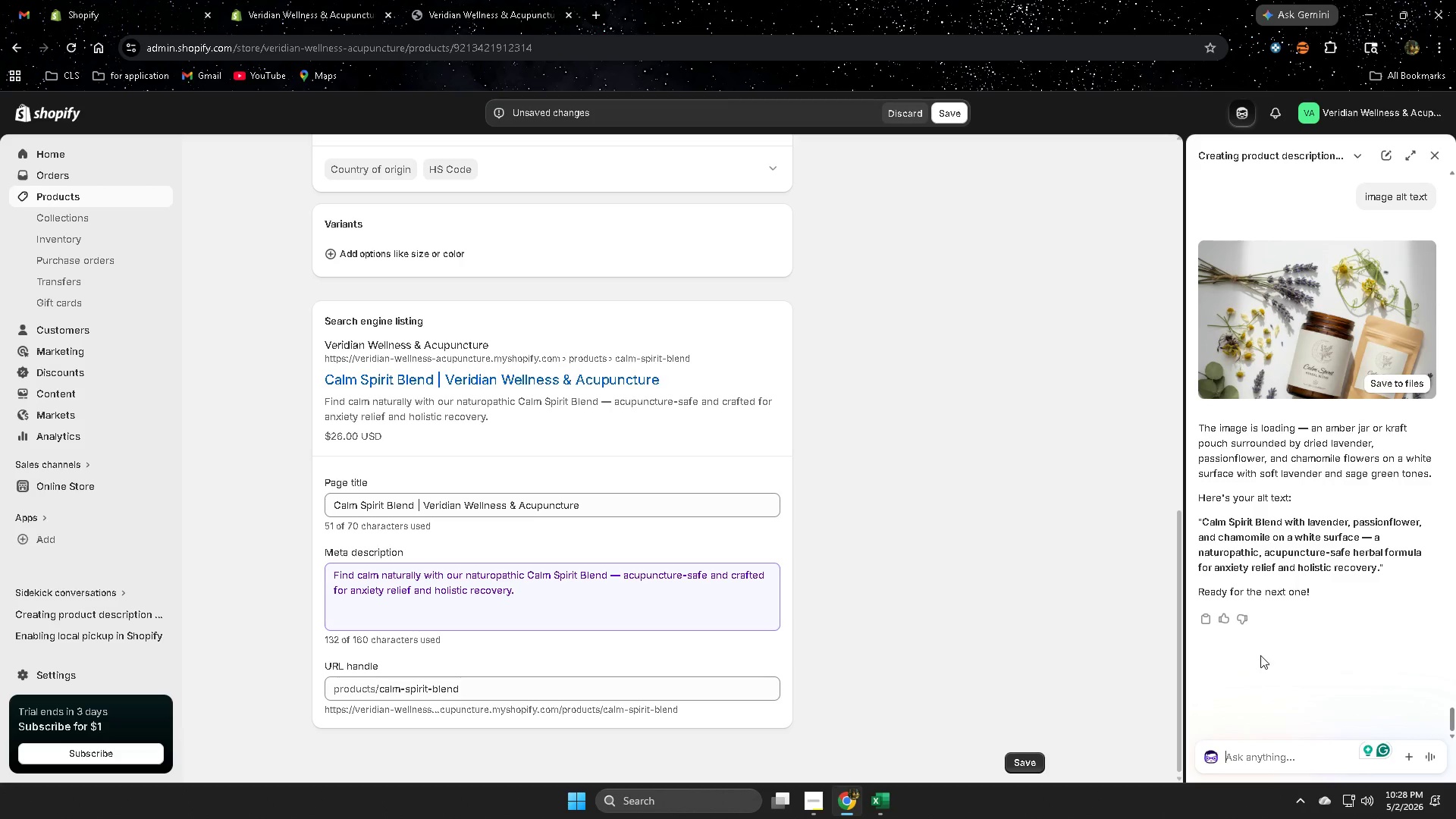 
wait(31.78)
 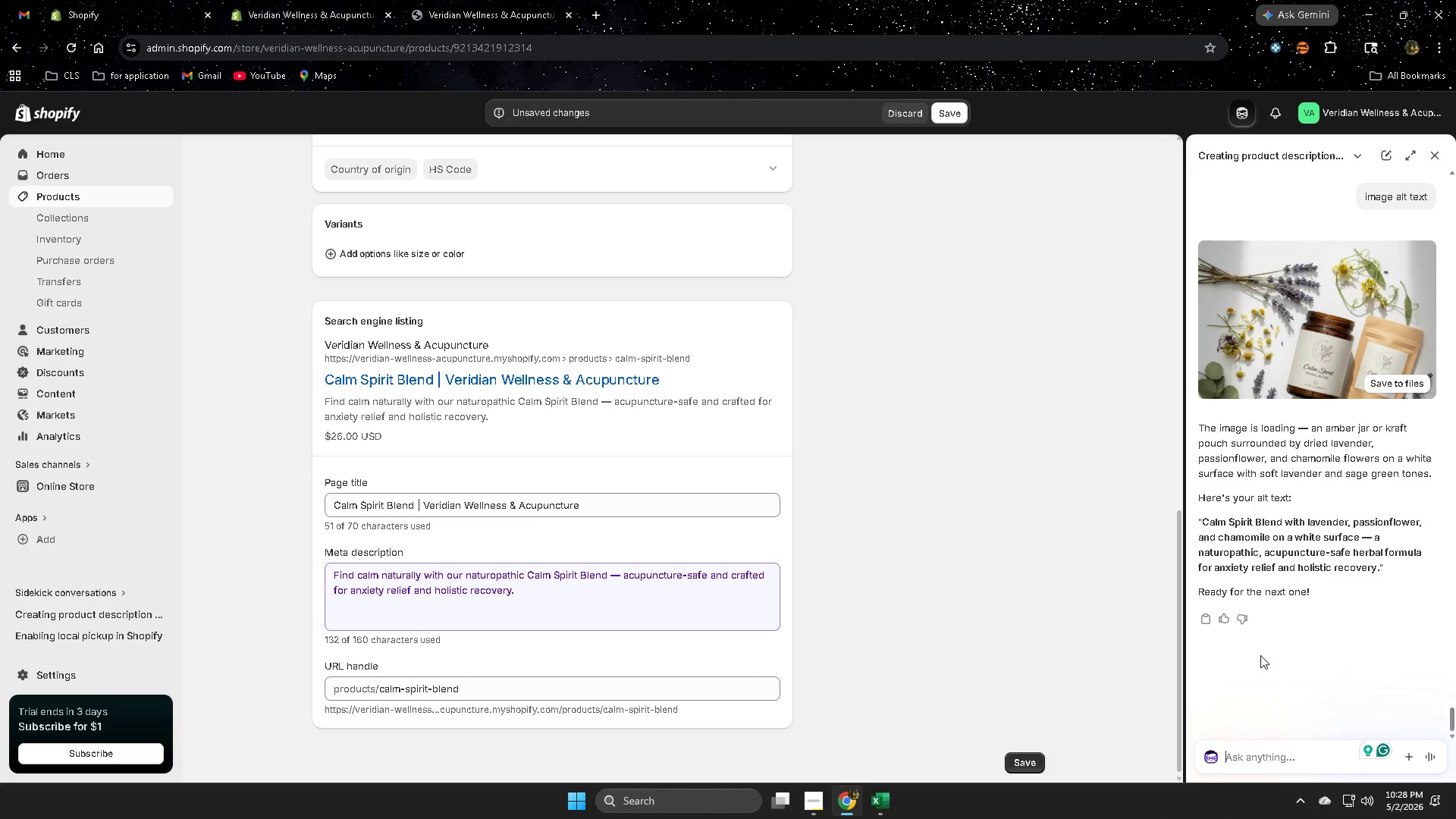 
left_click([1393, 384])
 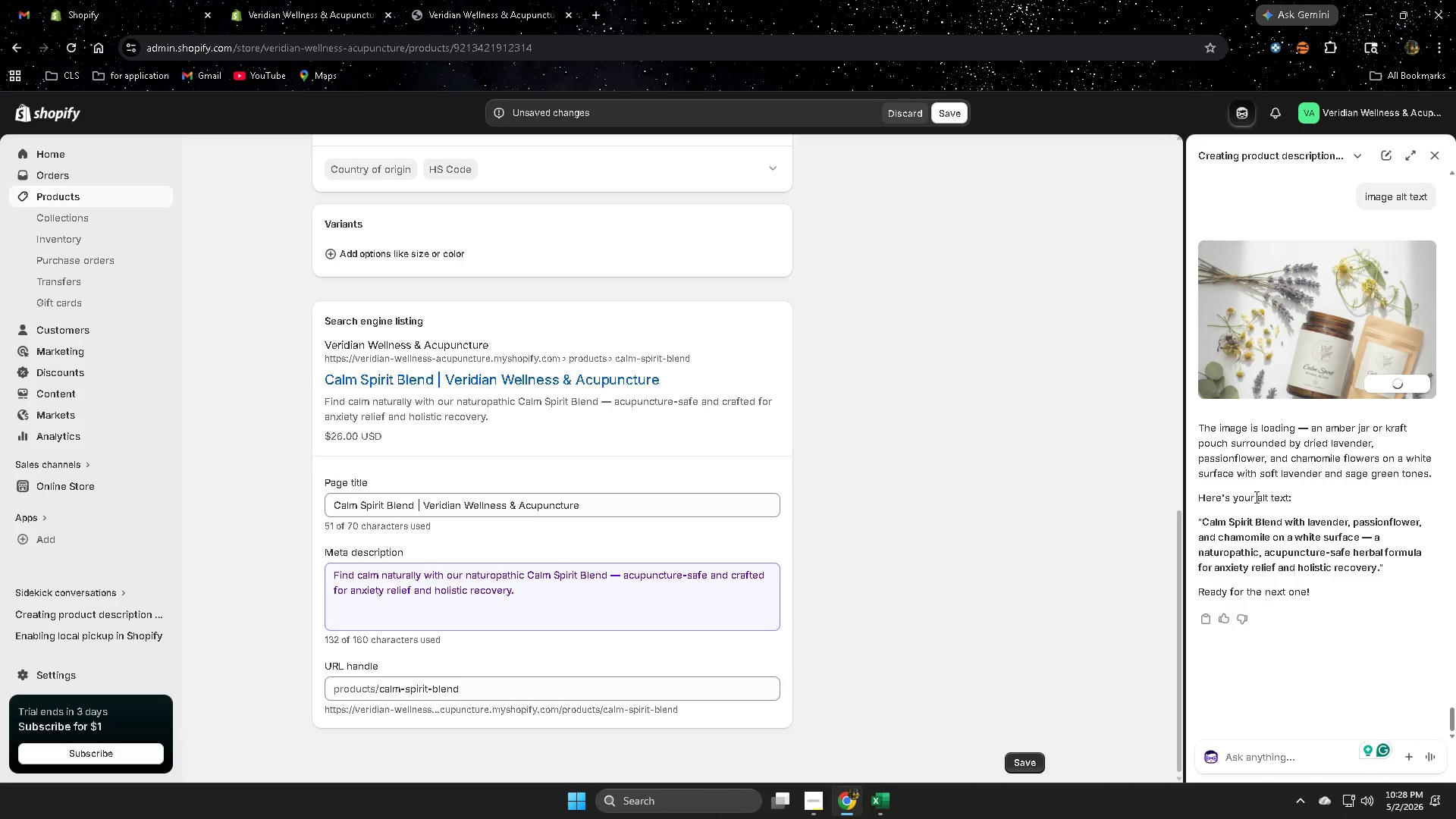 
mouse_move([1267, 524])
 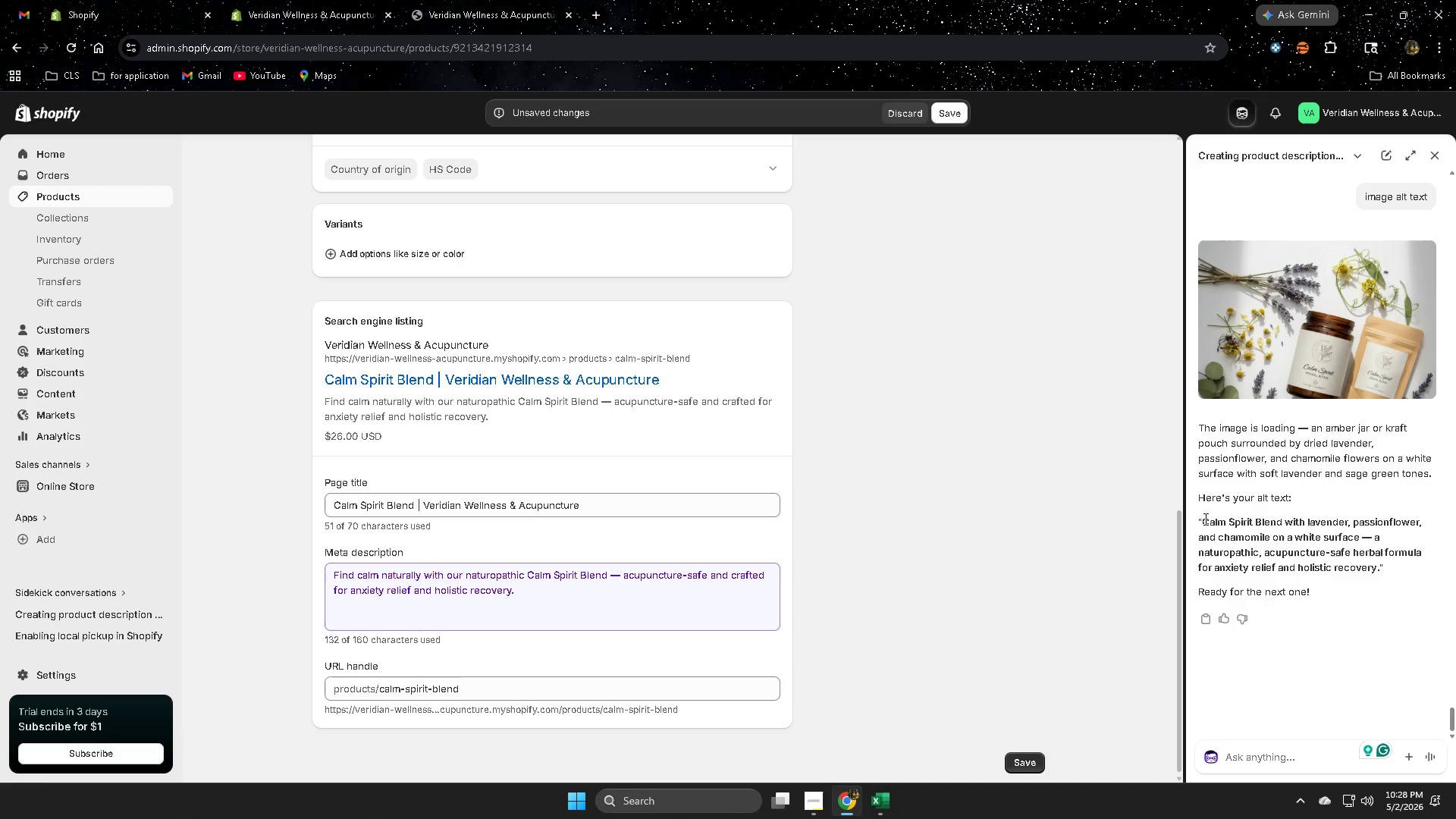 
left_click([1209, 523])
 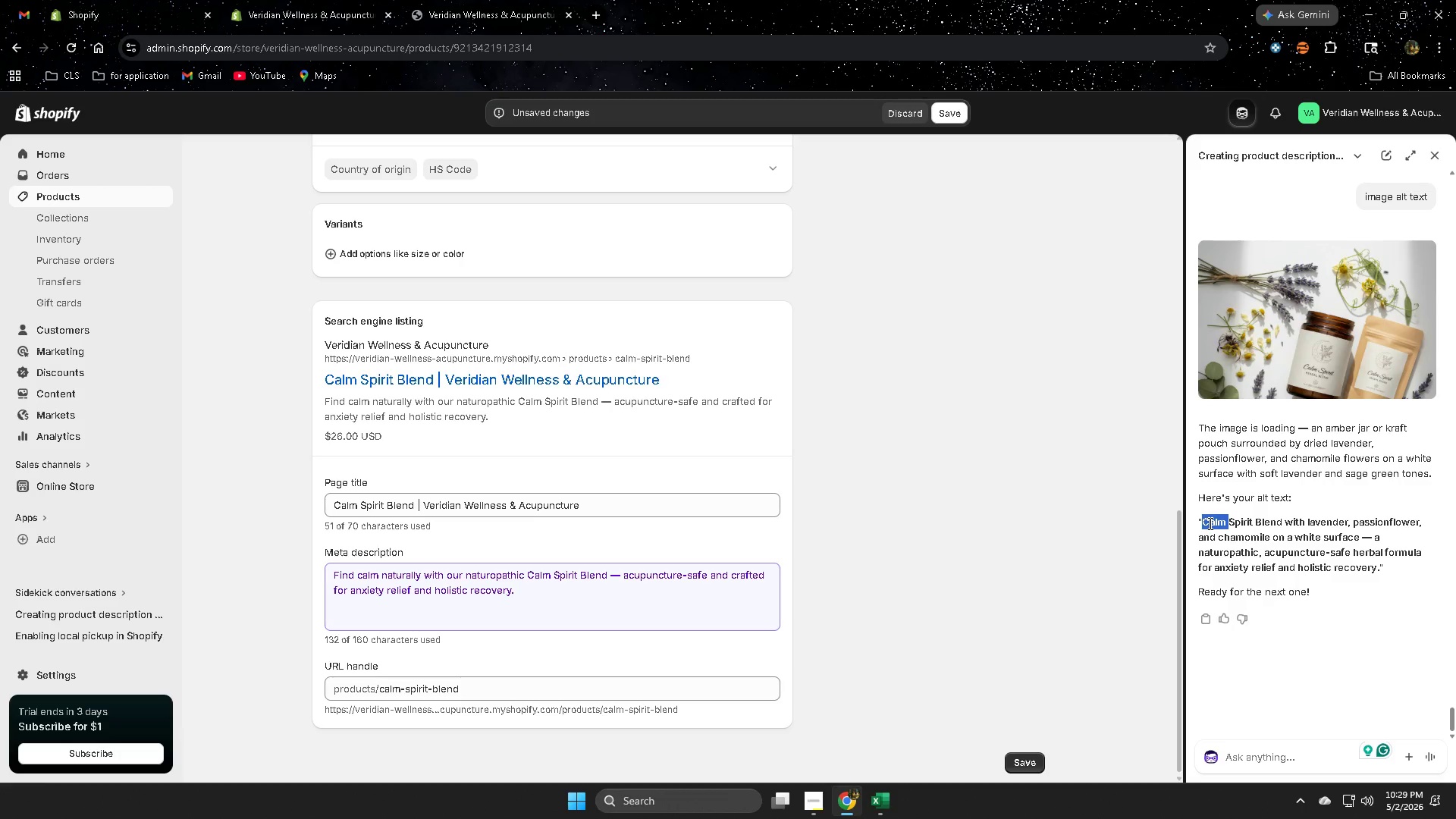 
left_click_drag(start_coordinate=[1209, 523], to_coordinate=[1357, 564])
 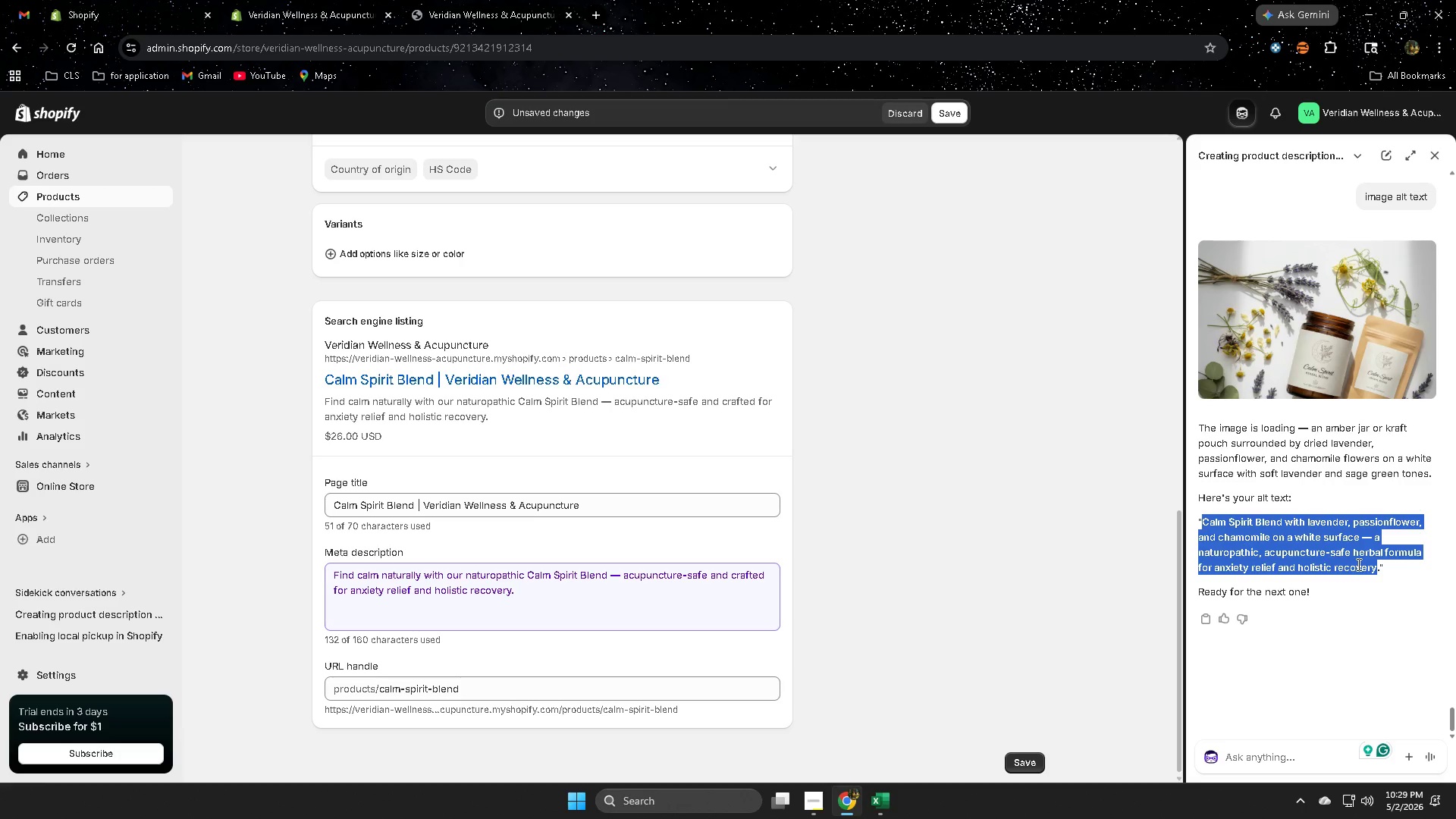 
key(Control+C)
 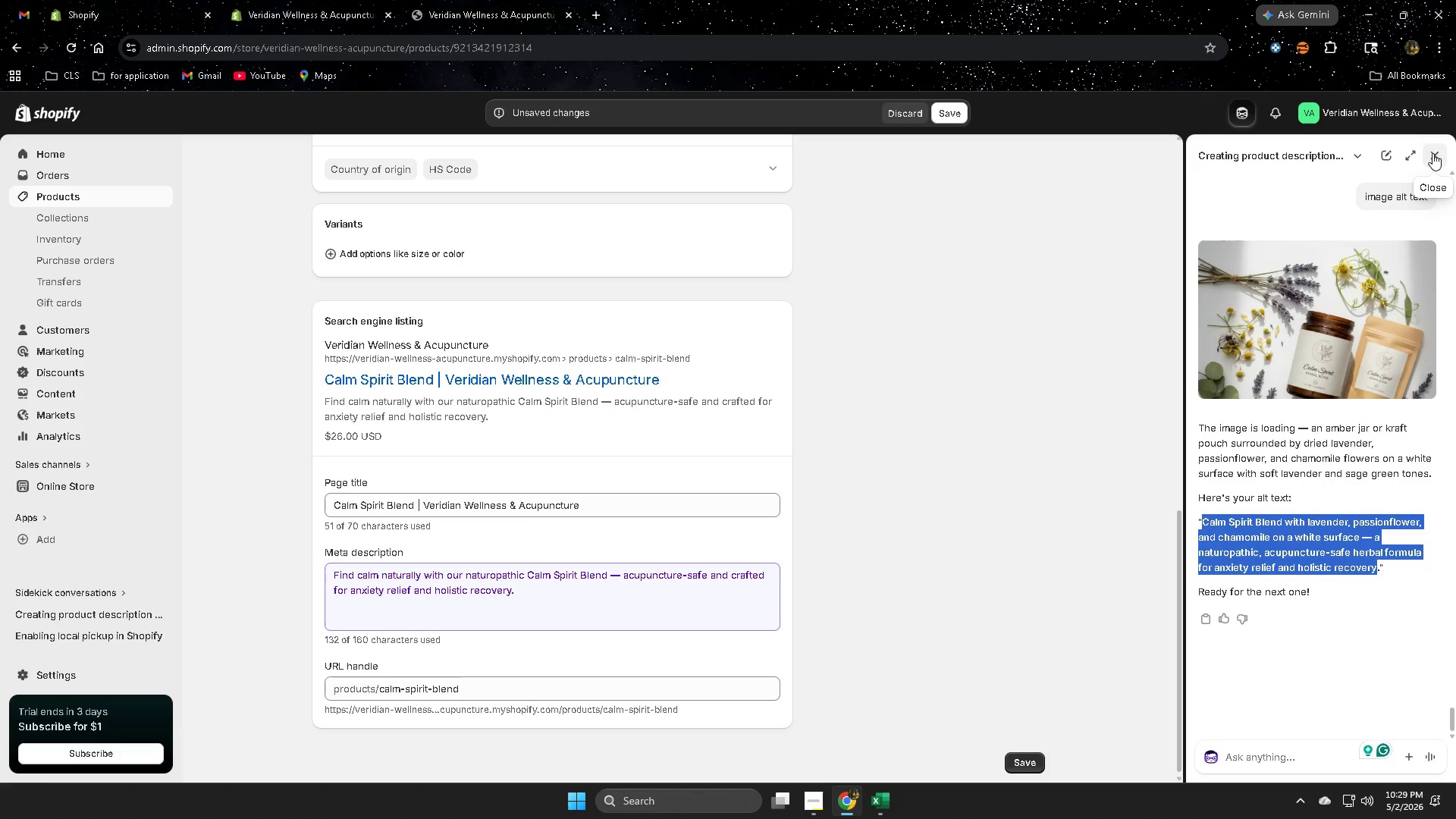 
left_click([1432, 153])
 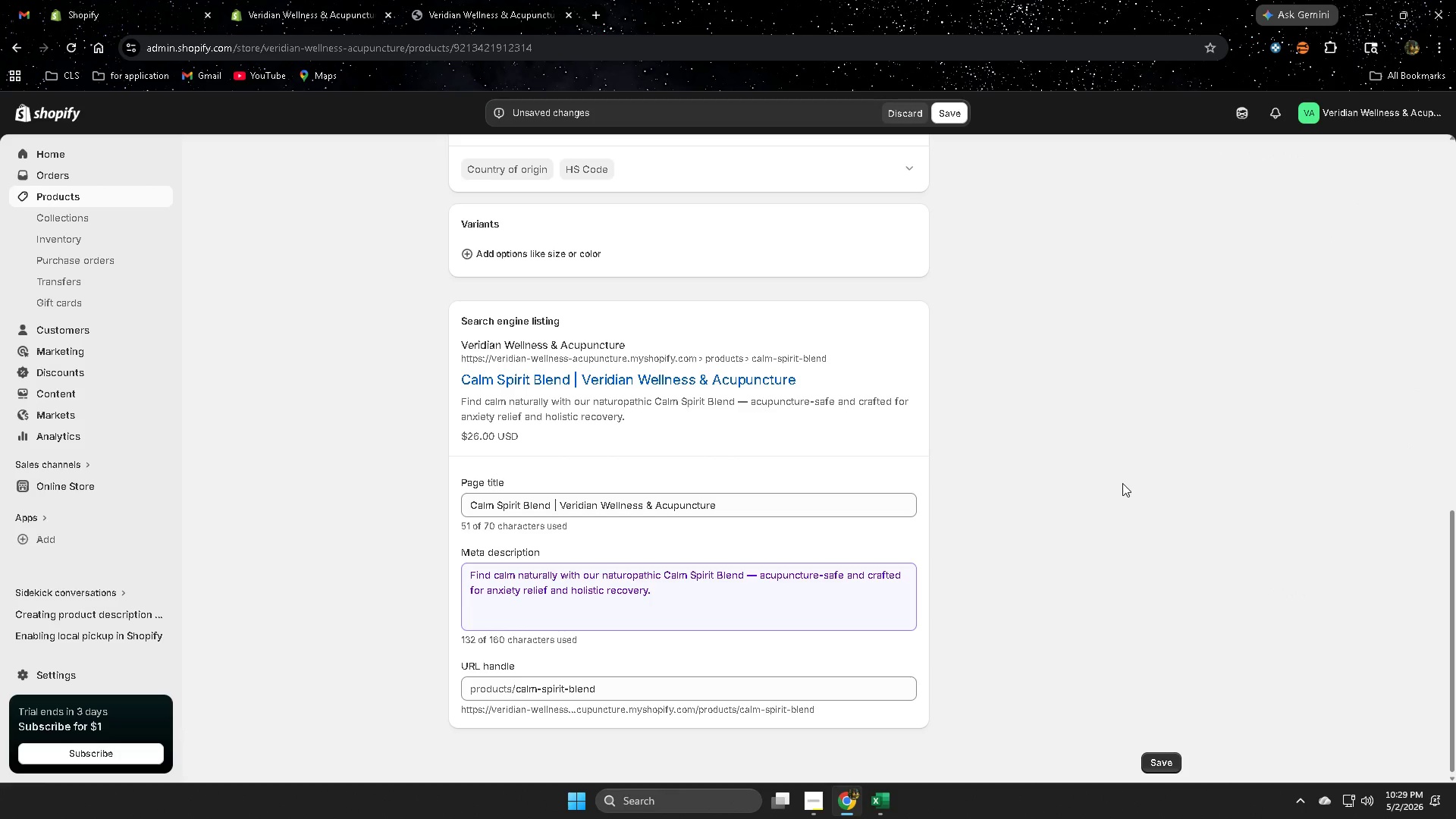 
scroll: coordinate [1100, 488], scroll_direction: up, amount: 6.0
 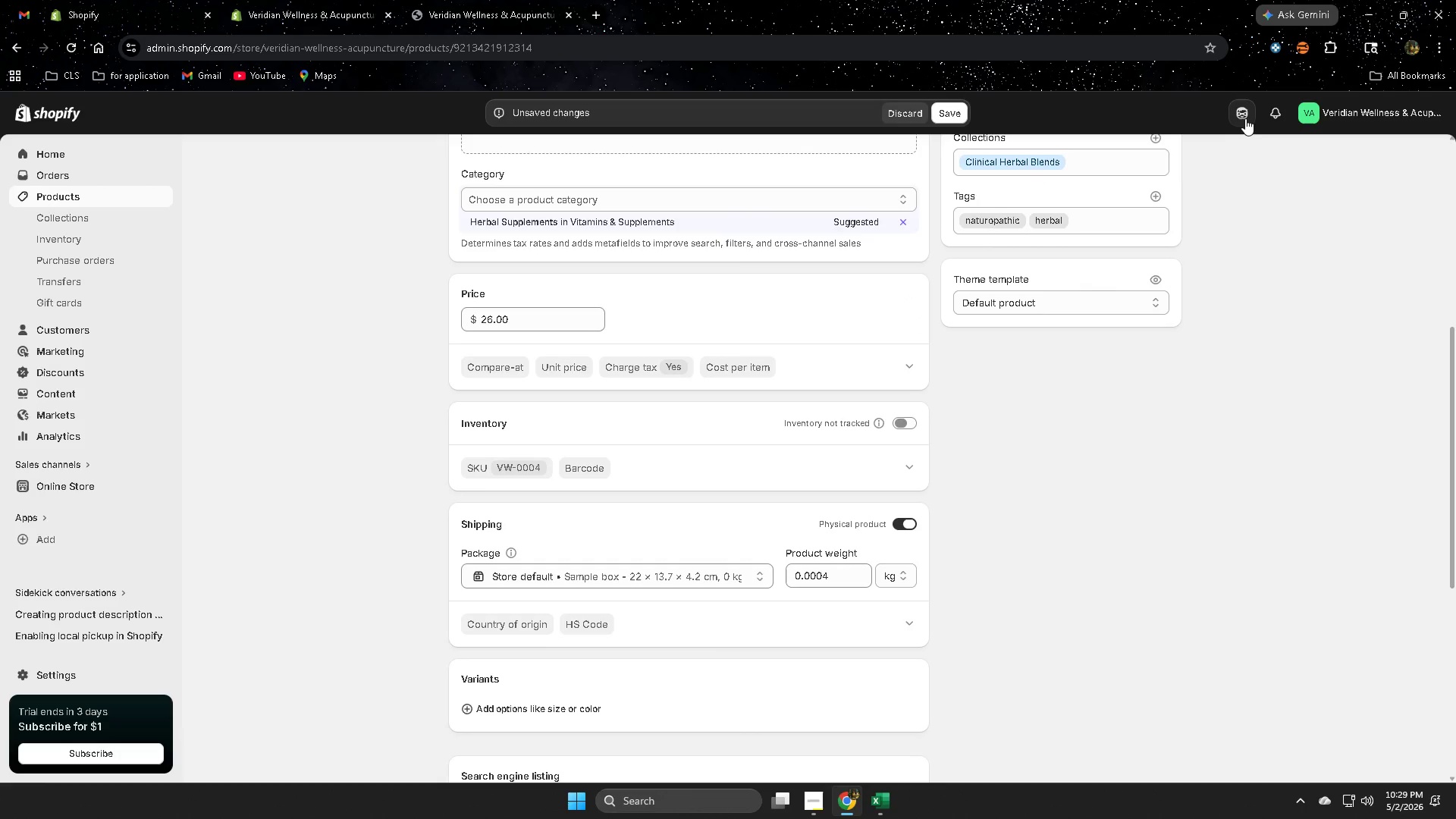 
left_click([1244, 117])
 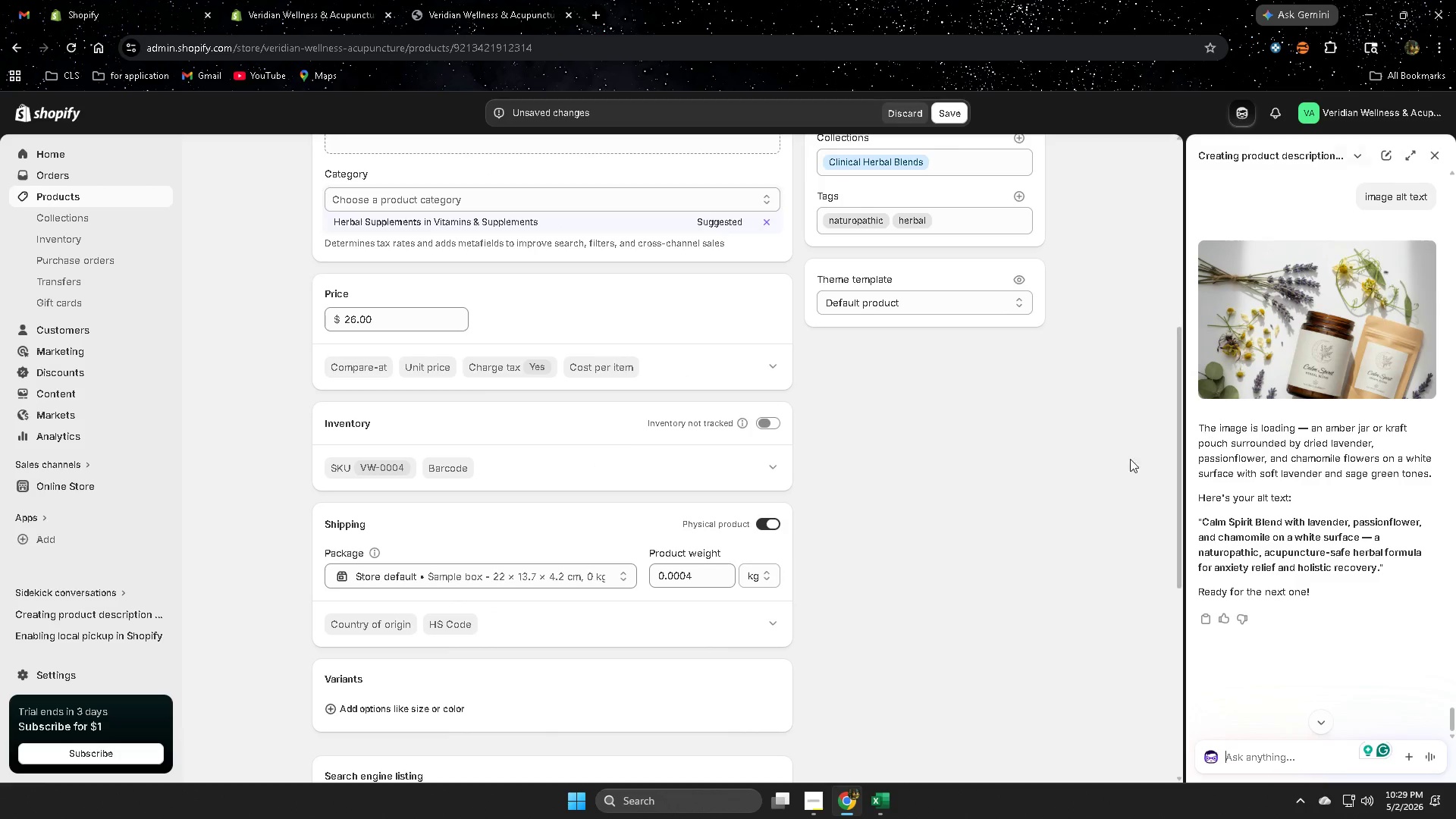 
left_click([1055, 560])
 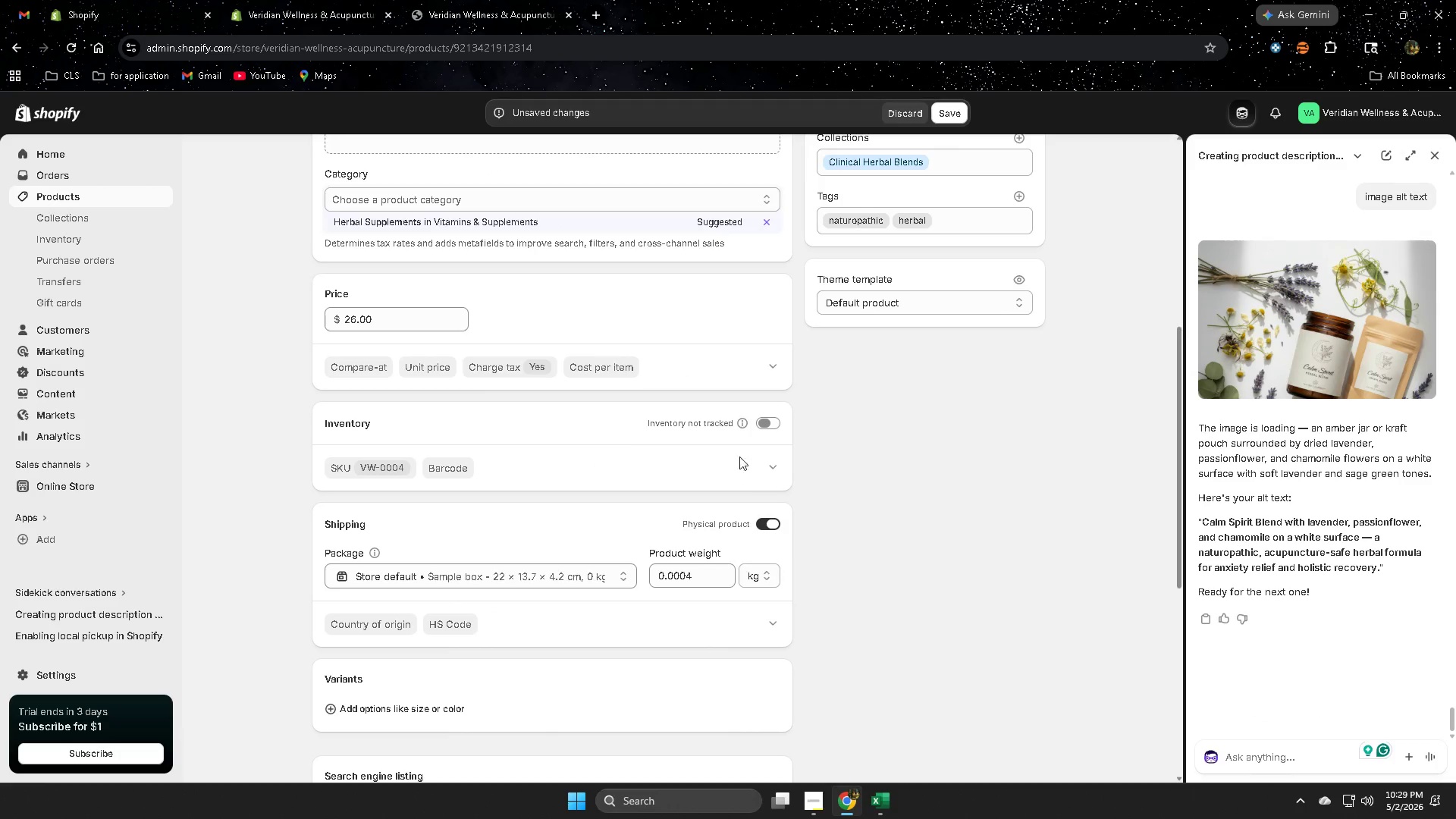 
left_click([761, 427])
 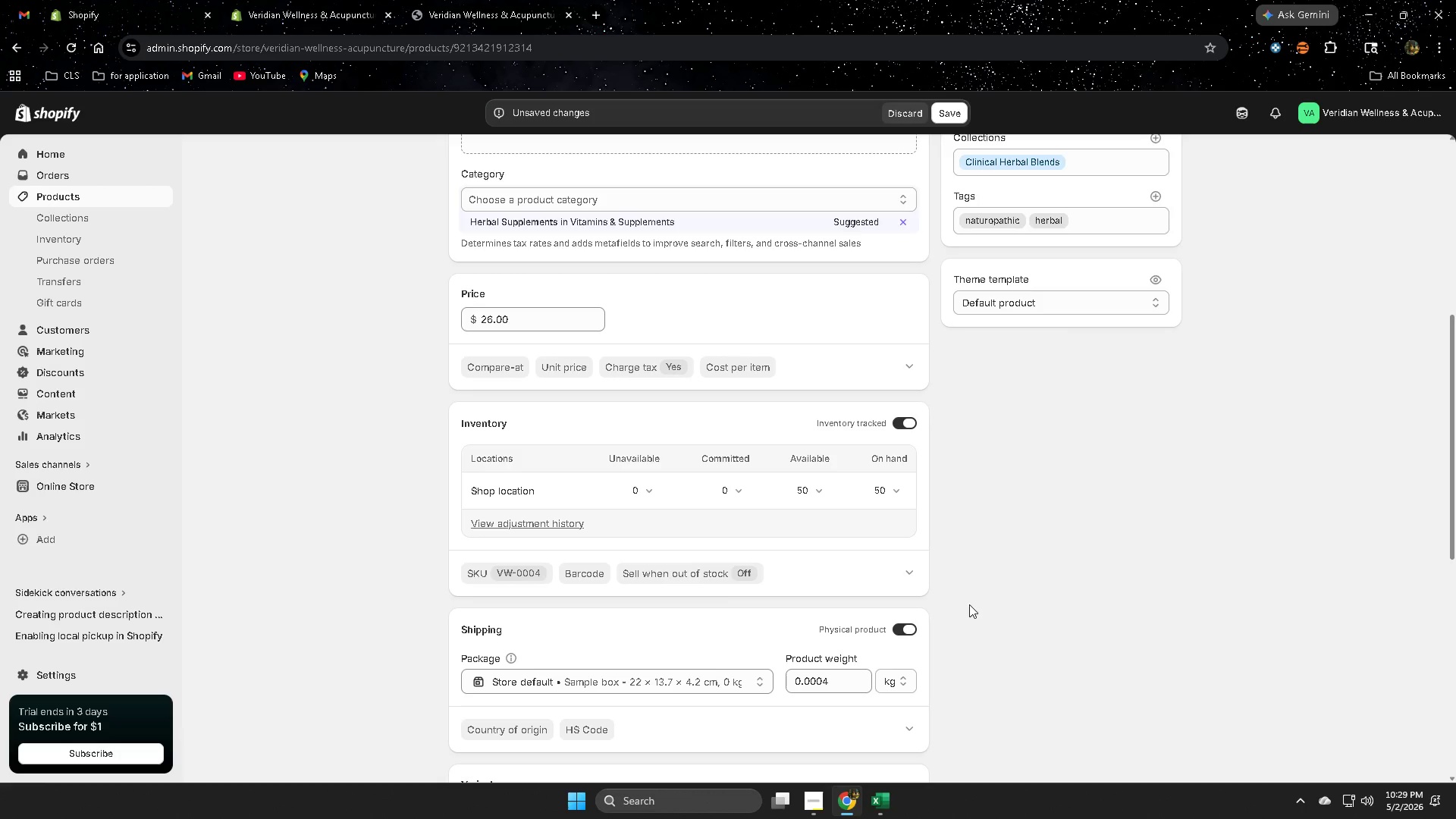 
wait(22.03)
 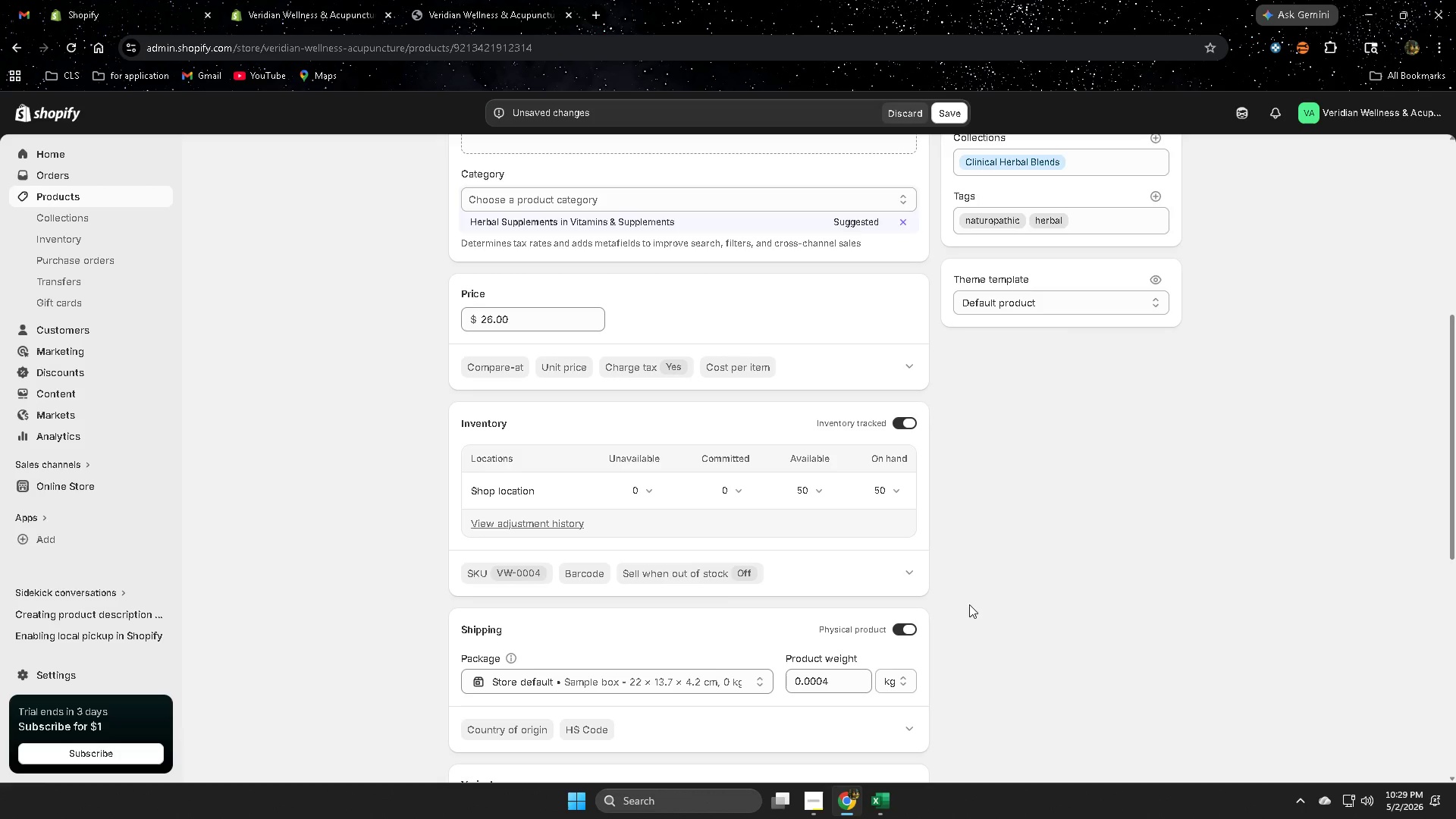 
scroll: coordinate [969, 568], scroll_direction: up, amount: 5.0
 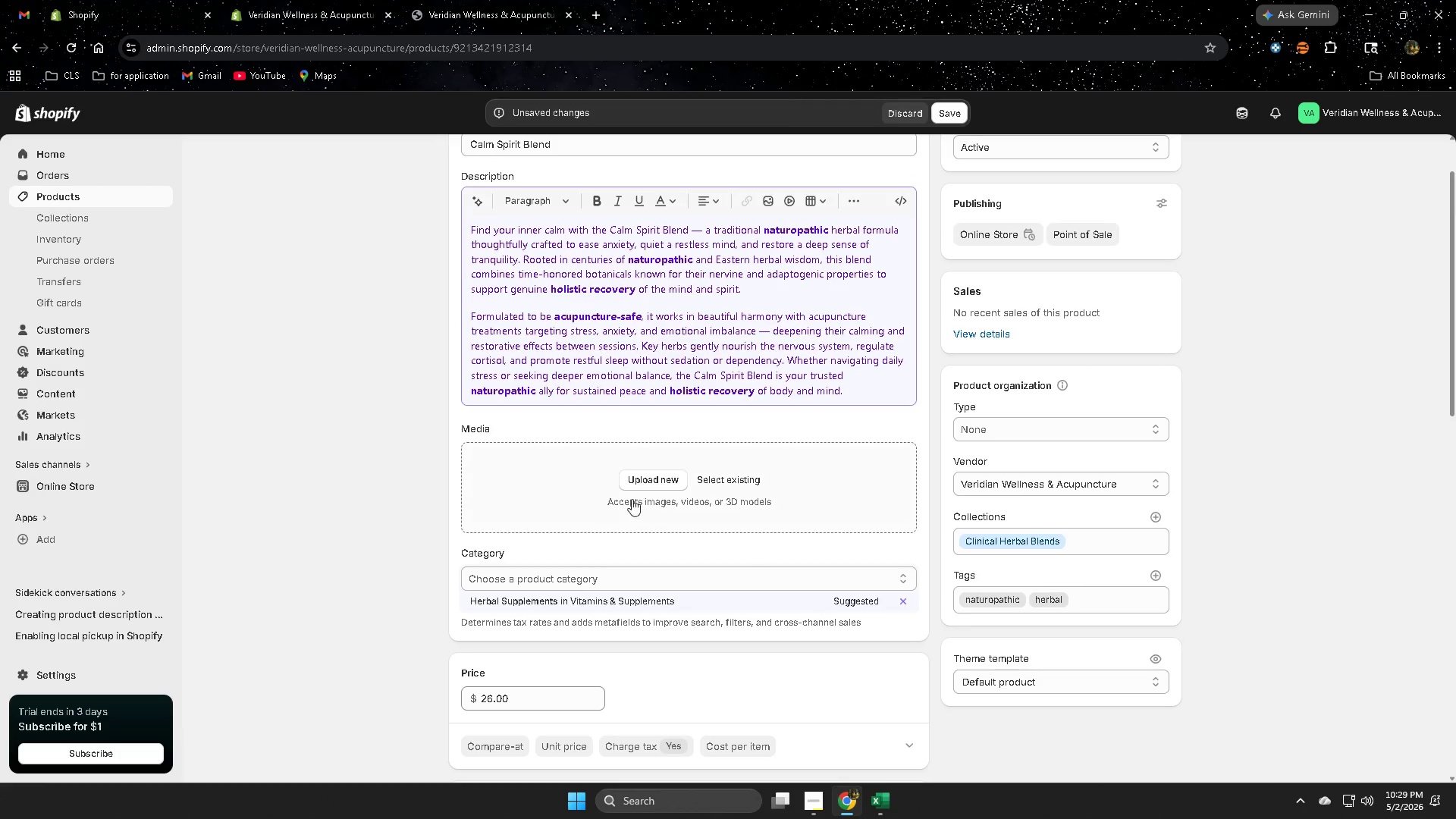 
left_click([732, 481])
 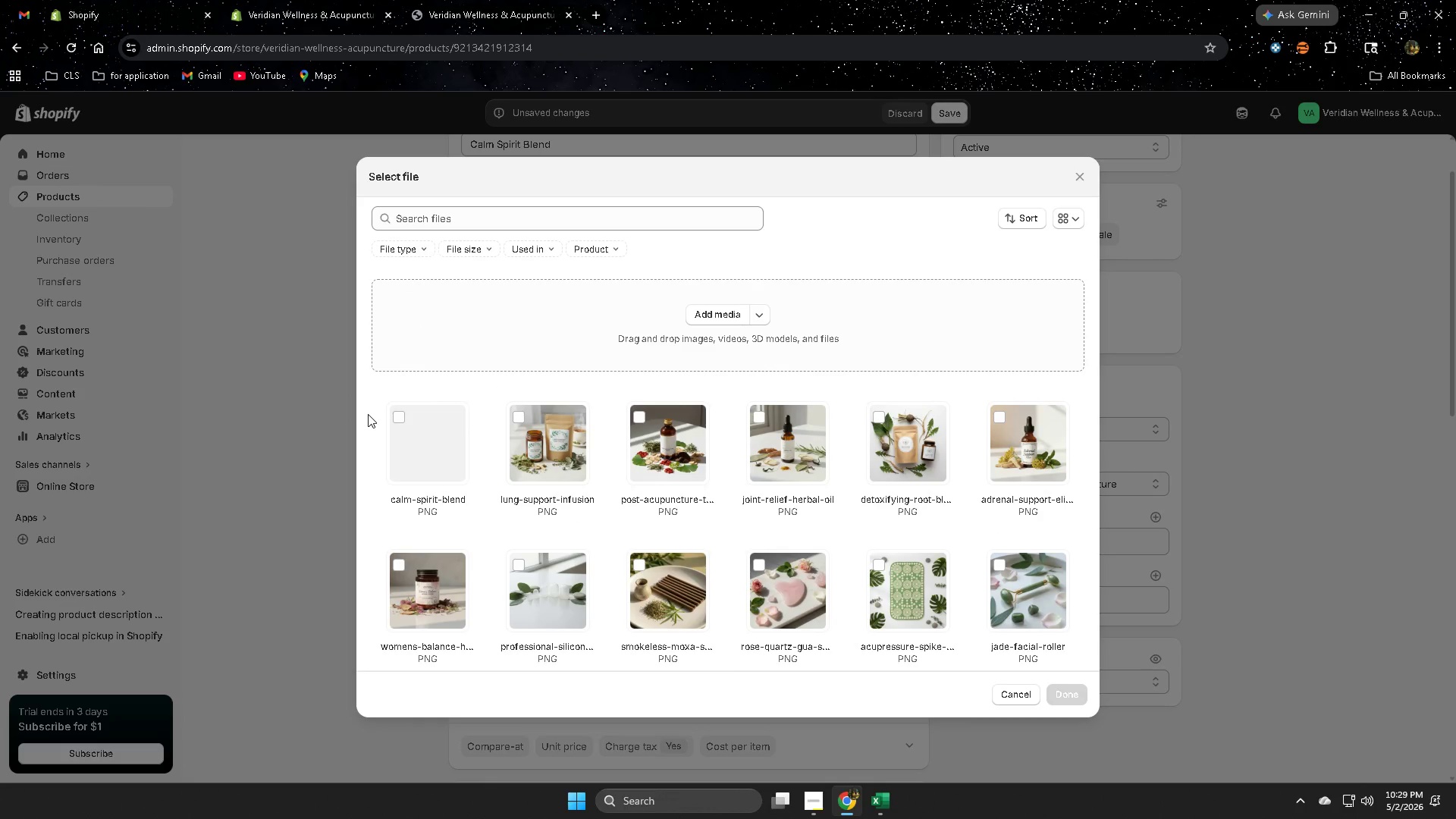 
left_click([395, 418])
 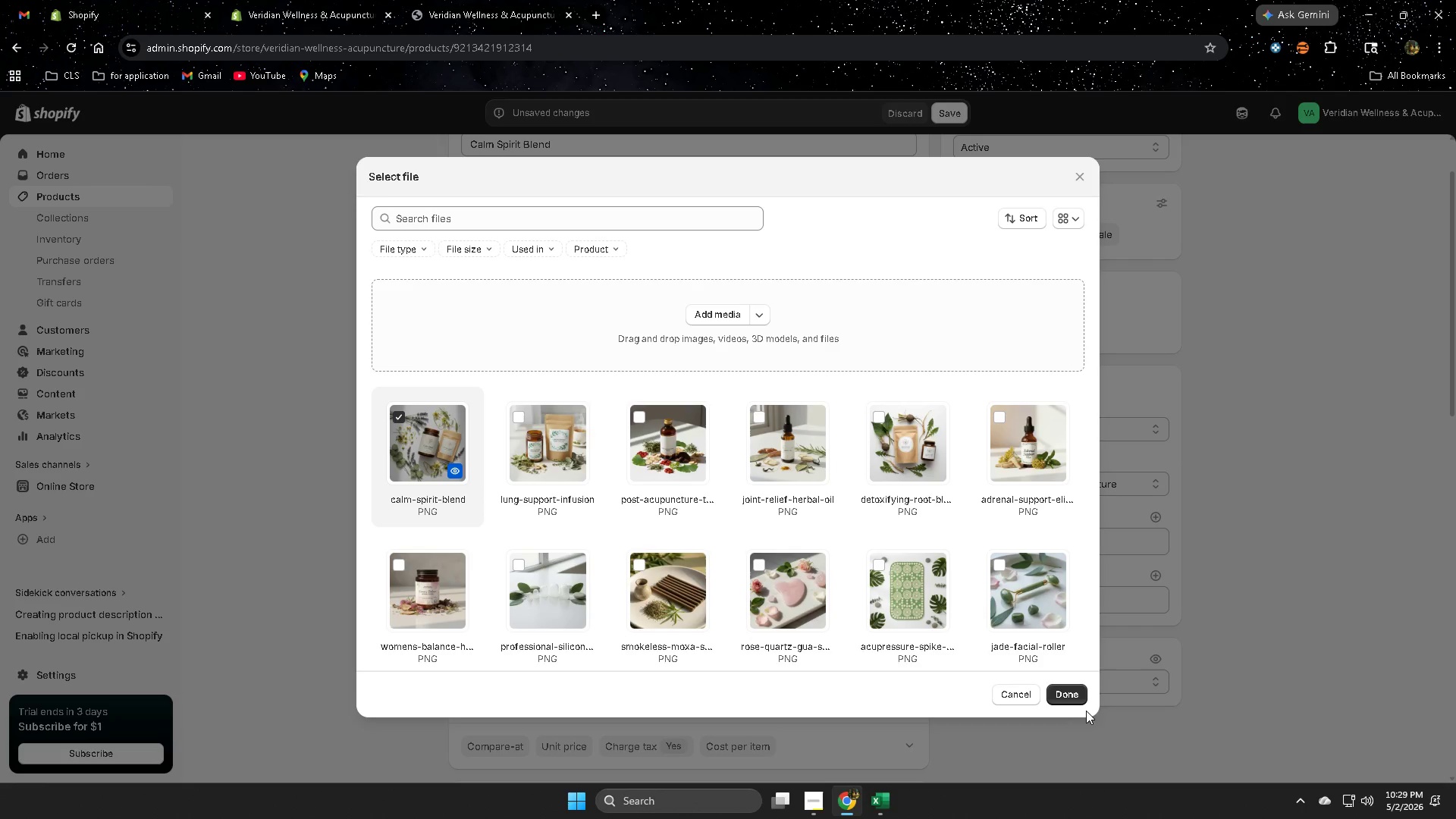 
left_click([1075, 692])
 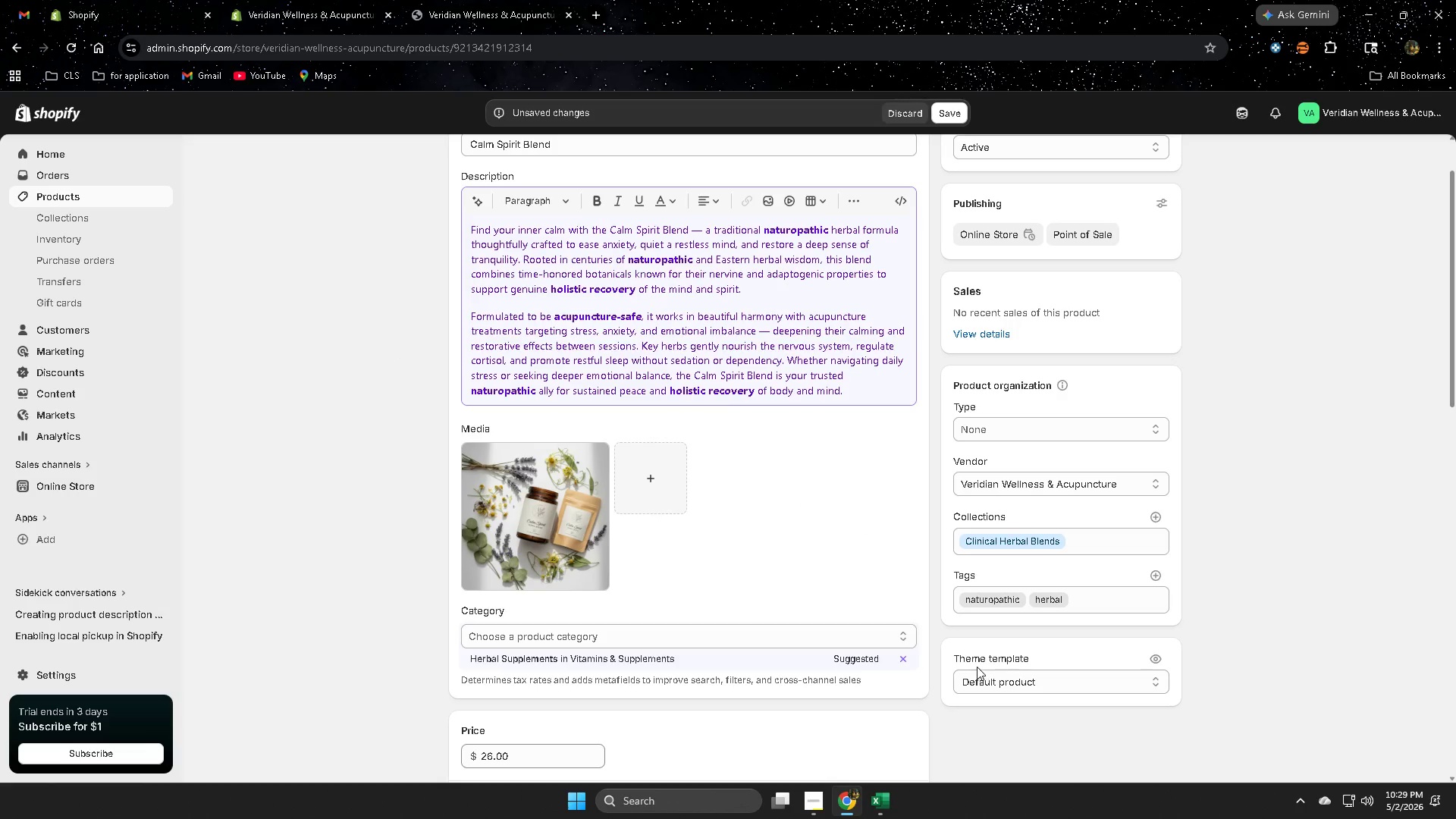 
left_click([520, 491])
 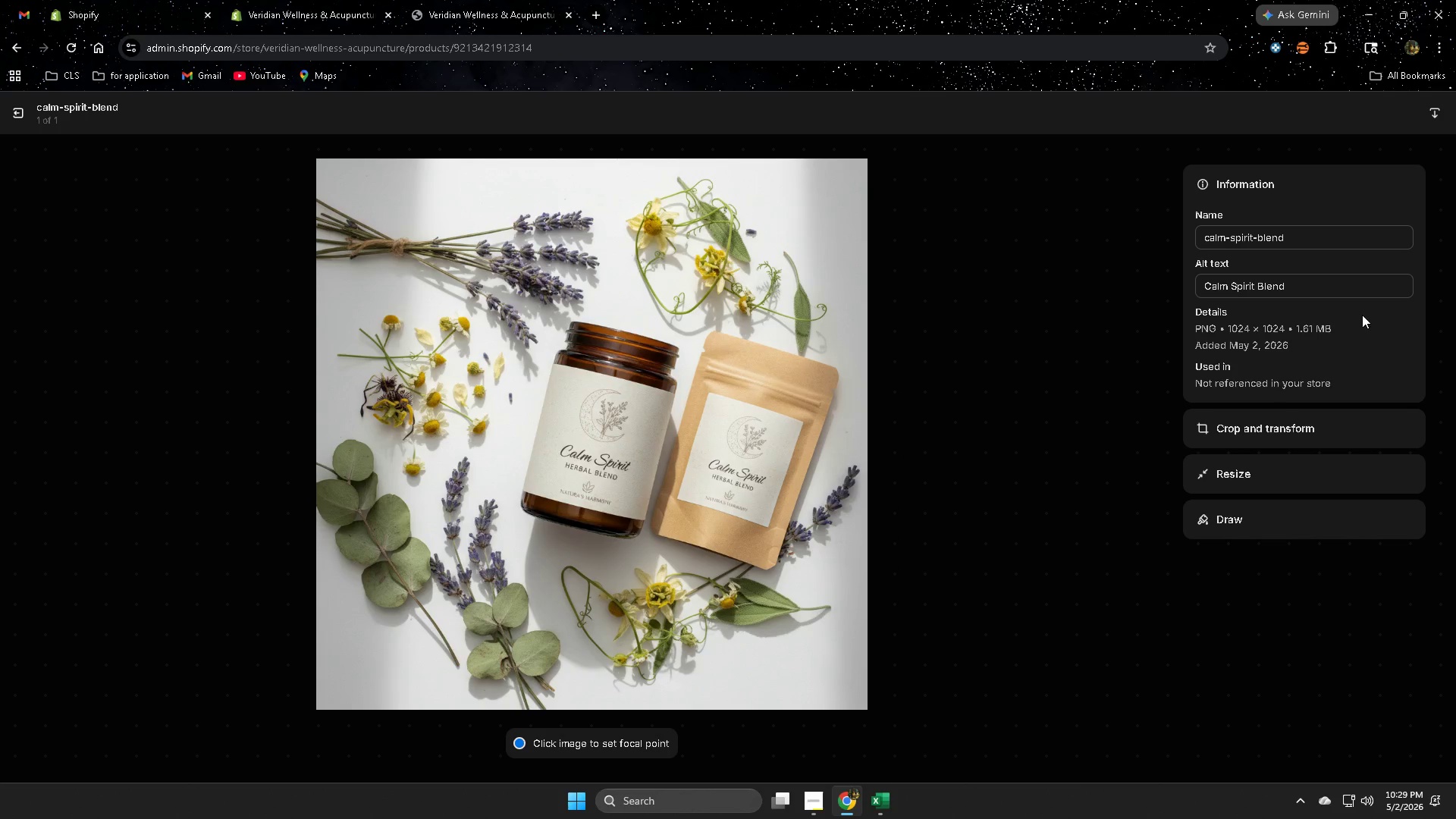 
double_click([1314, 287])
 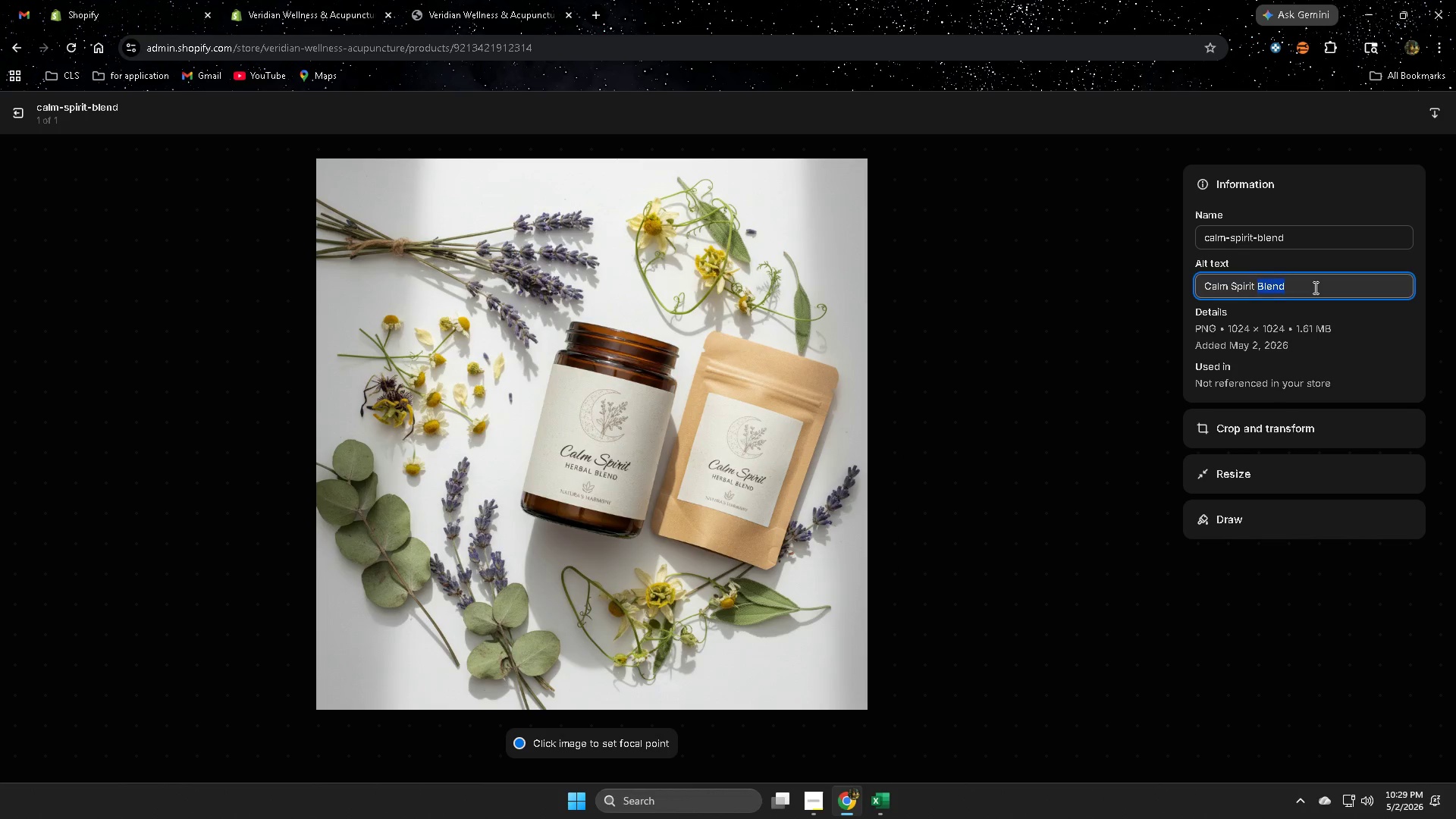 
triple_click([1314, 287])
 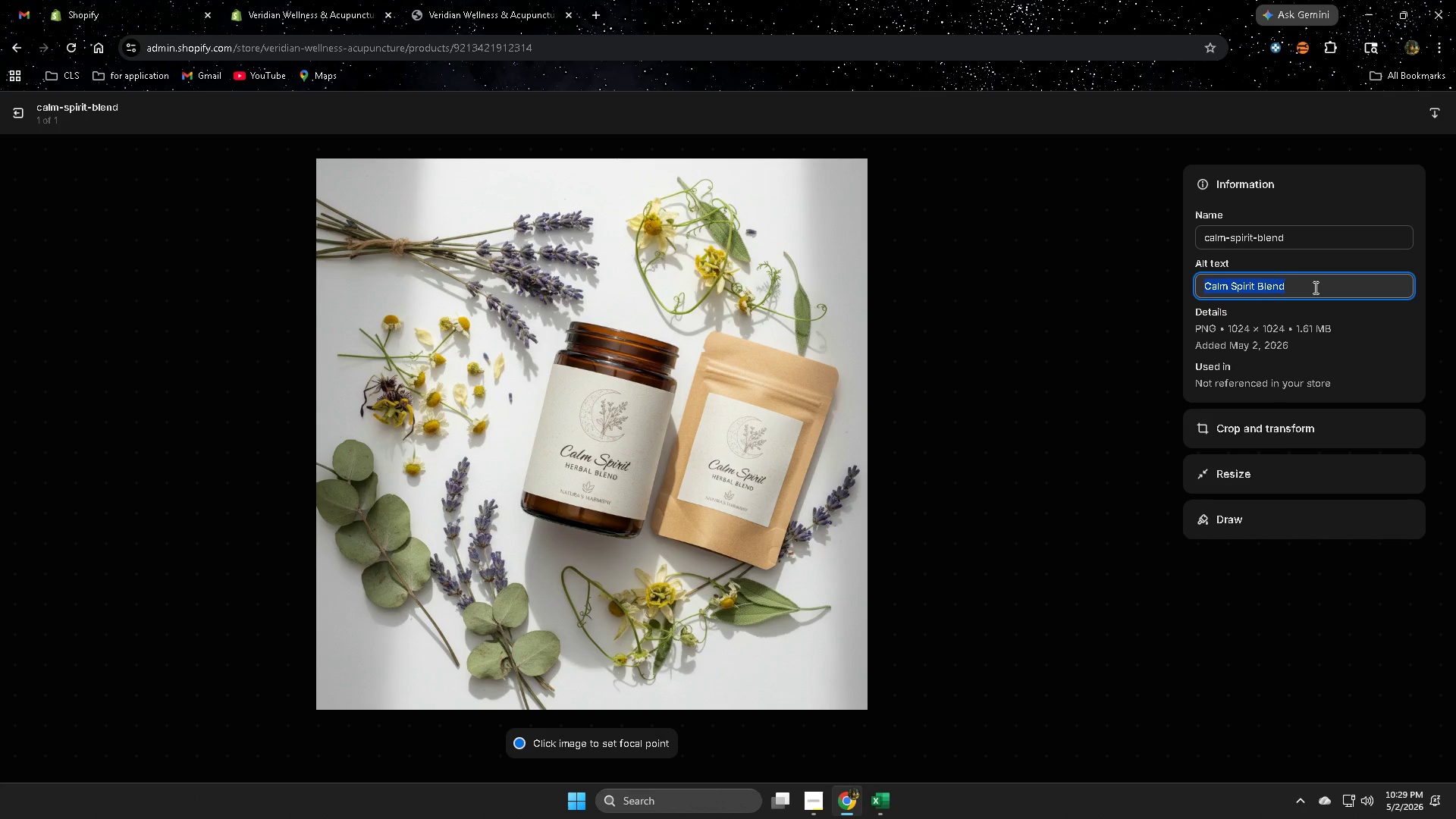 
key(Control+V)
 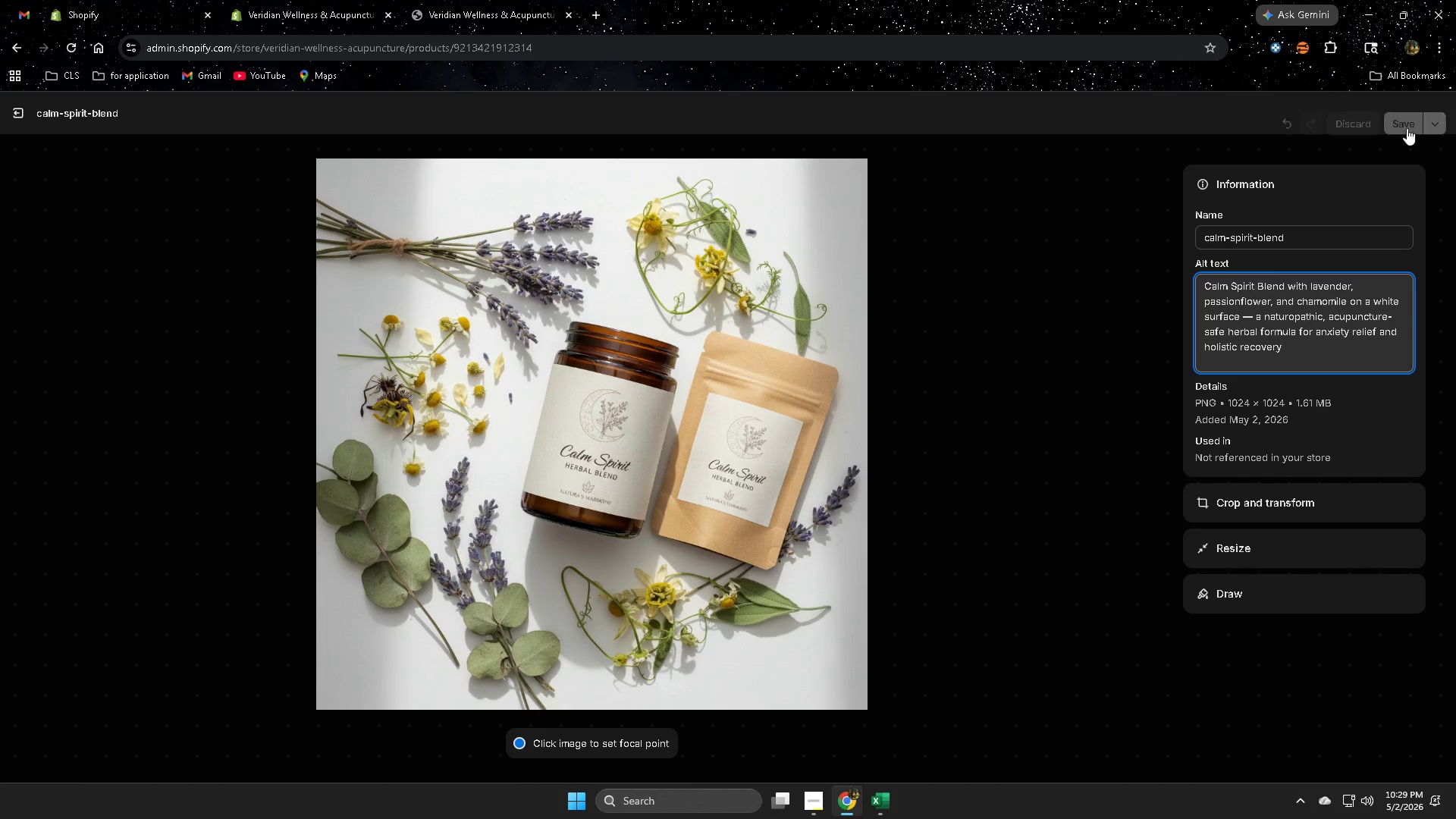 
left_click([1407, 120])
 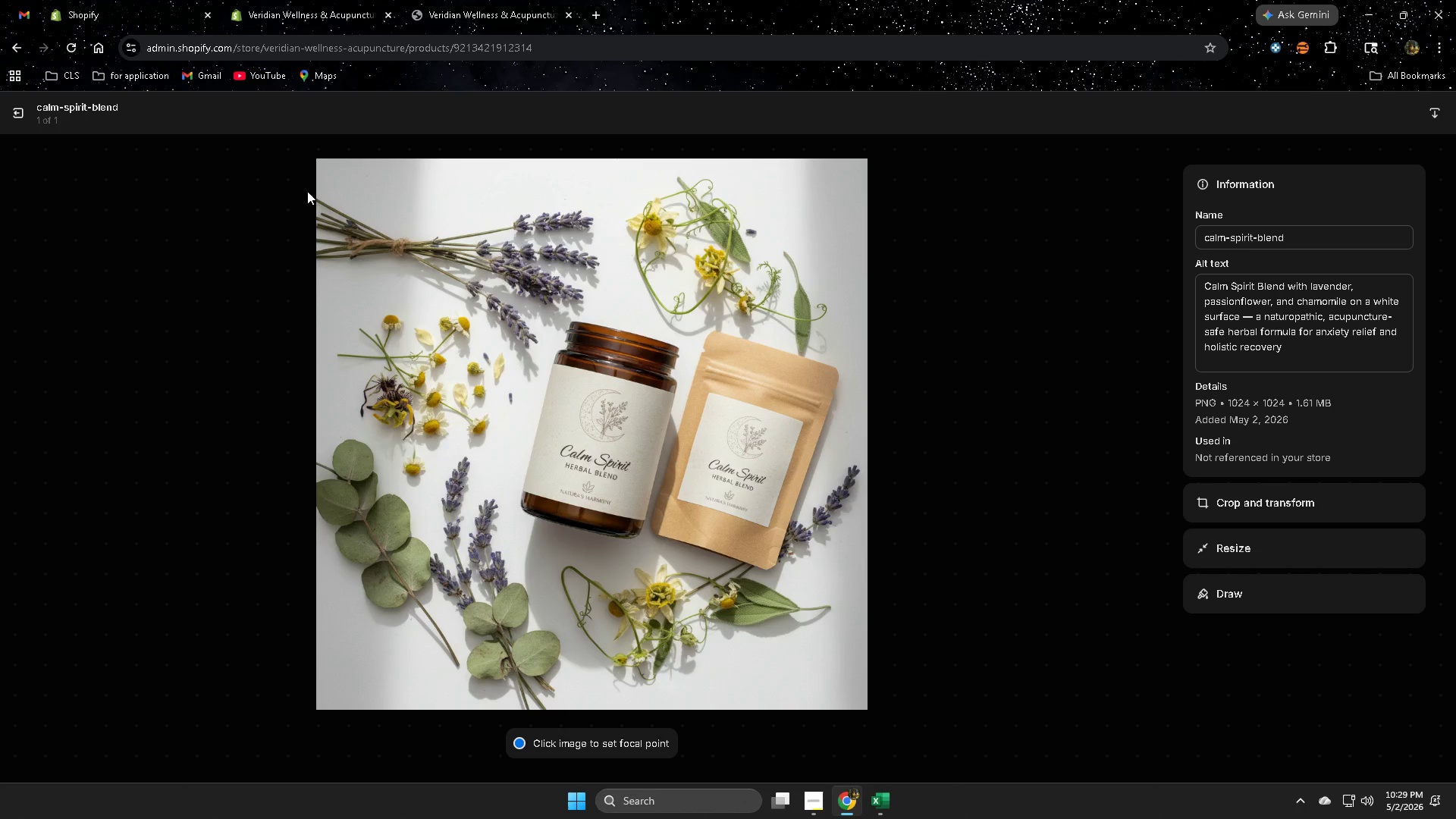 
wait(10.62)
 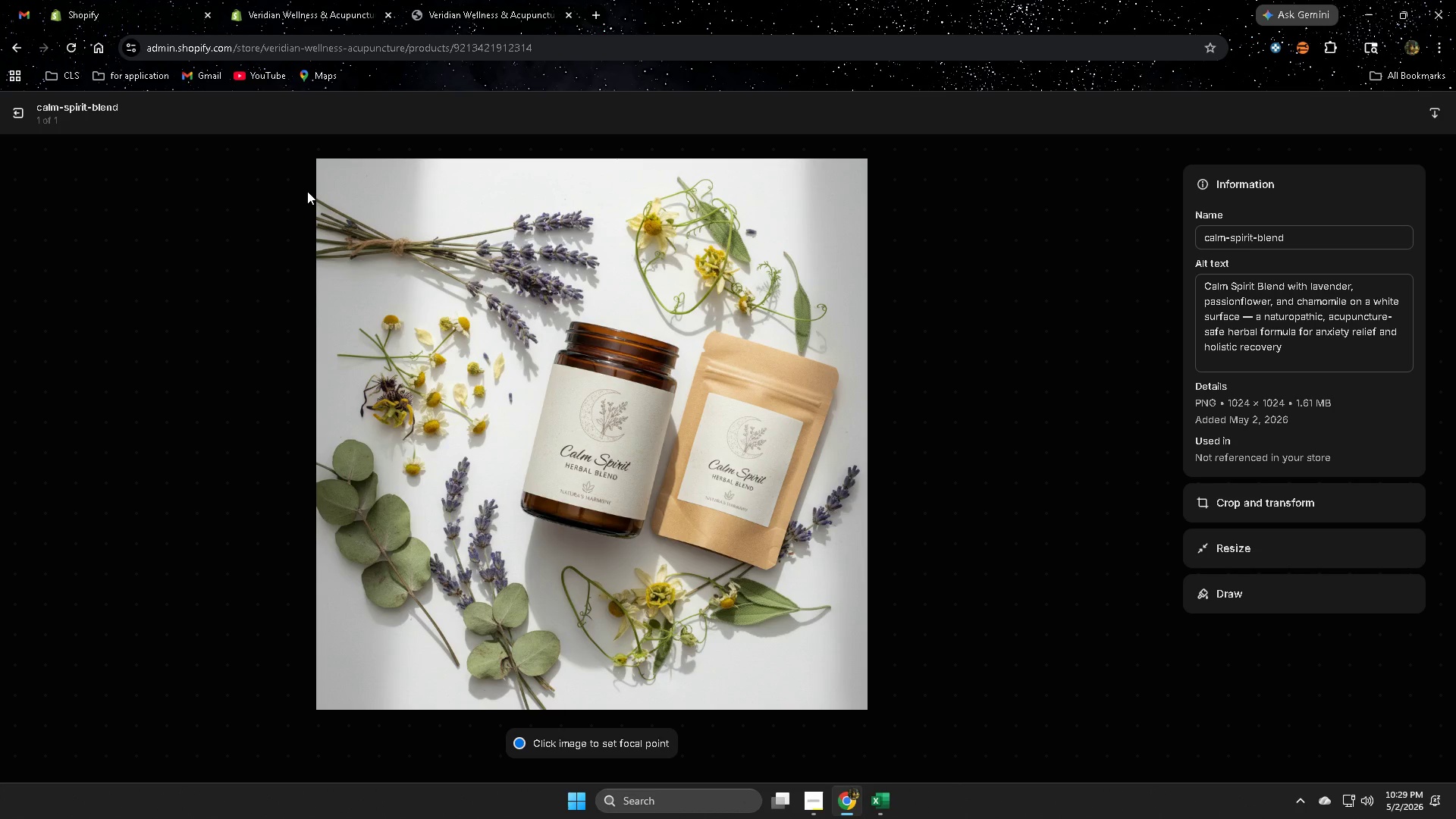 
left_click([22, 110])
 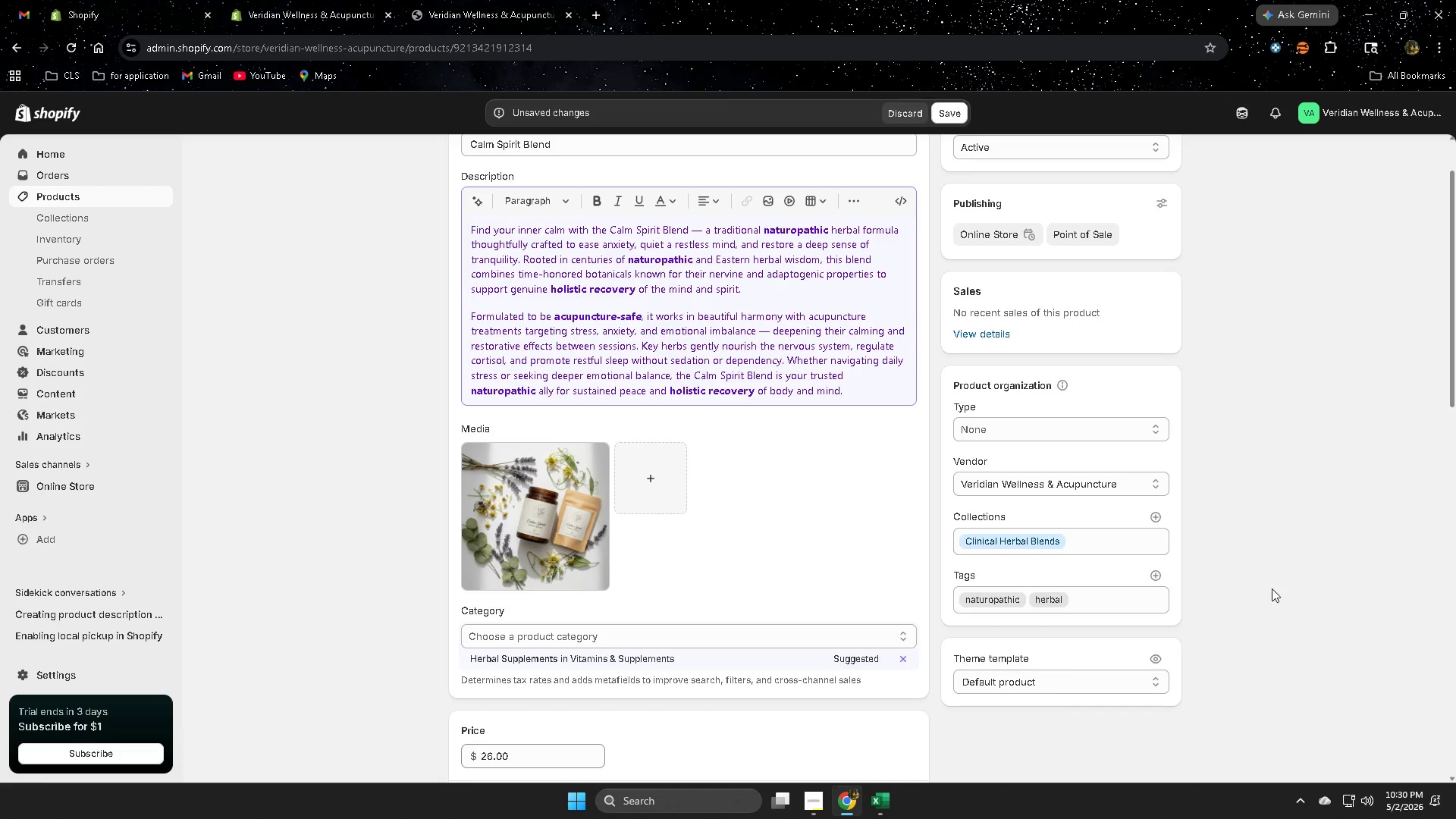 
wait(5.23)
 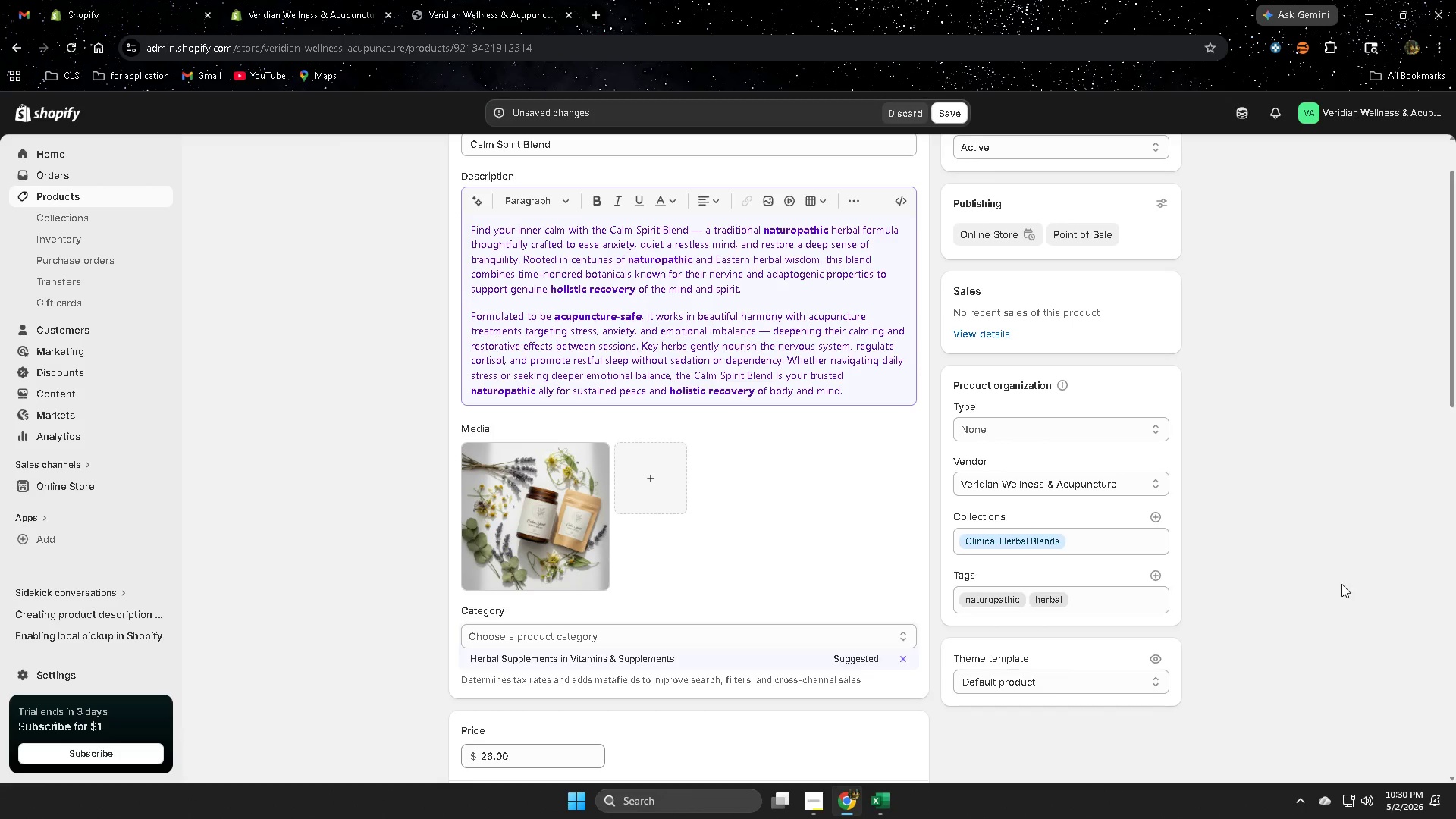 
left_click([952, 115])
 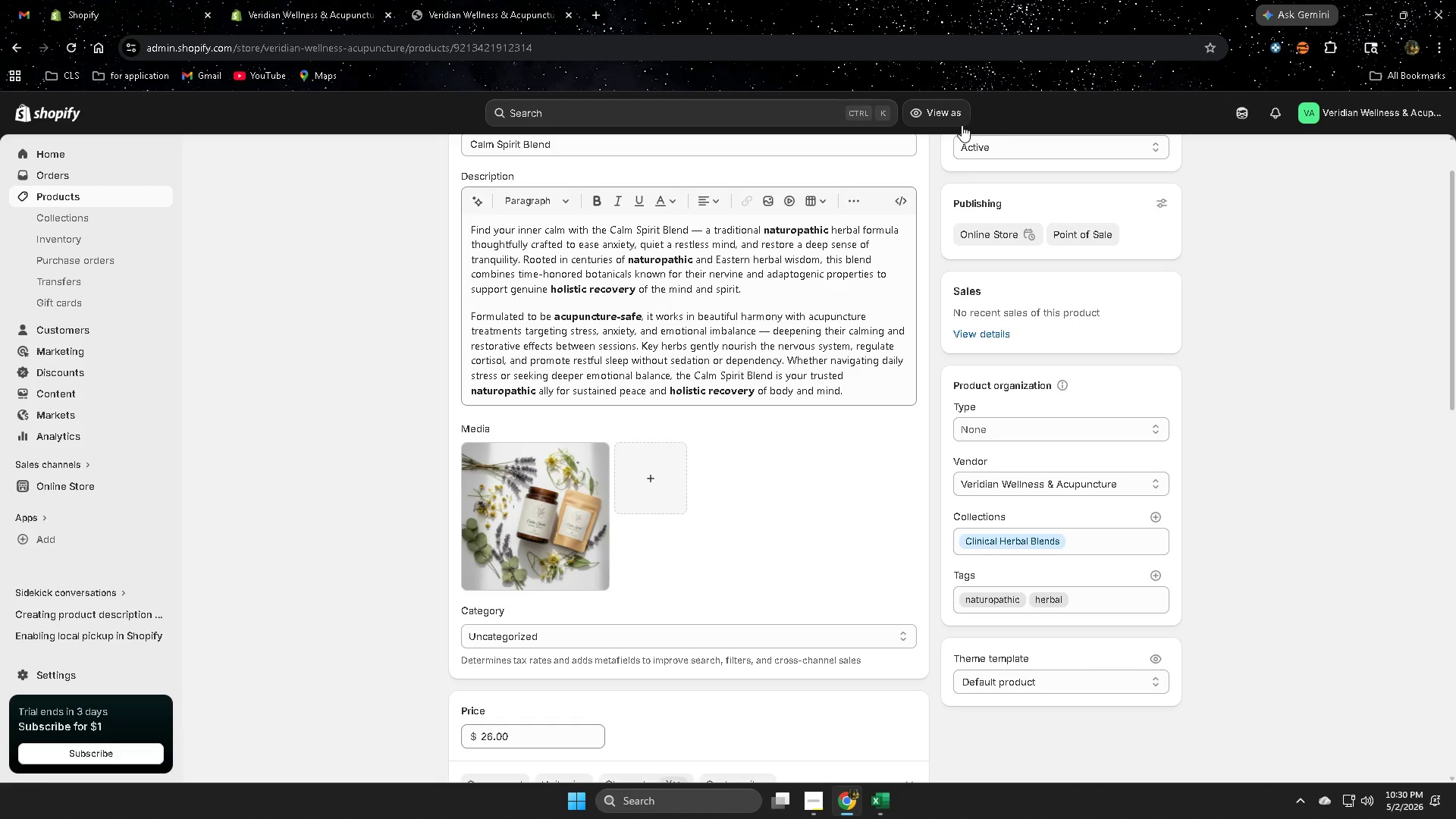 
wait(54.47)
 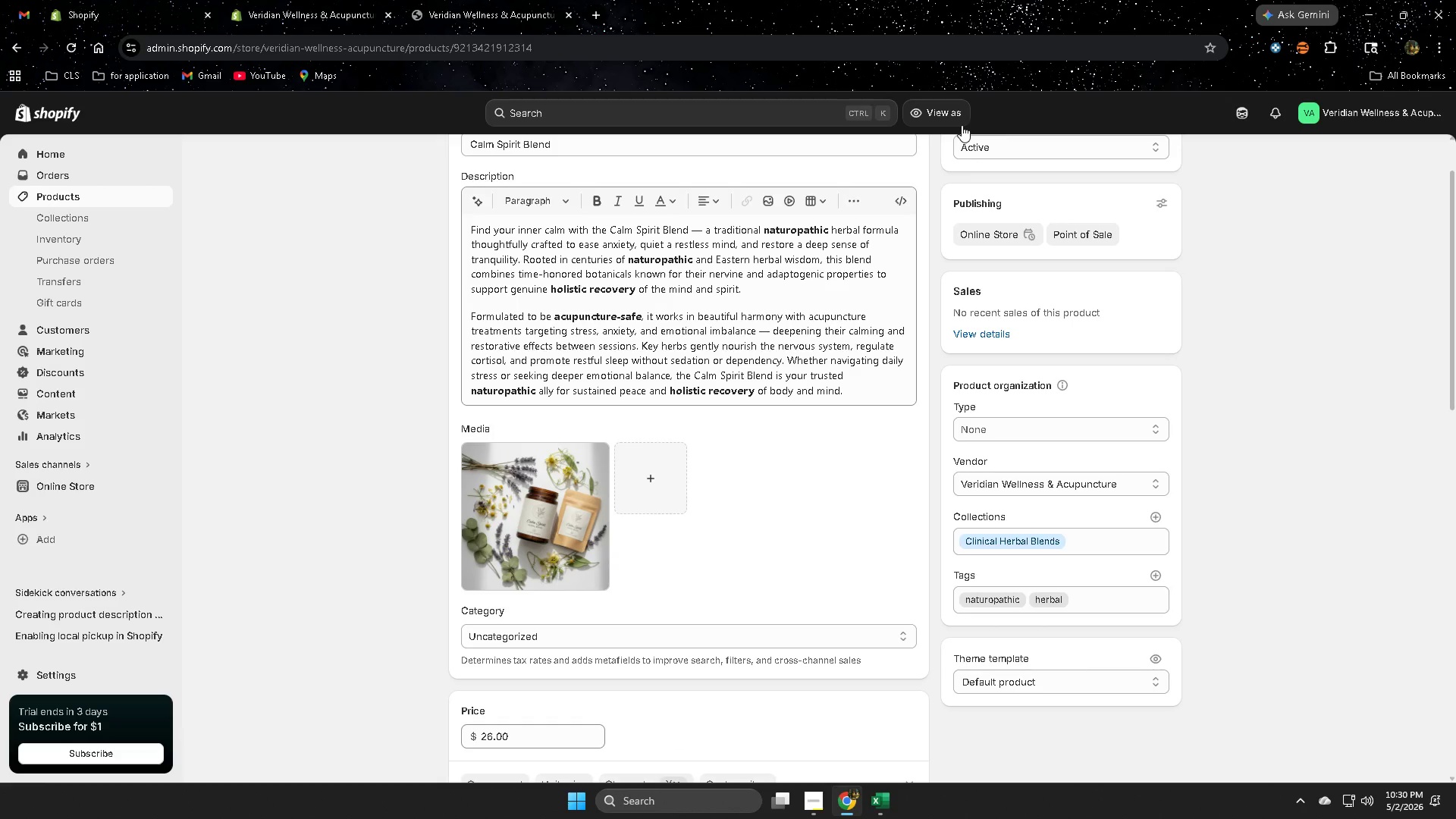 
scroll: coordinate [1149, 571], scroll_direction: down, amount: 5.0
 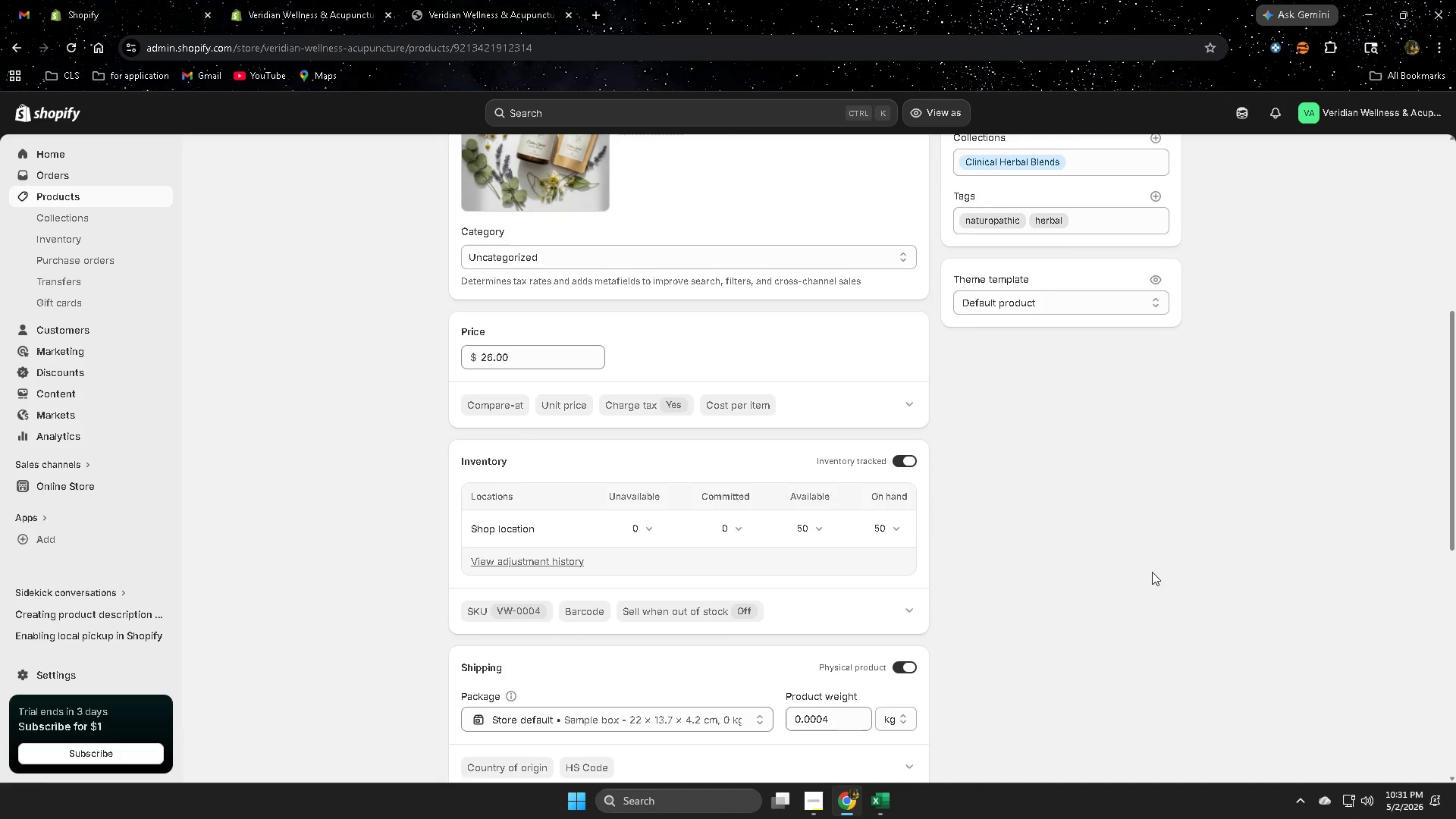 
wait(33.32)
 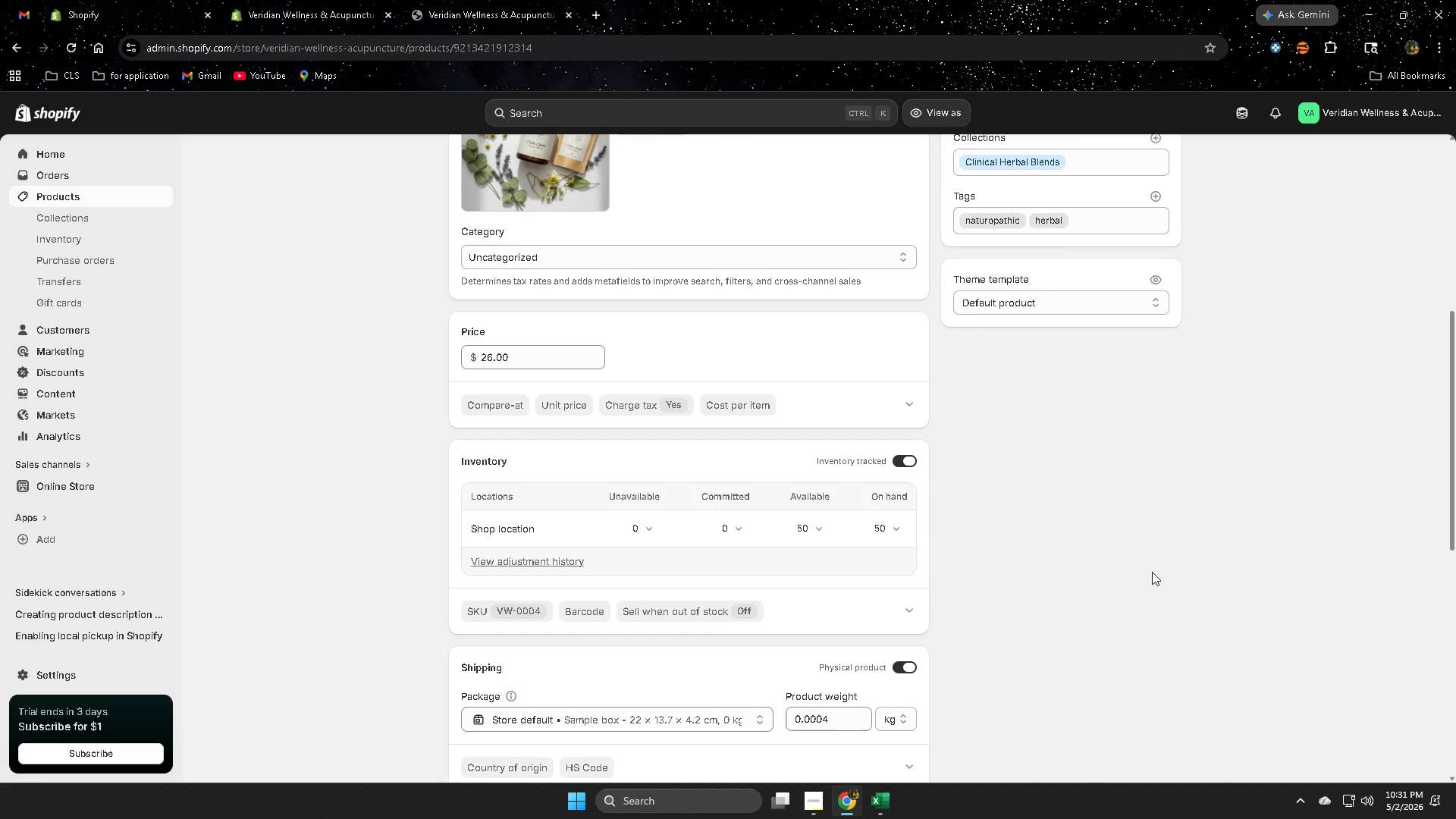 
scroll: coordinate [1151, 481], scroll_direction: up, amount: 7.0
 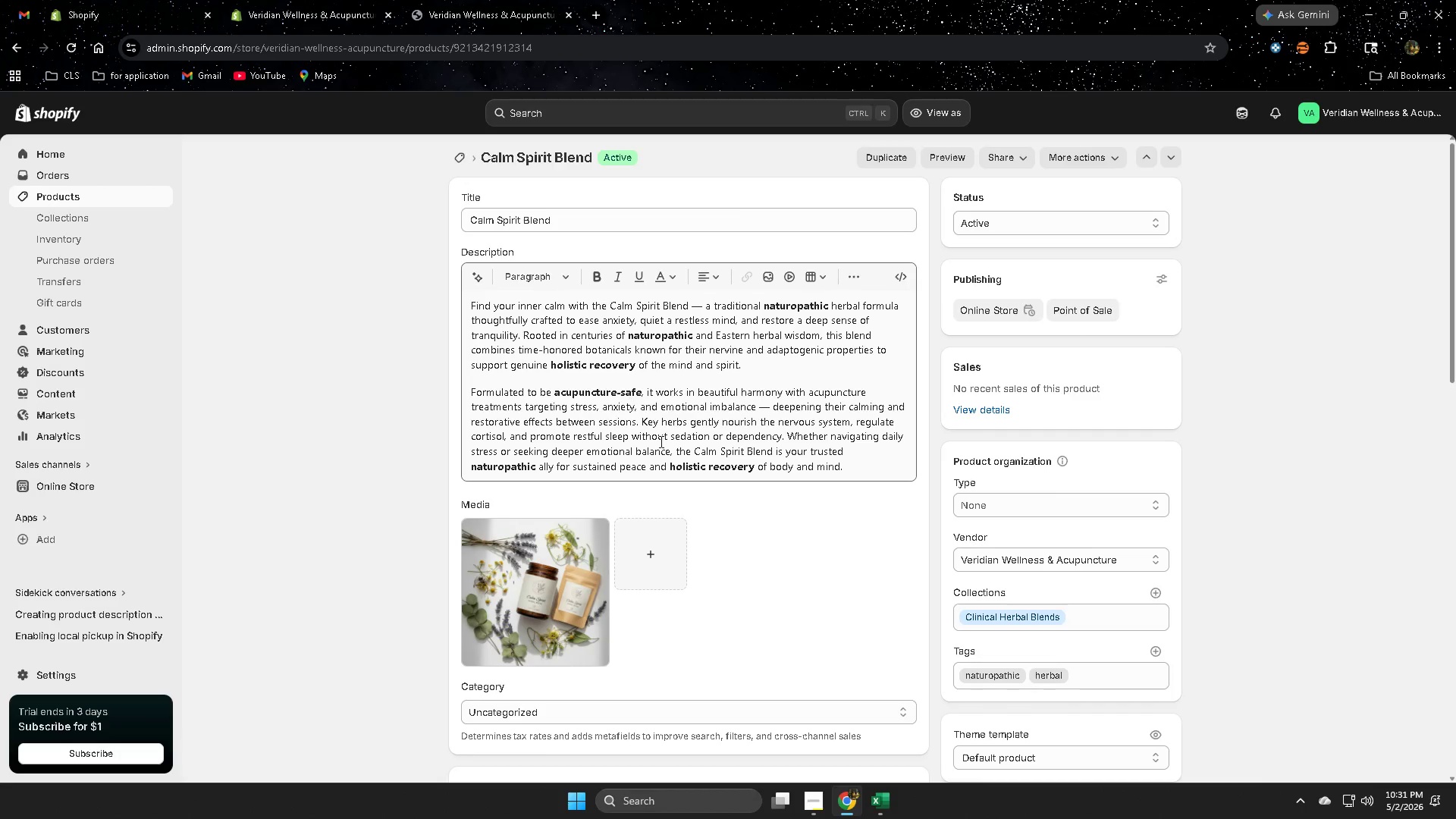 
scroll: coordinate [1090, 651], scroll_direction: down, amount: 15.0
 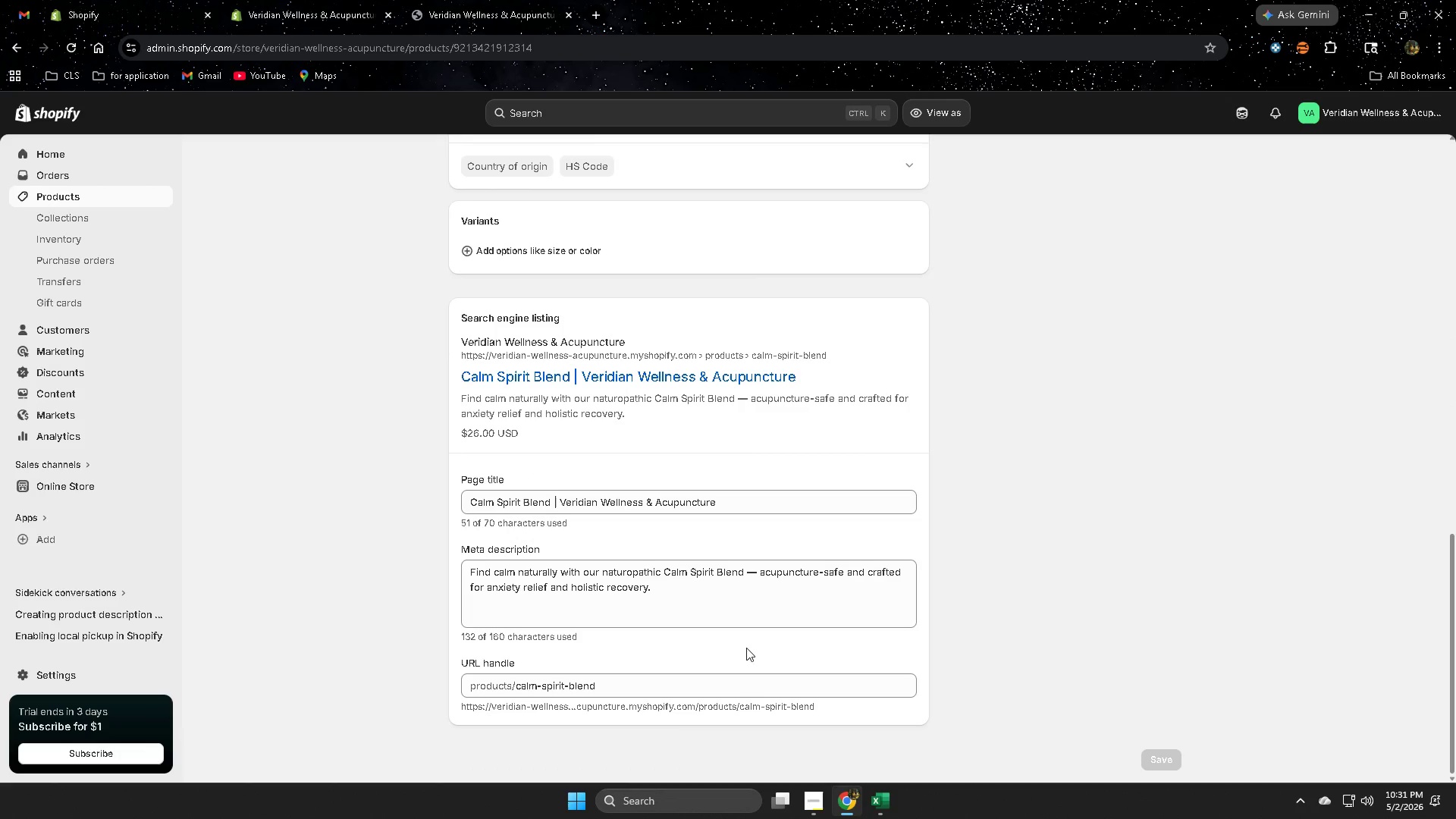 
left_click([748, 605])
 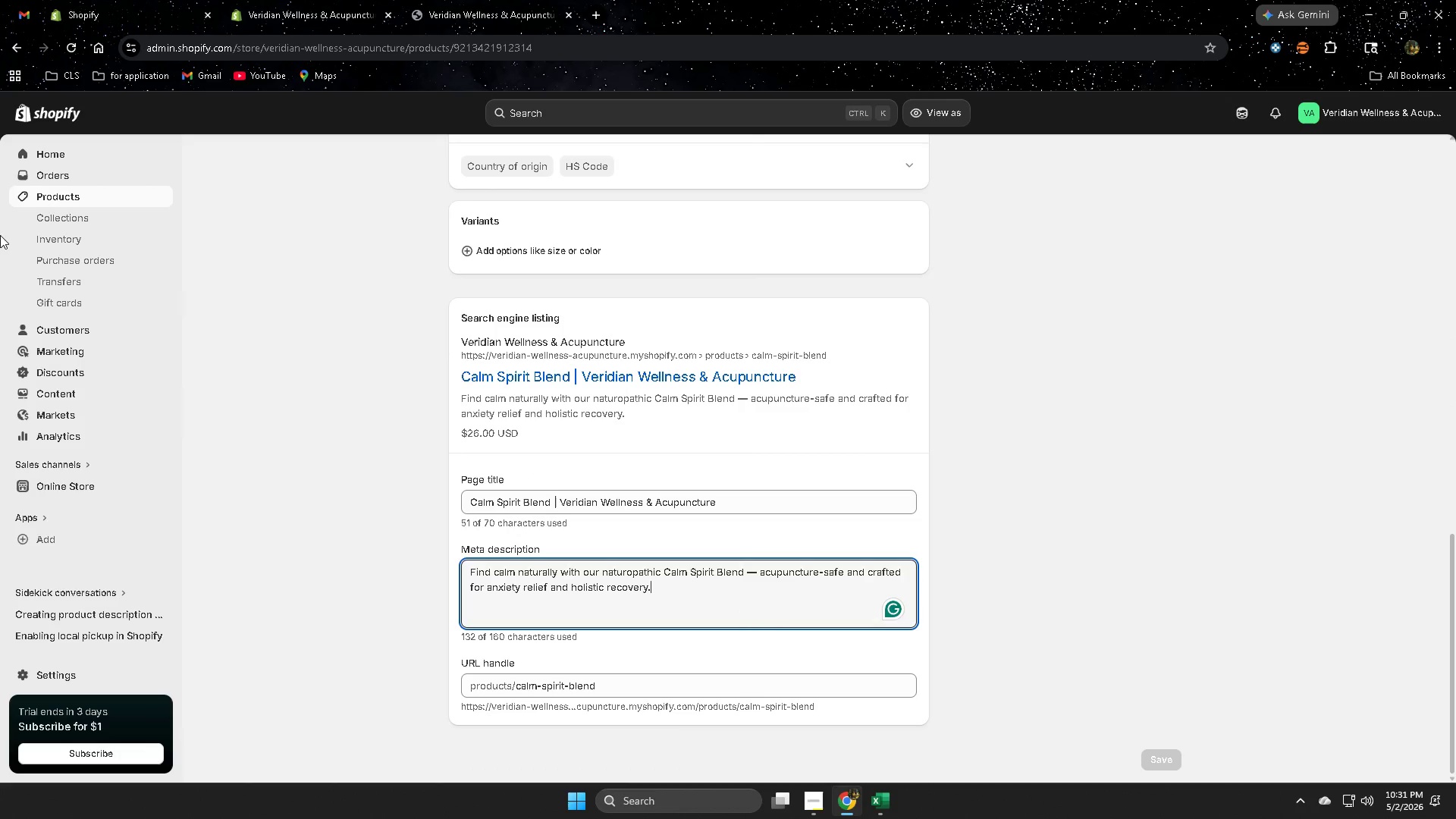 
left_click_drag(start_coordinate=[39, 190], to_coordinate=[43, 191])
 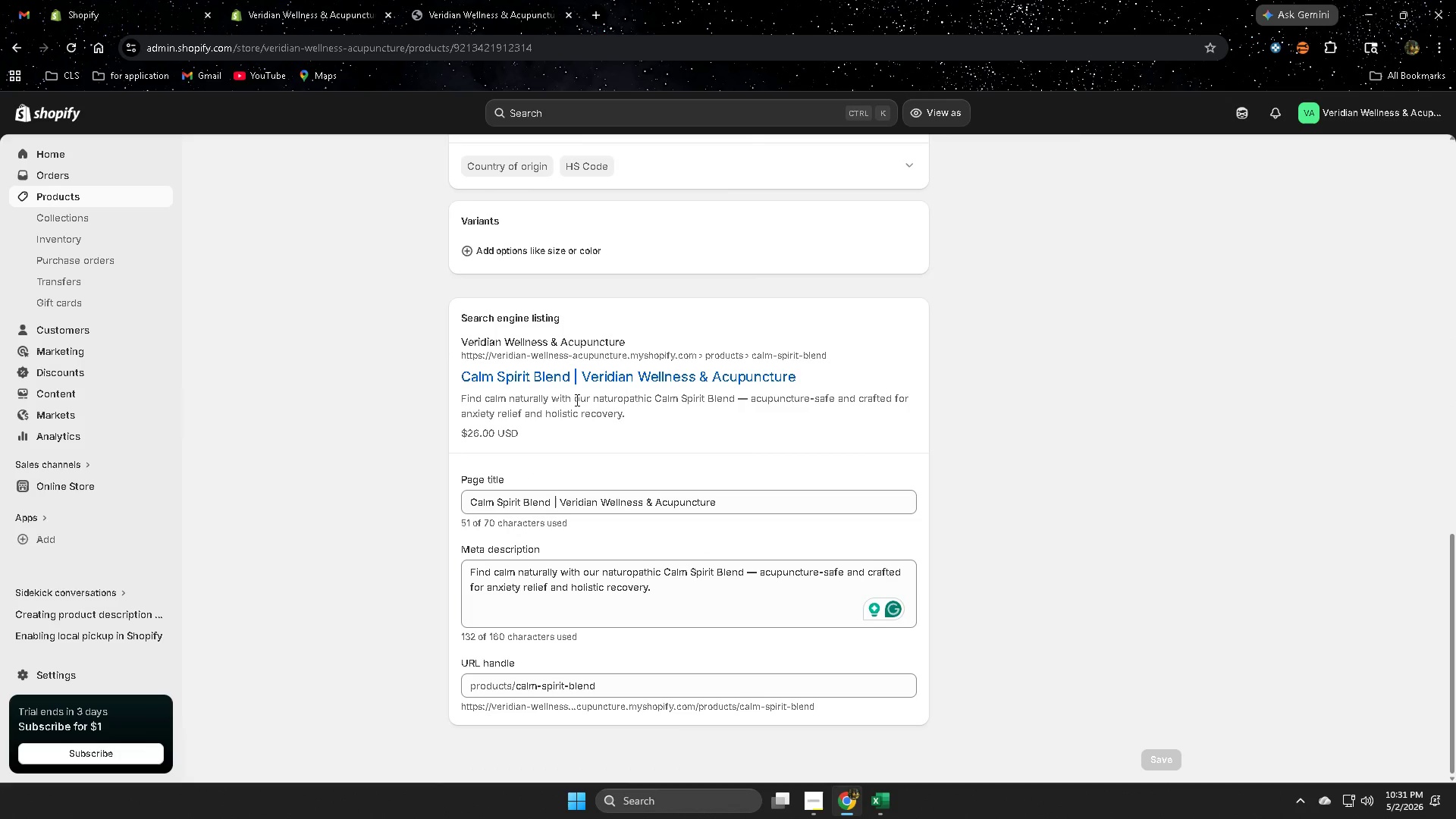 
scroll: coordinate [579, 456], scroll_direction: up, amount: 8.0
 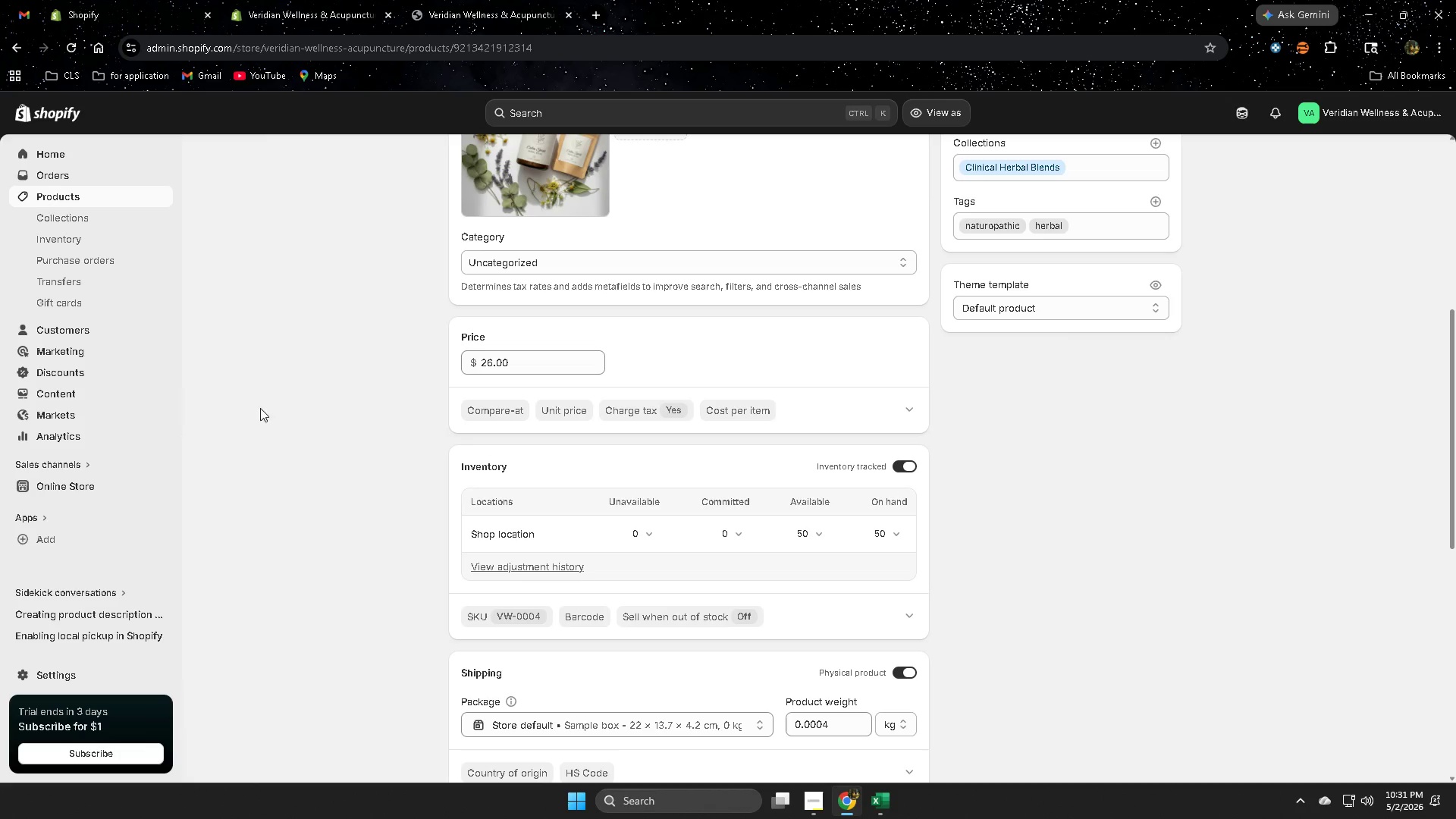 
left_click([68, 193])
 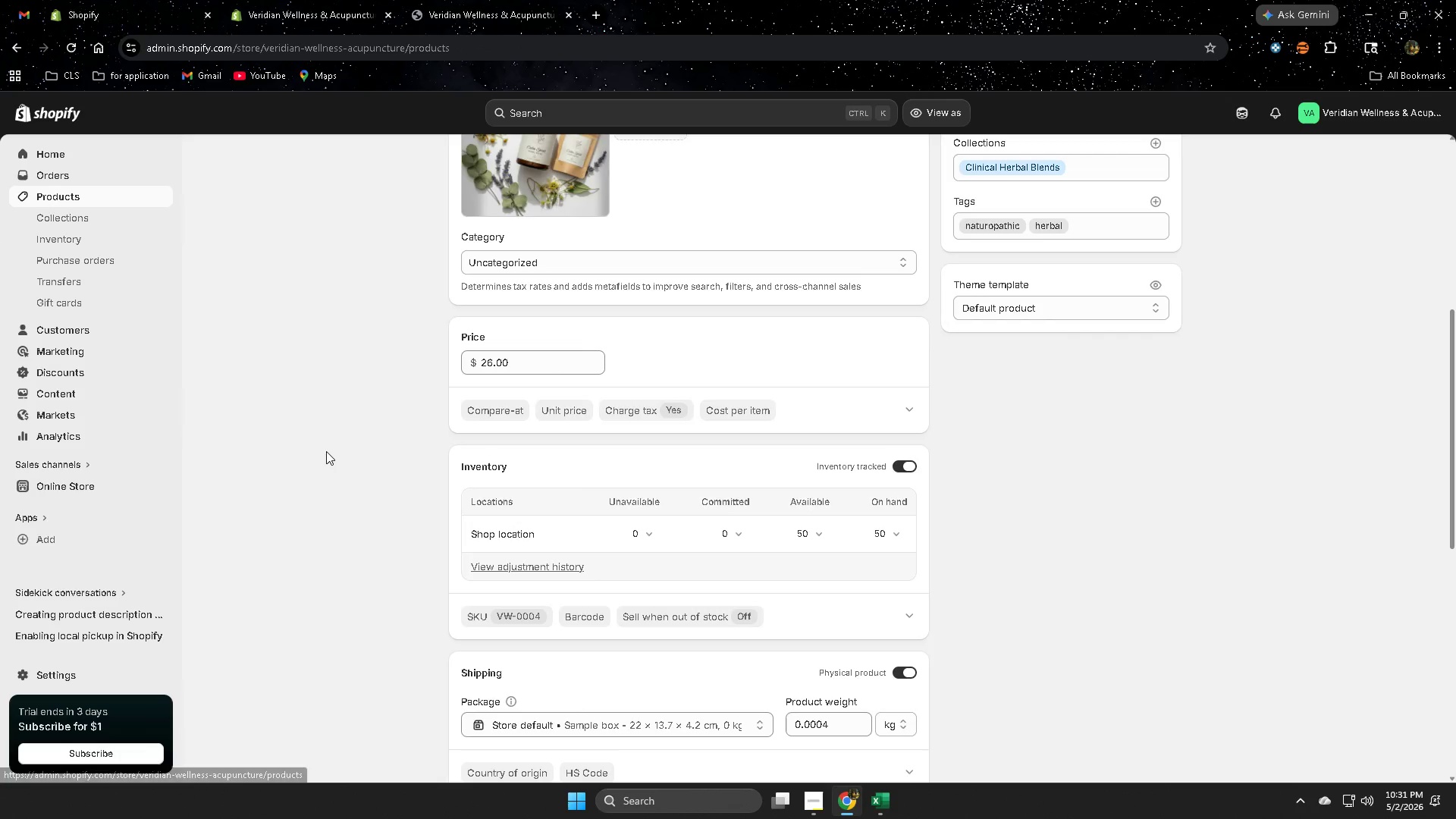 
scroll: coordinate [326, 451], scroll_direction: up, amount: 2.0
 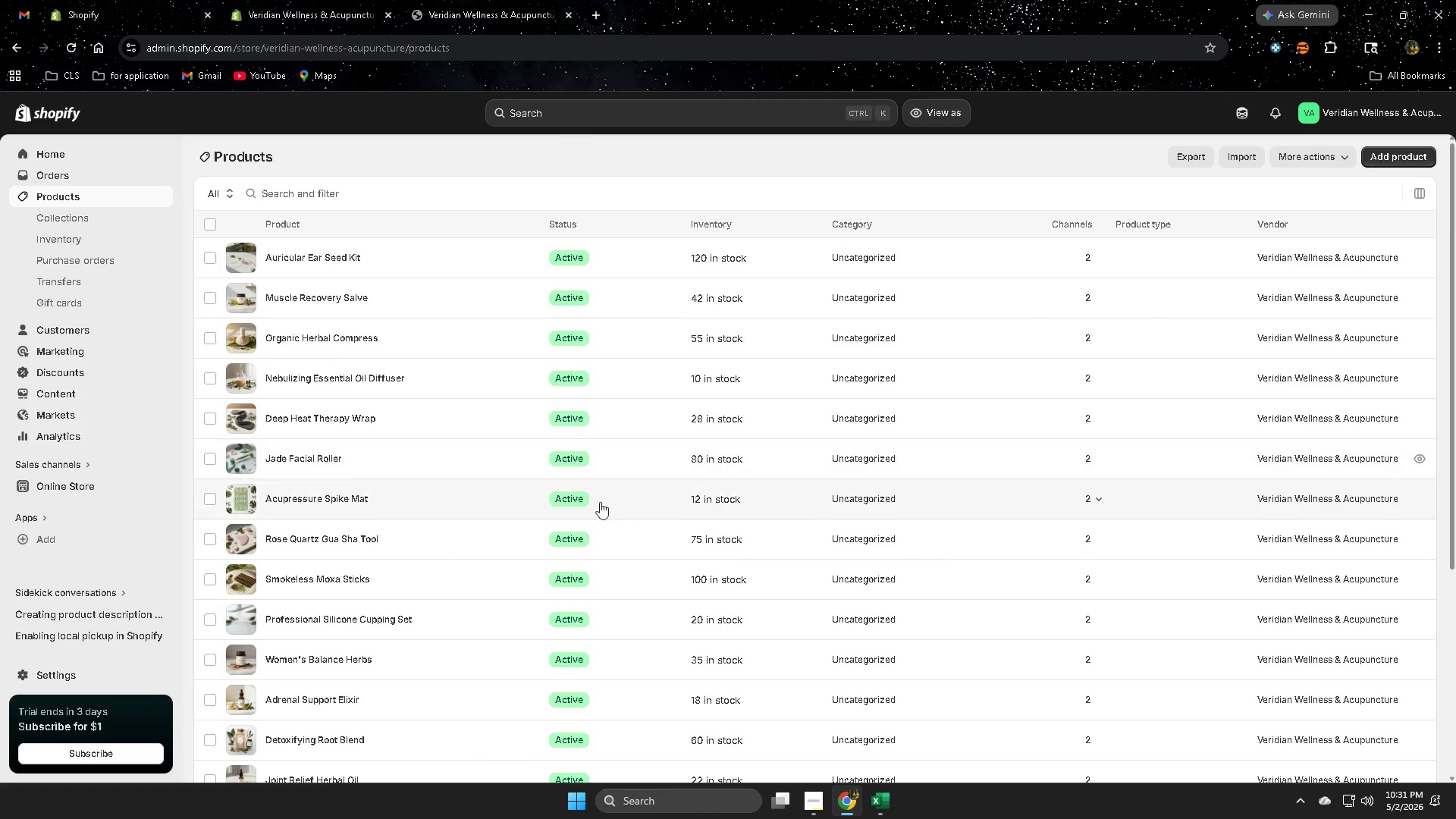 
scroll: coordinate [752, 532], scroll_direction: down, amount: 5.0
 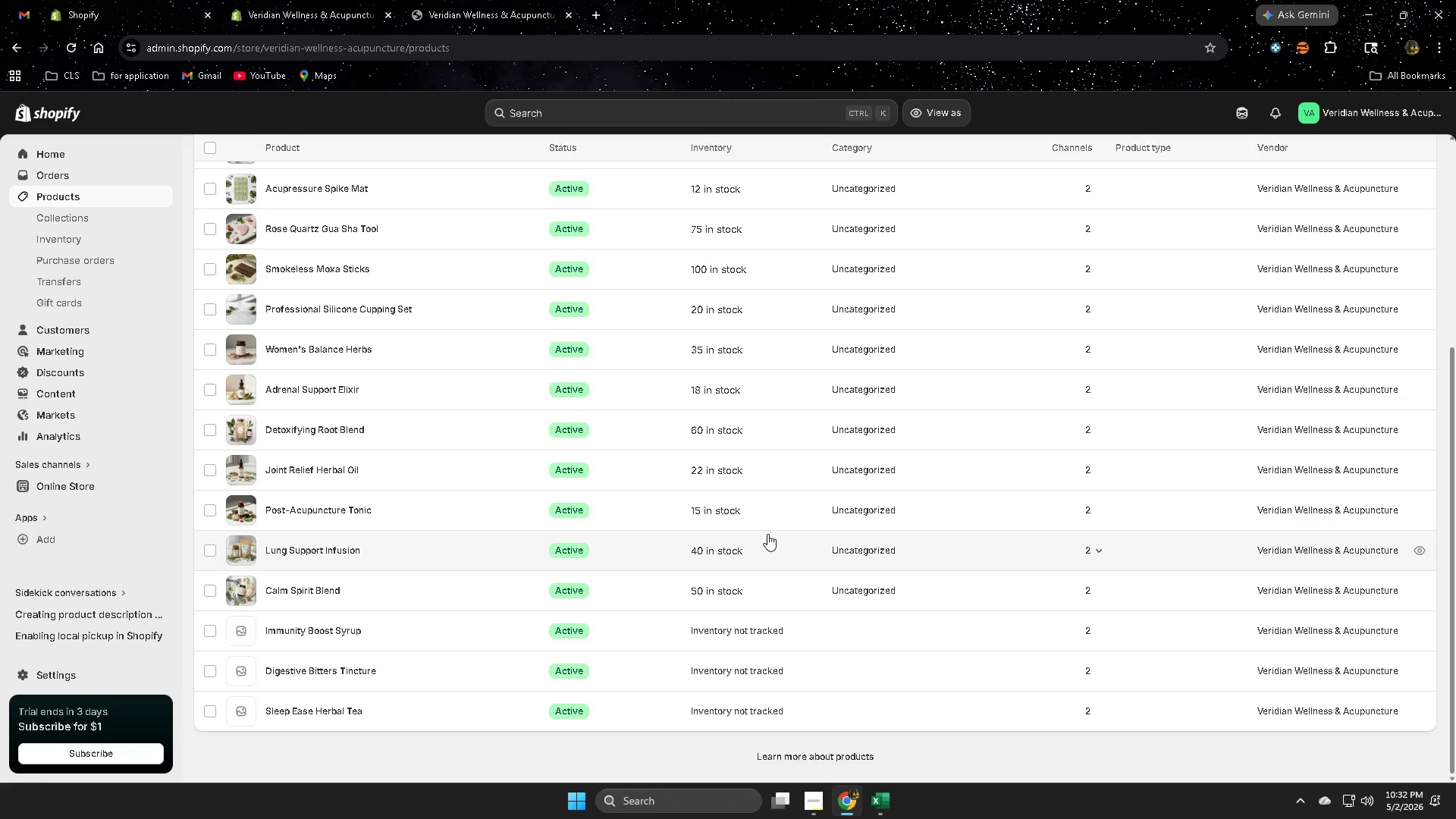 
wait(22.38)
 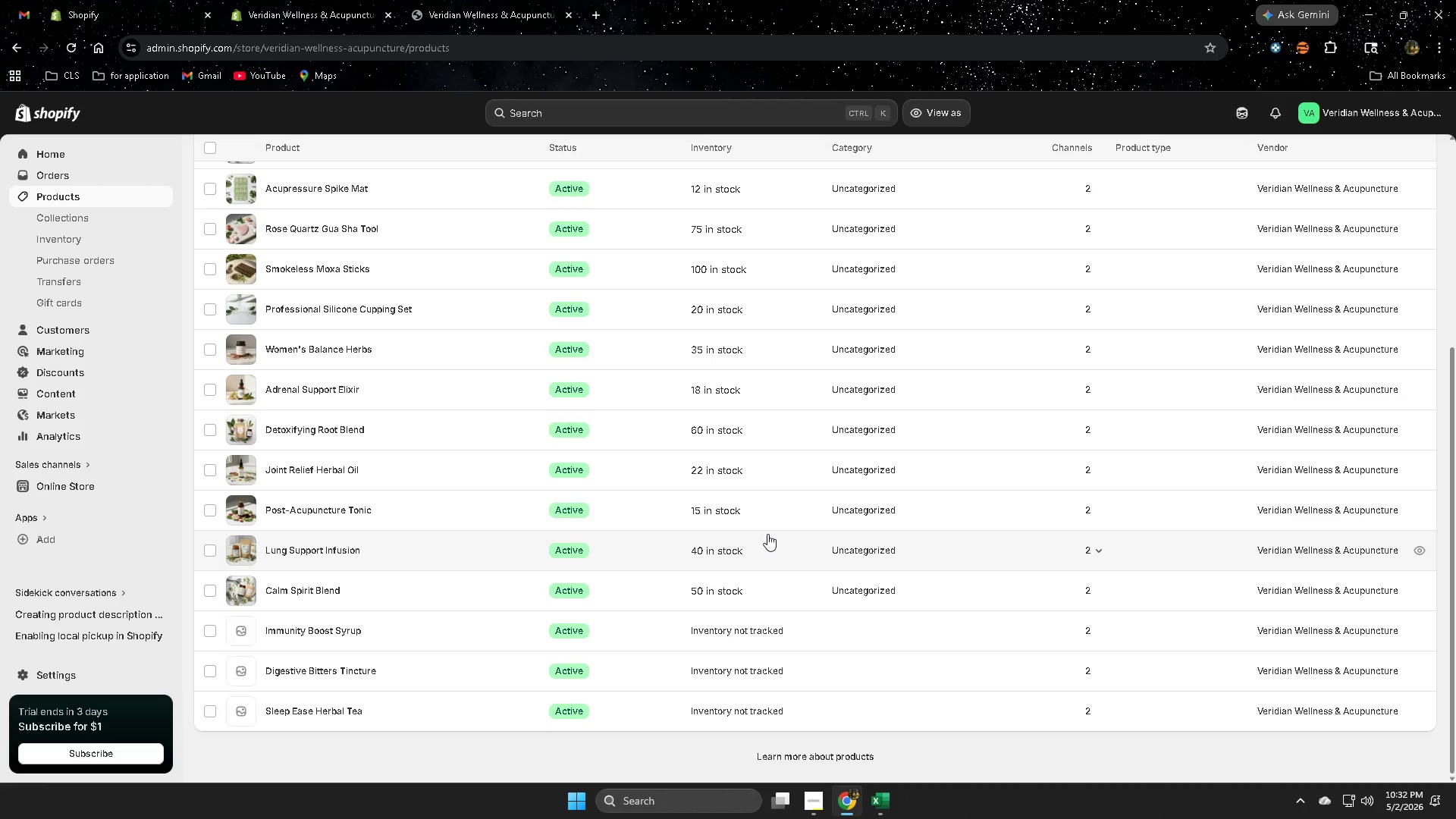 
scroll: coordinate [492, 585], scroll_direction: down, amount: 1.0
 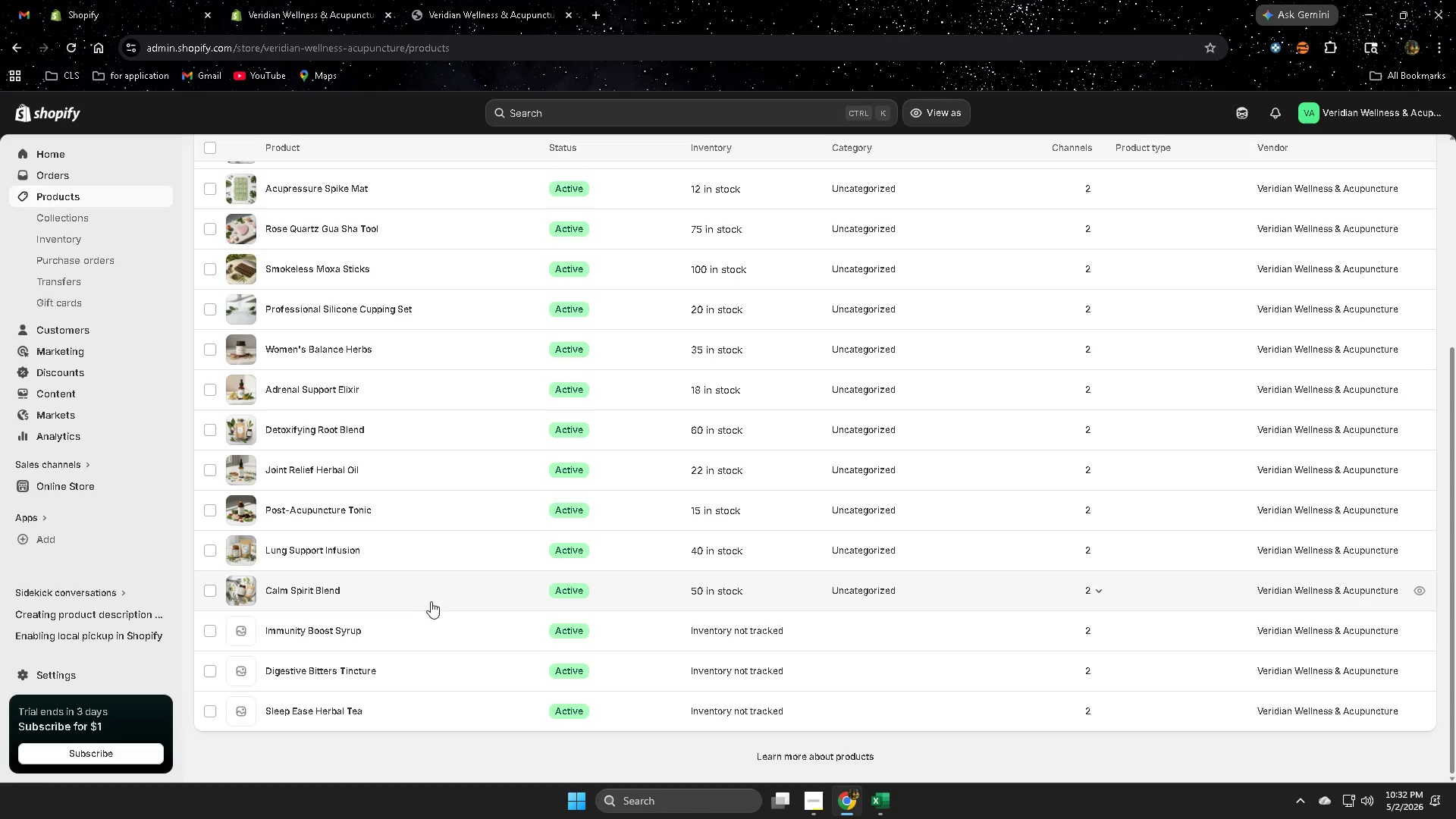 
left_click([425, 599])
 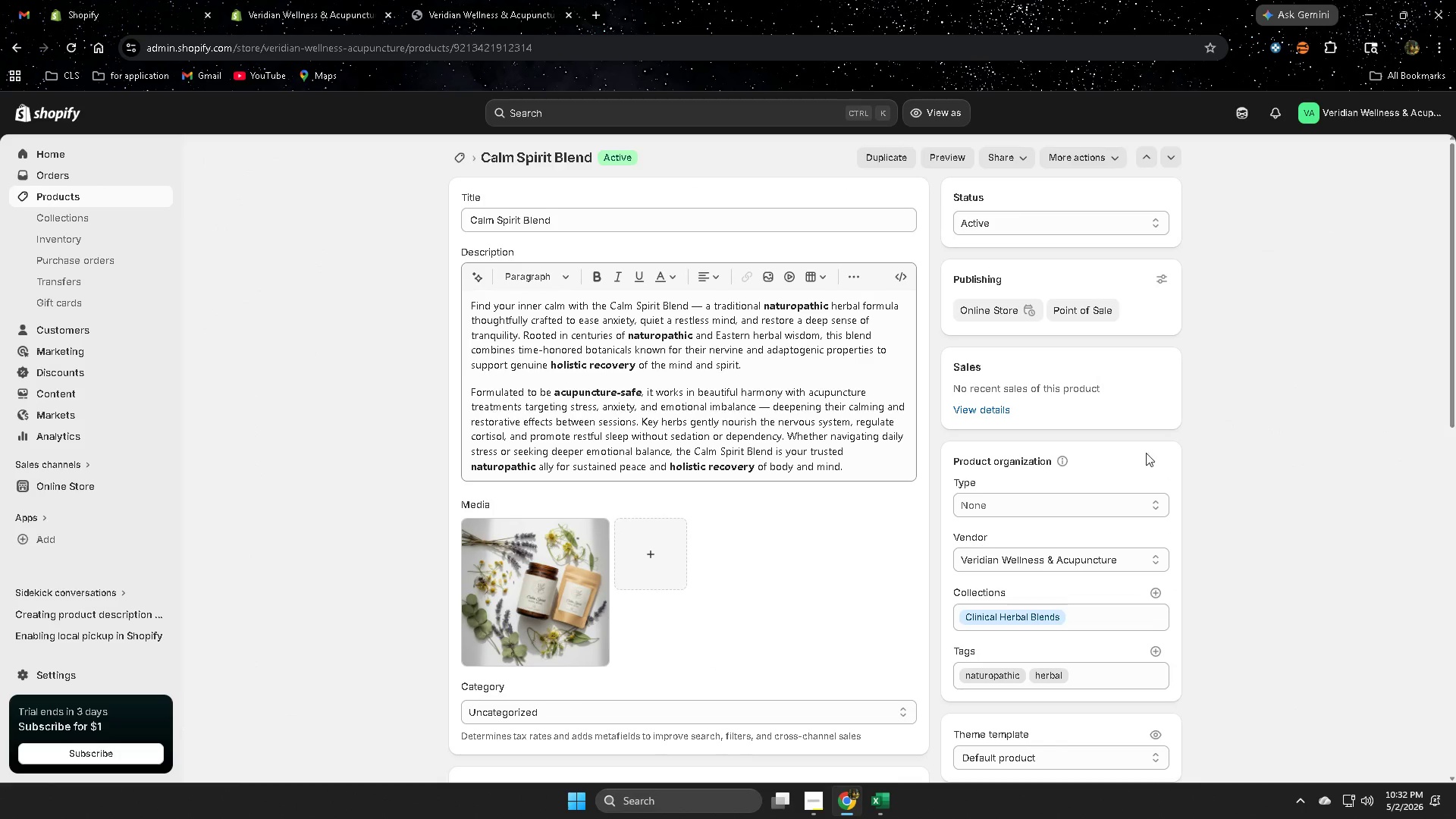 
scroll: coordinate [795, 614], scroll_direction: down, amount: 9.0
 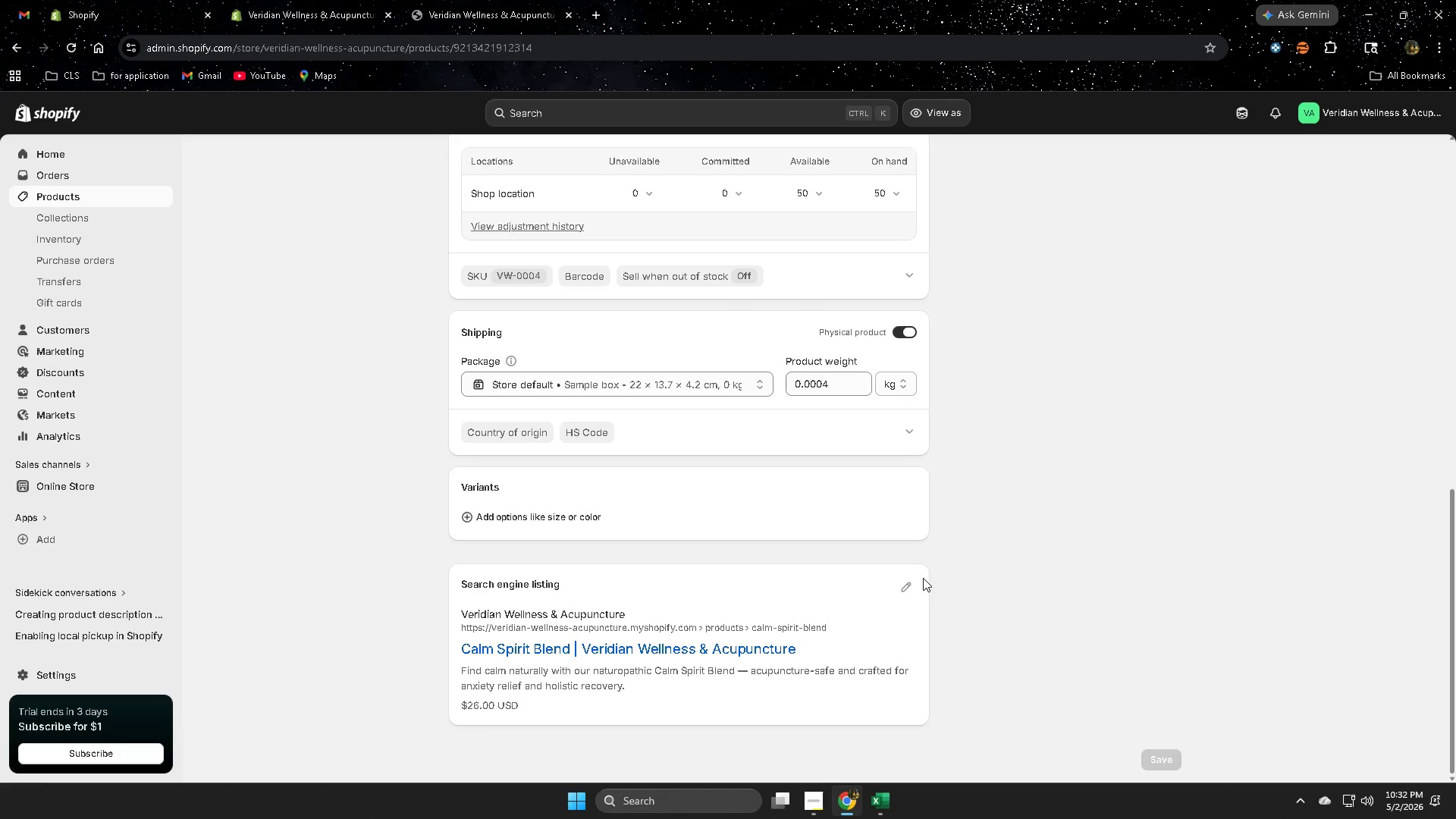 
scroll: coordinate [341, 489], scroll_direction: up, amount: 8.0
 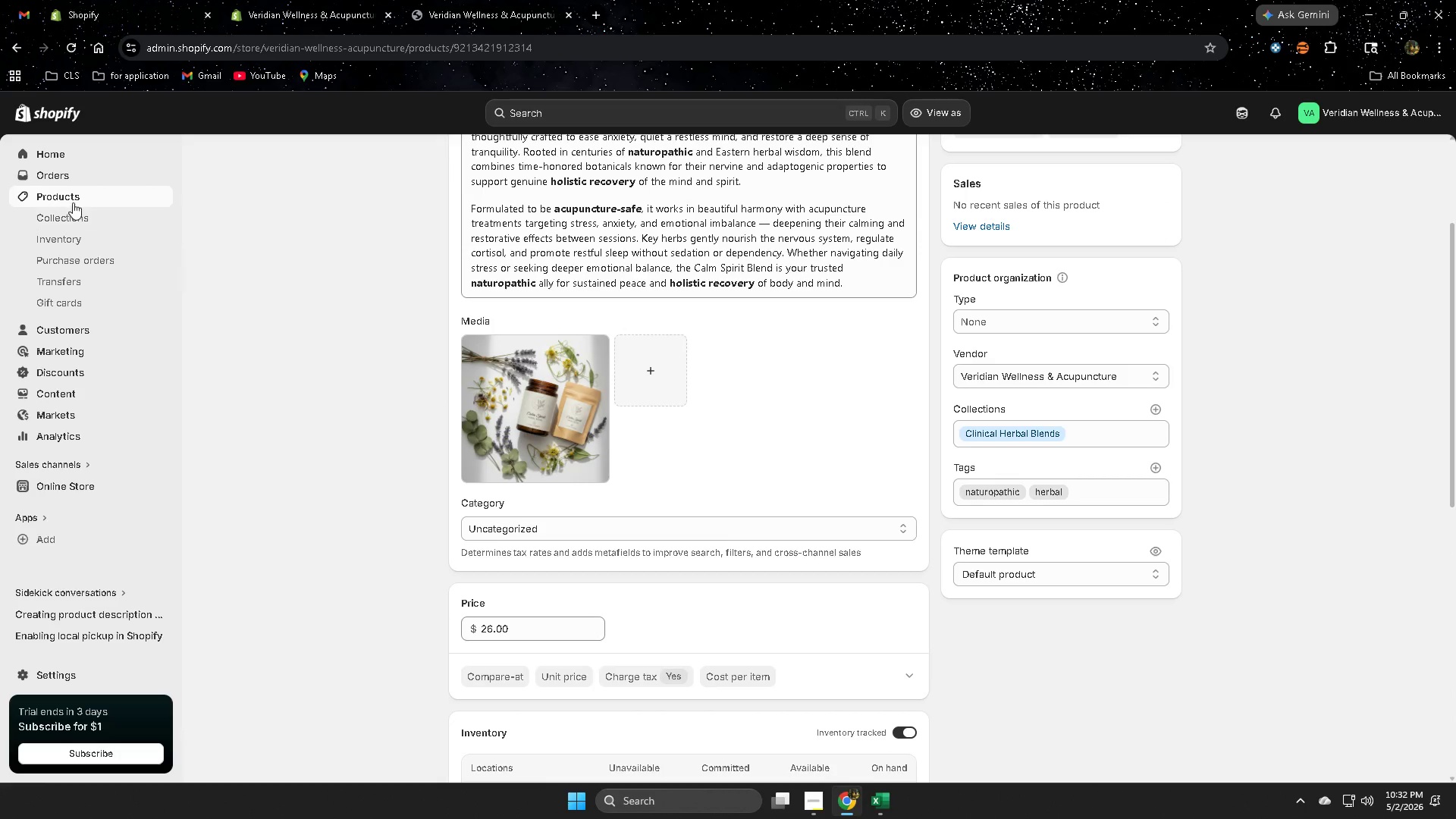 
left_click([73, 196])
 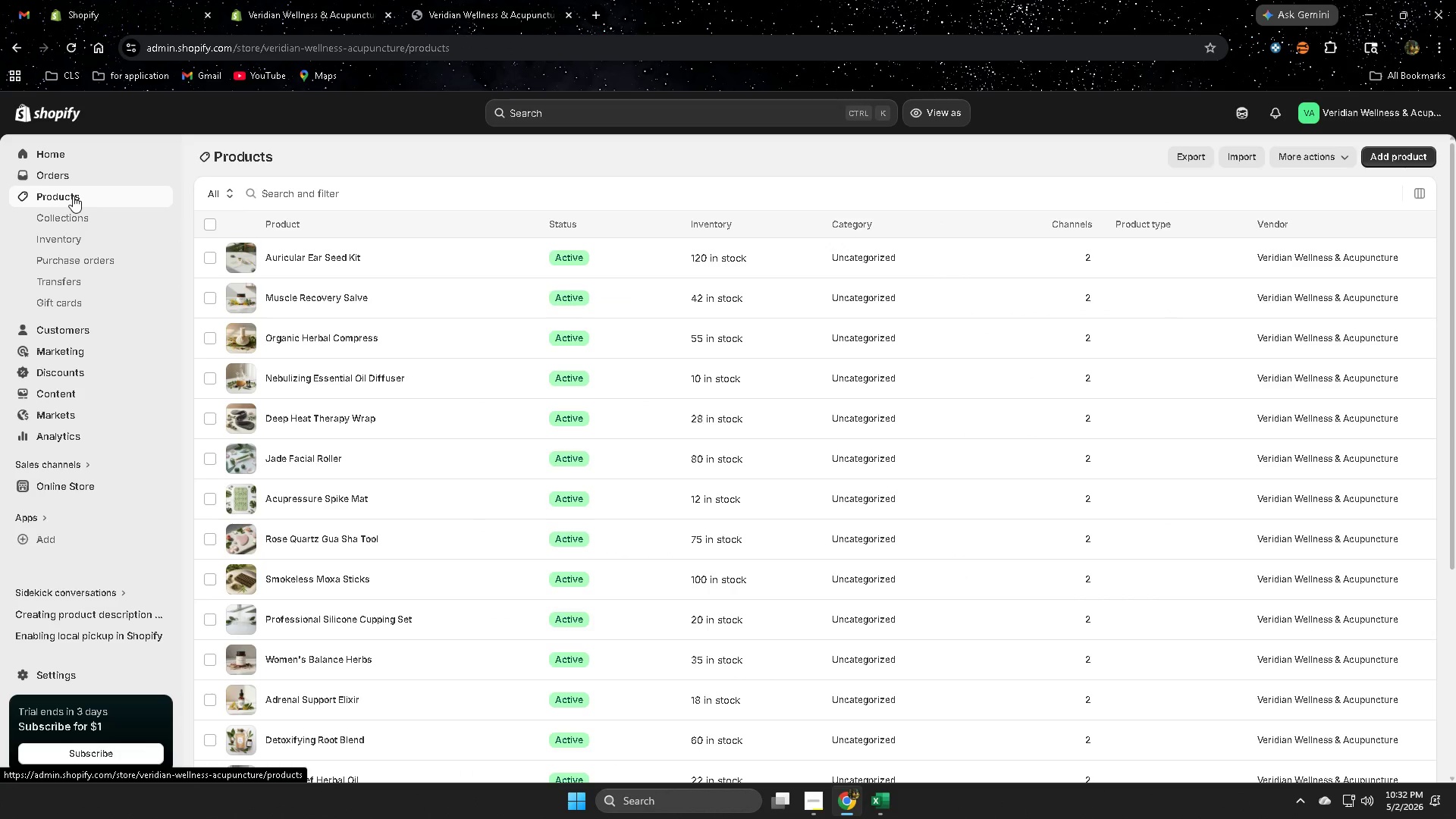 
scroll: coordinate [472, 562], scroll_direction: down, amount: 5.0
 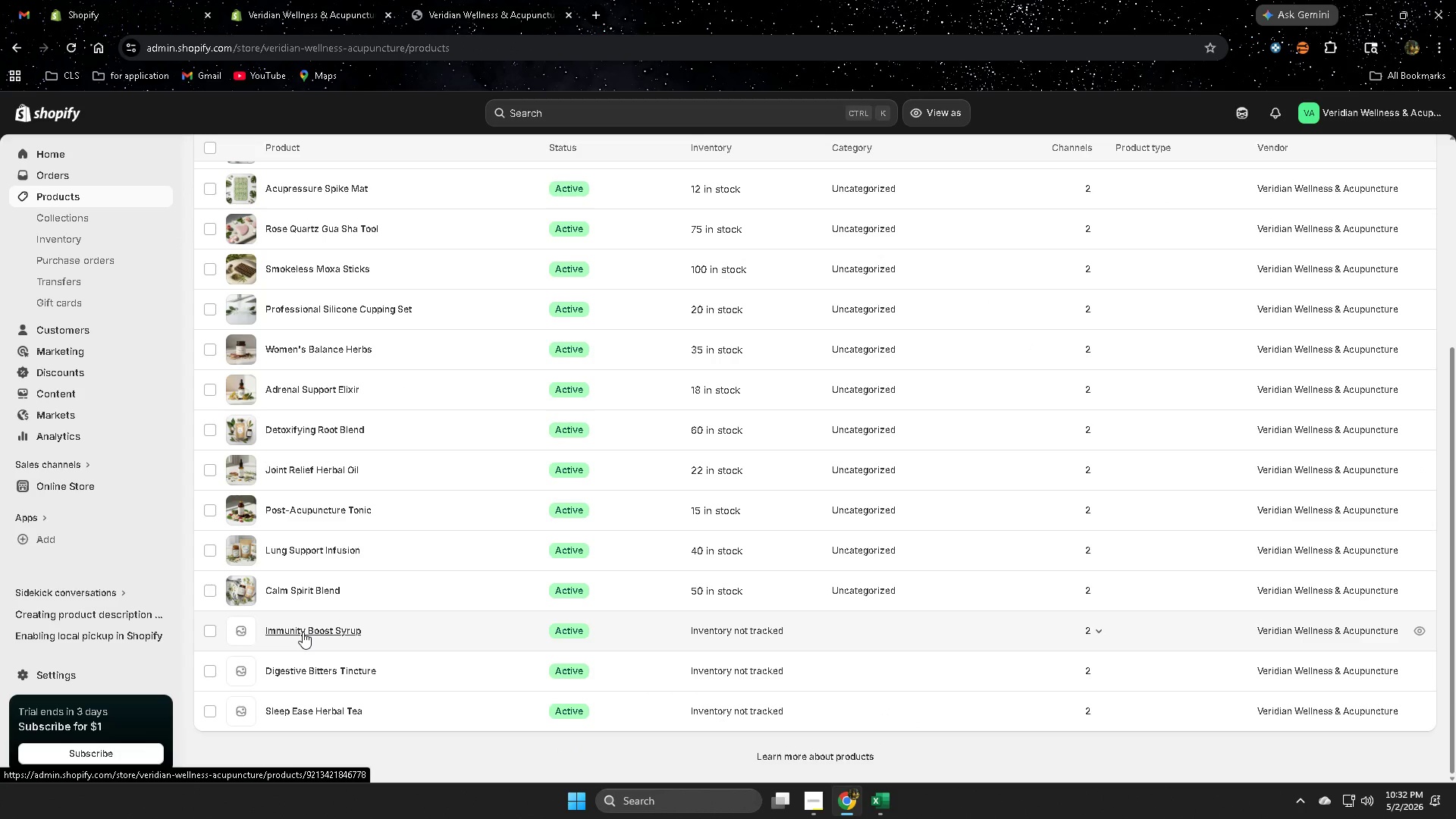 
left_click([303, 632])
 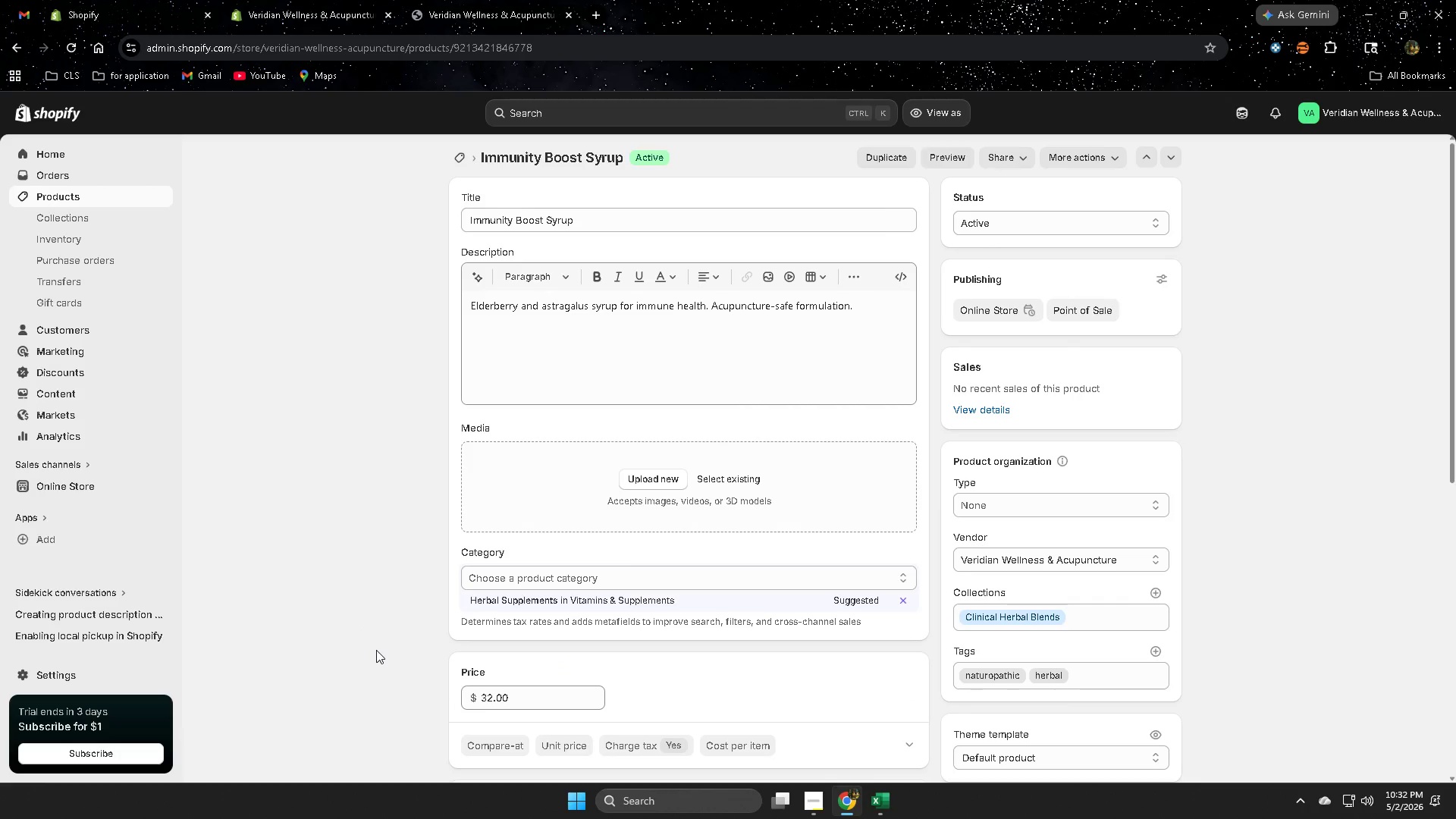 
scroll: coordinate [745, 704], scroll_direction: down, amount: 3.0
 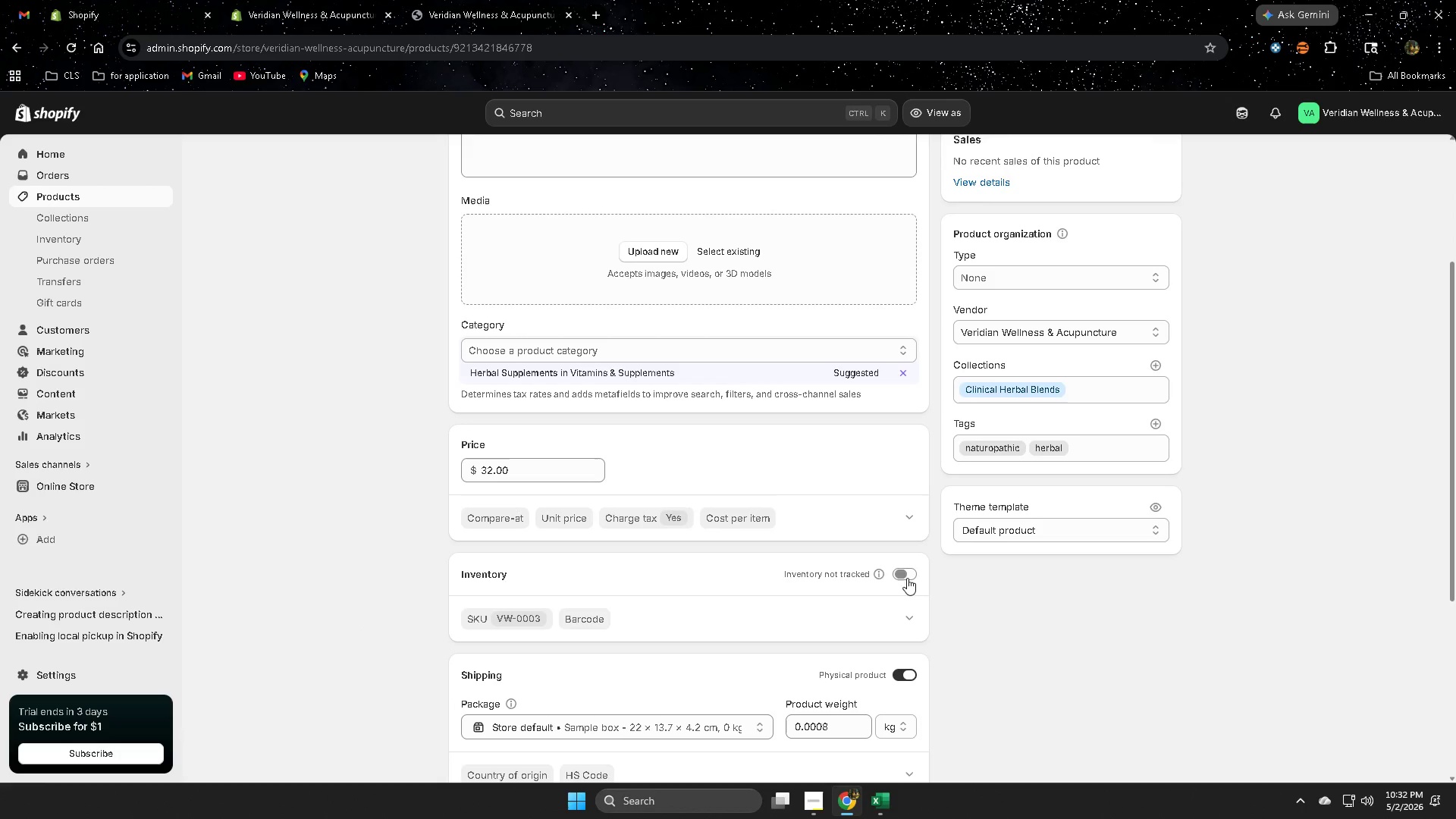 
left_click([896, 573])
 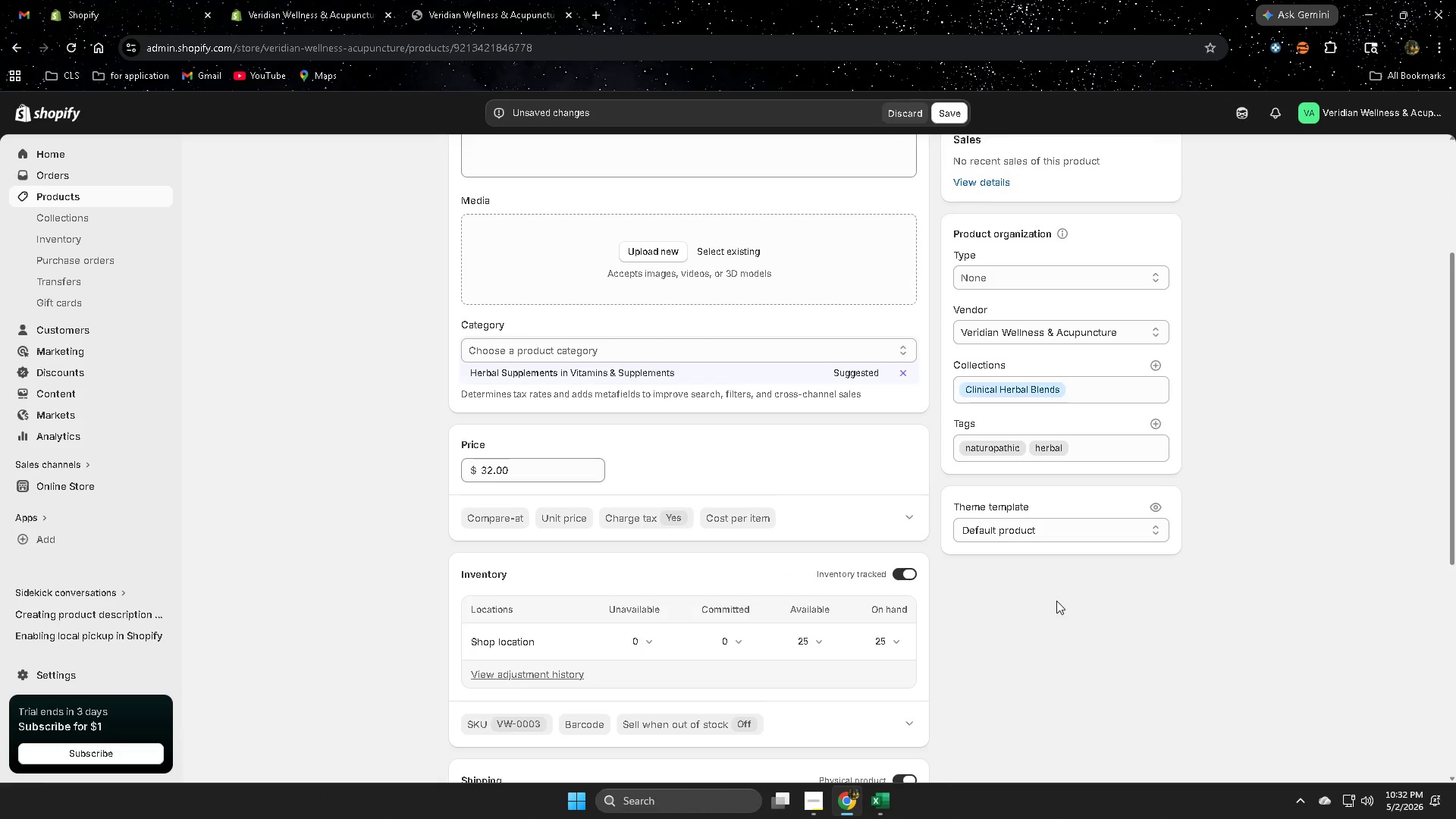 
wait(26.92)
 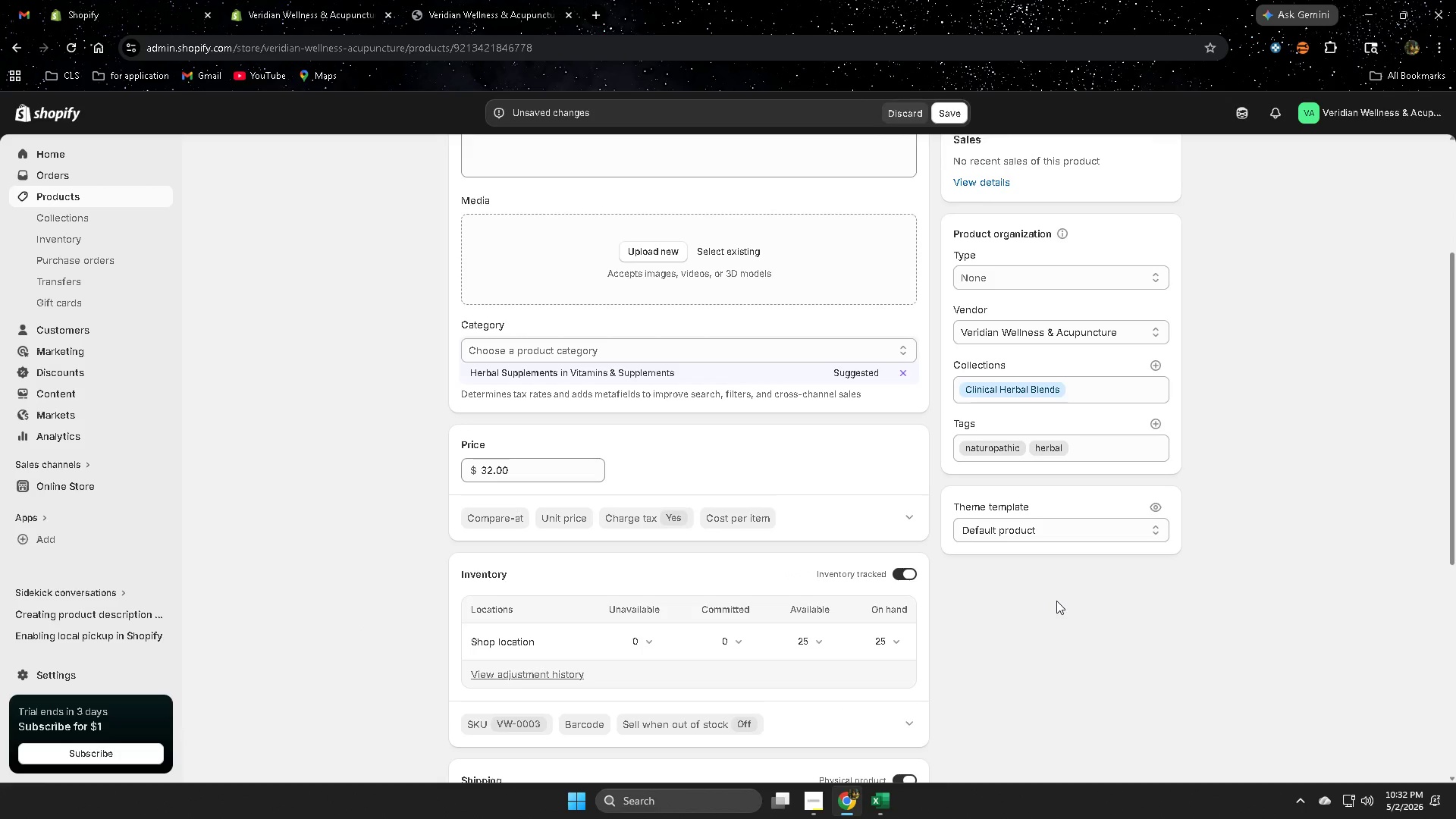 
scroll: coordinate [1109, 538], scroll_direction: down, amount: 4.0
 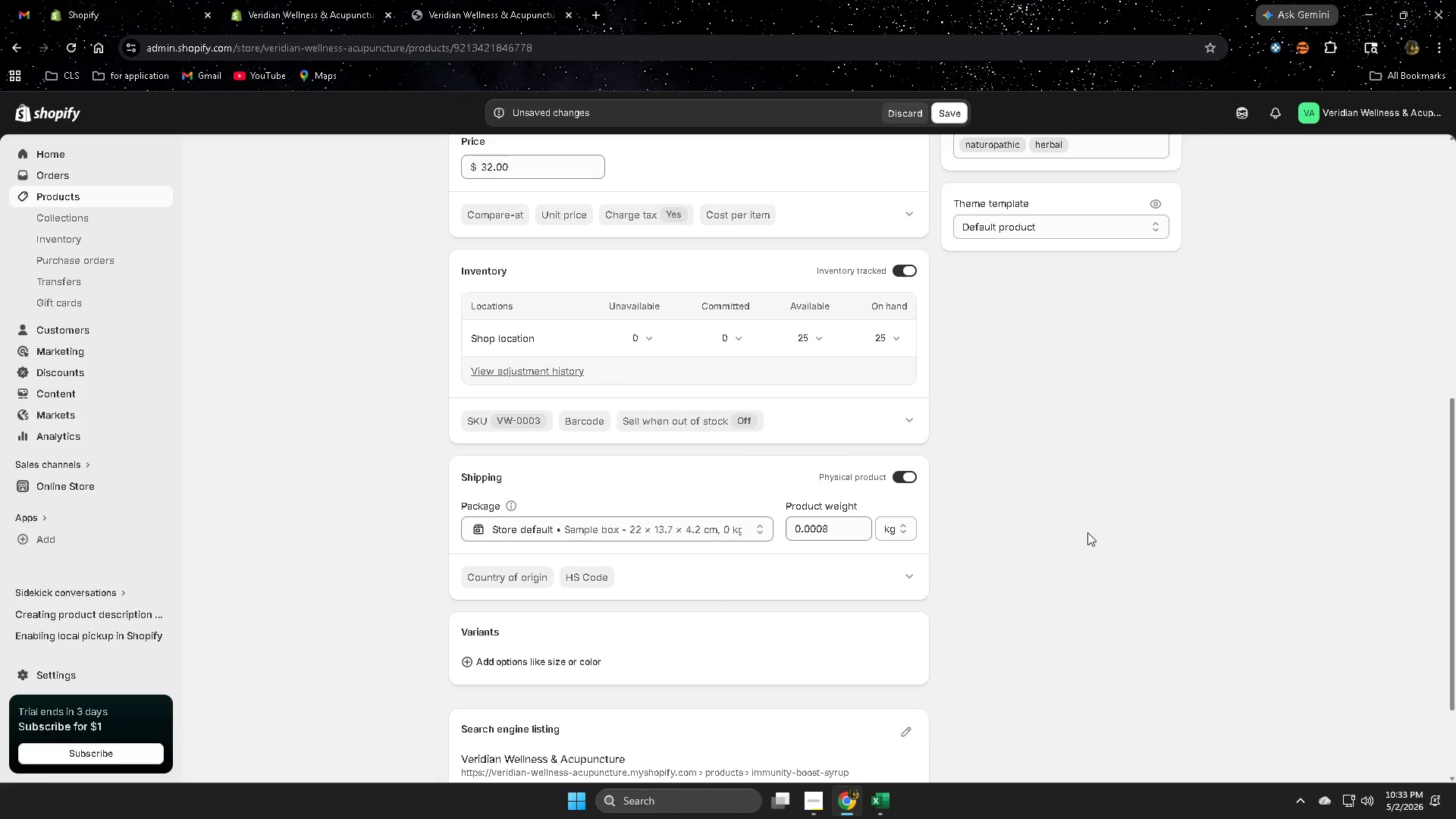 
scroll: coordinate [1084, 526], scroll_direction: up, amount: 5.0
 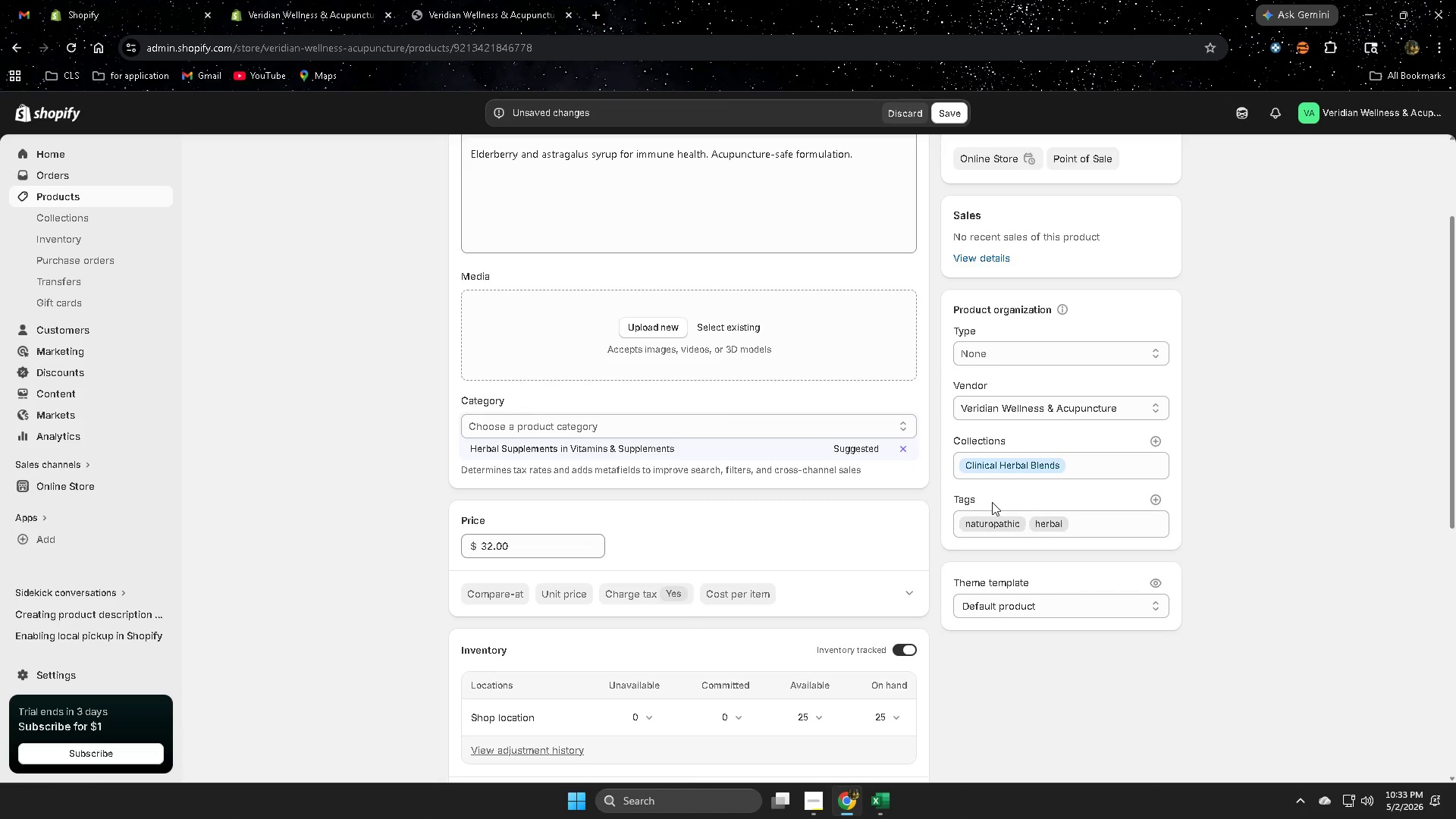 
scroll: coordinate [1128, 526], scroll_direction: down, amount: 11.0
 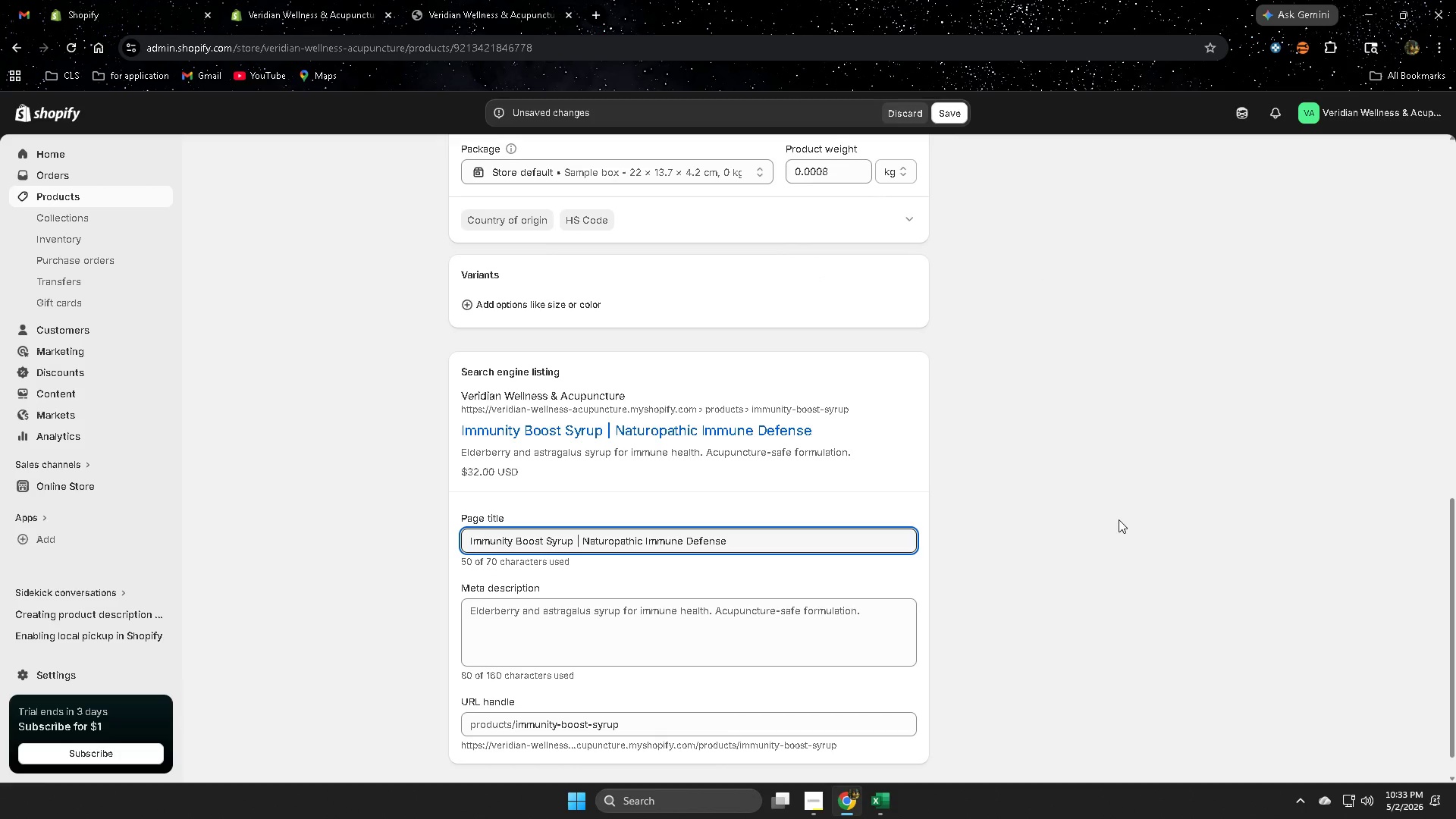 
scroll: coordinate [1090, 493], scroll_direction: up, amount: 5.0
 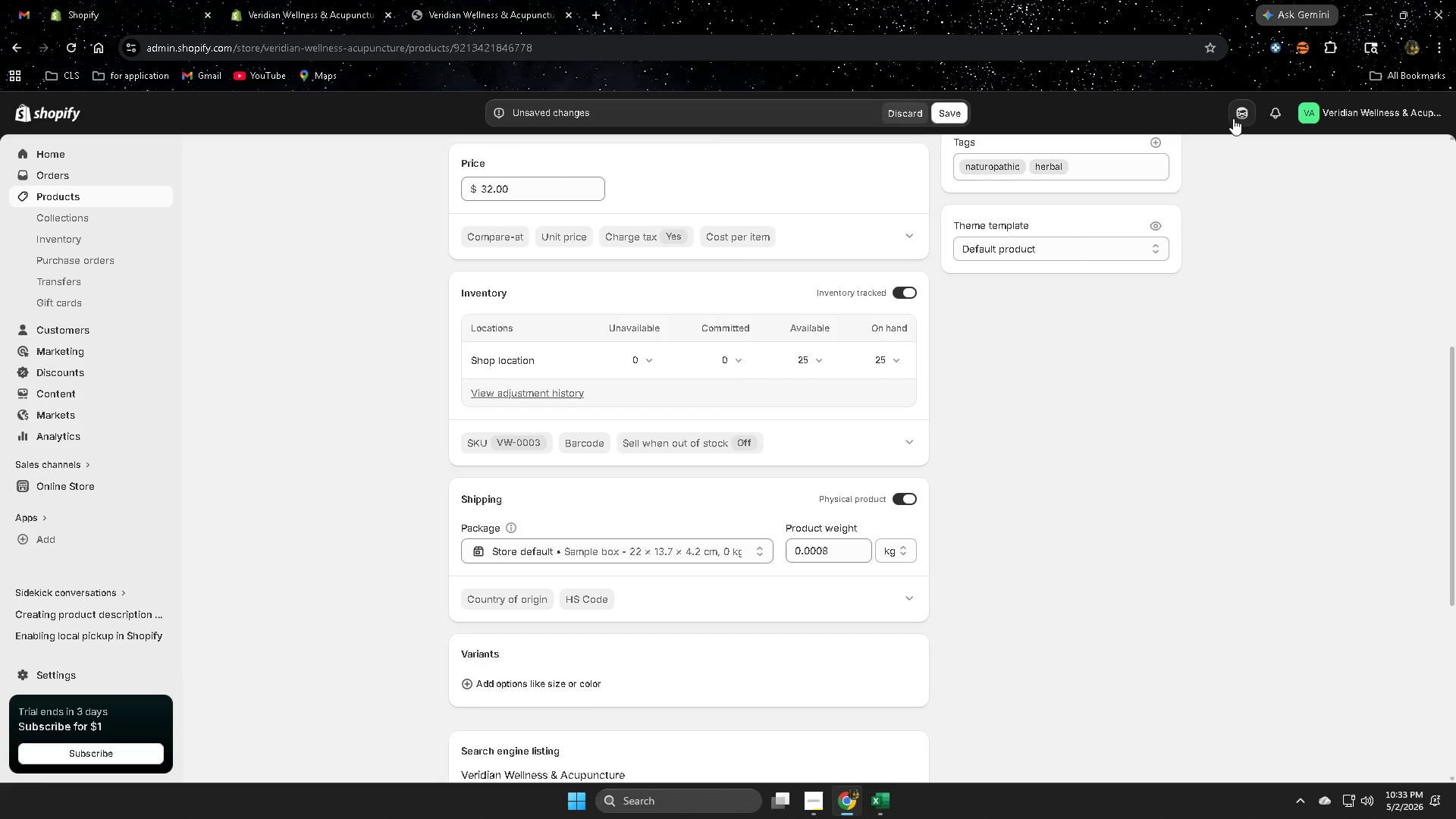 
left_click([1235, 118])
 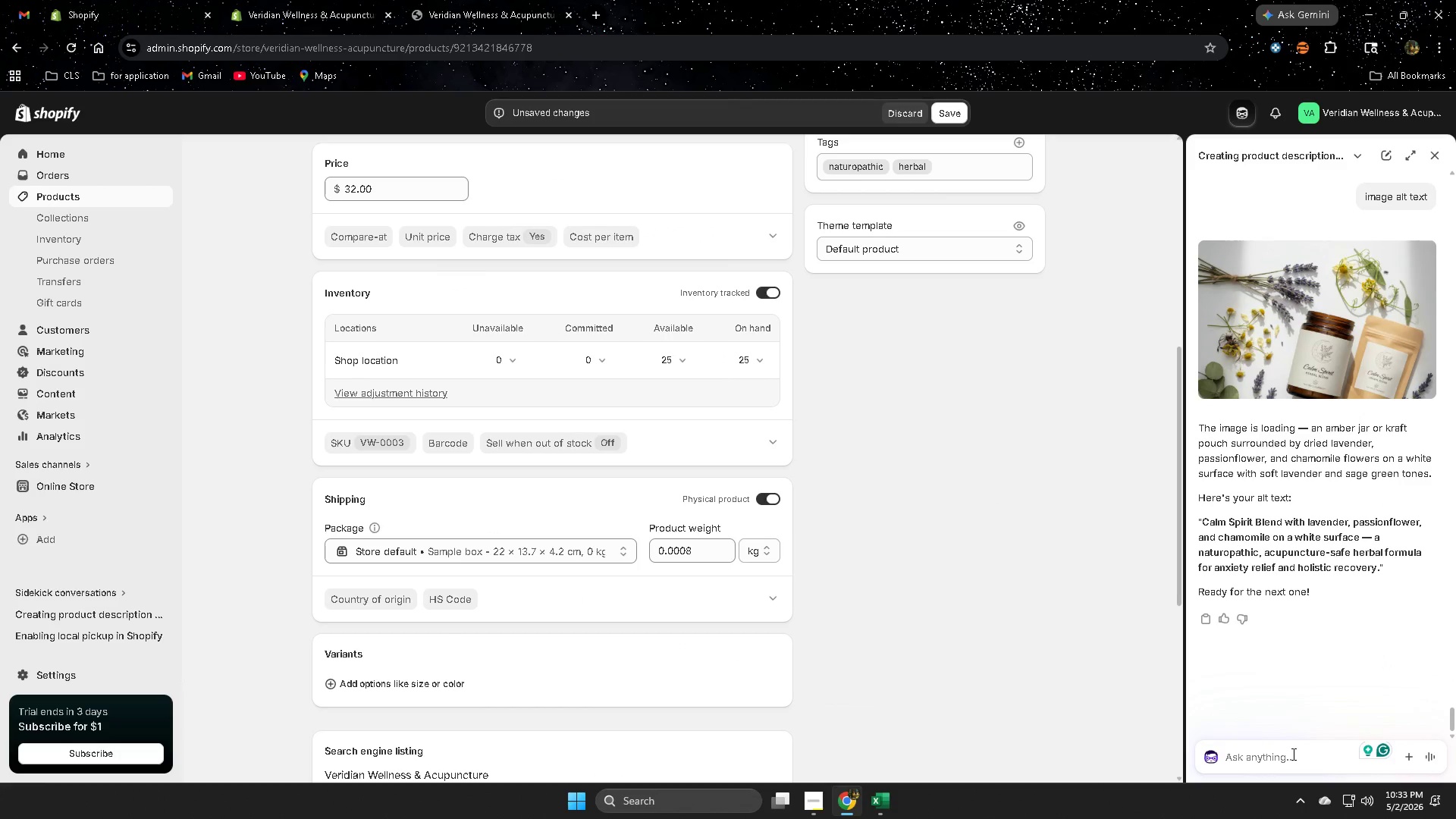 
type(next)
 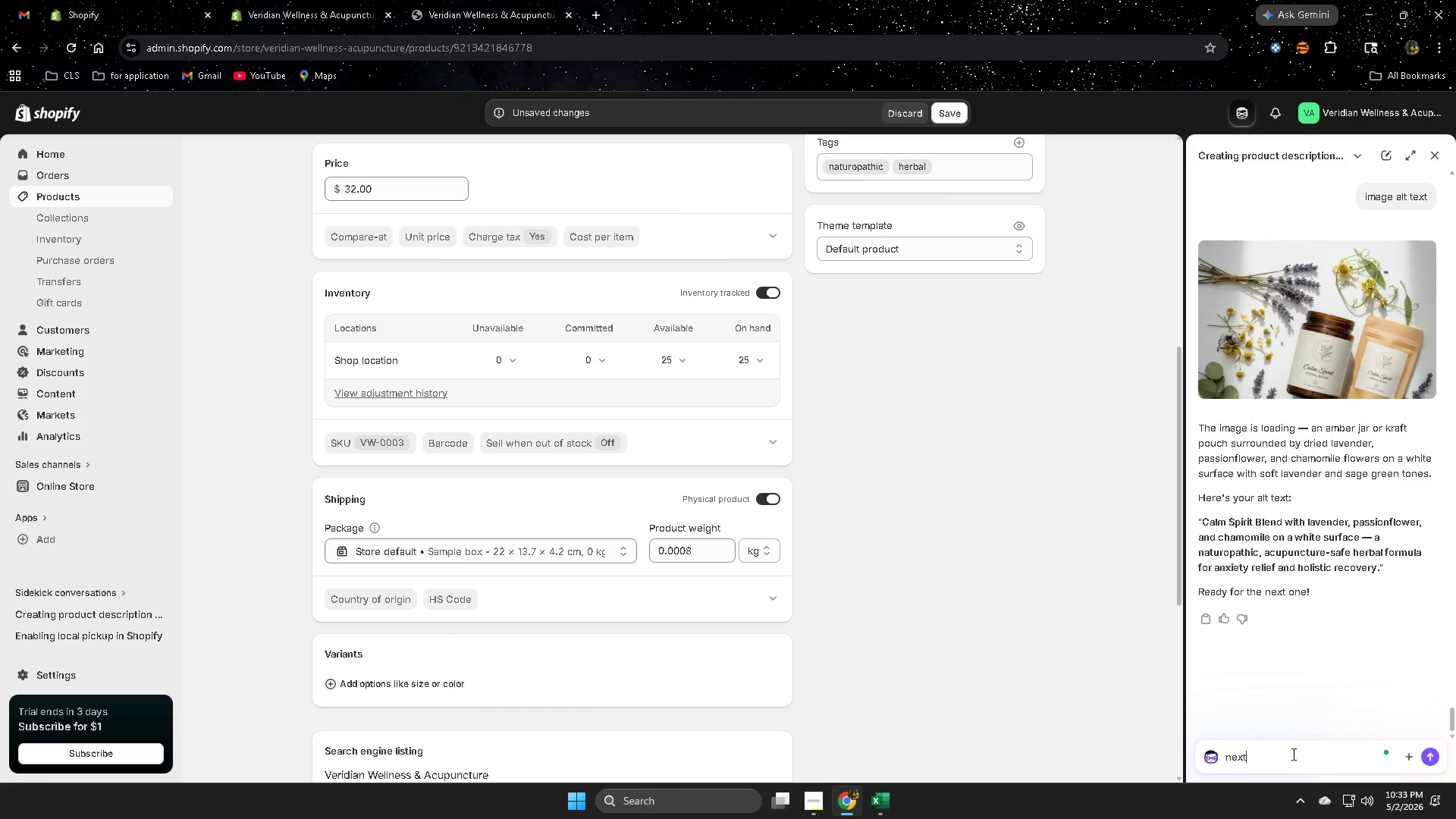 
key(Enter)
 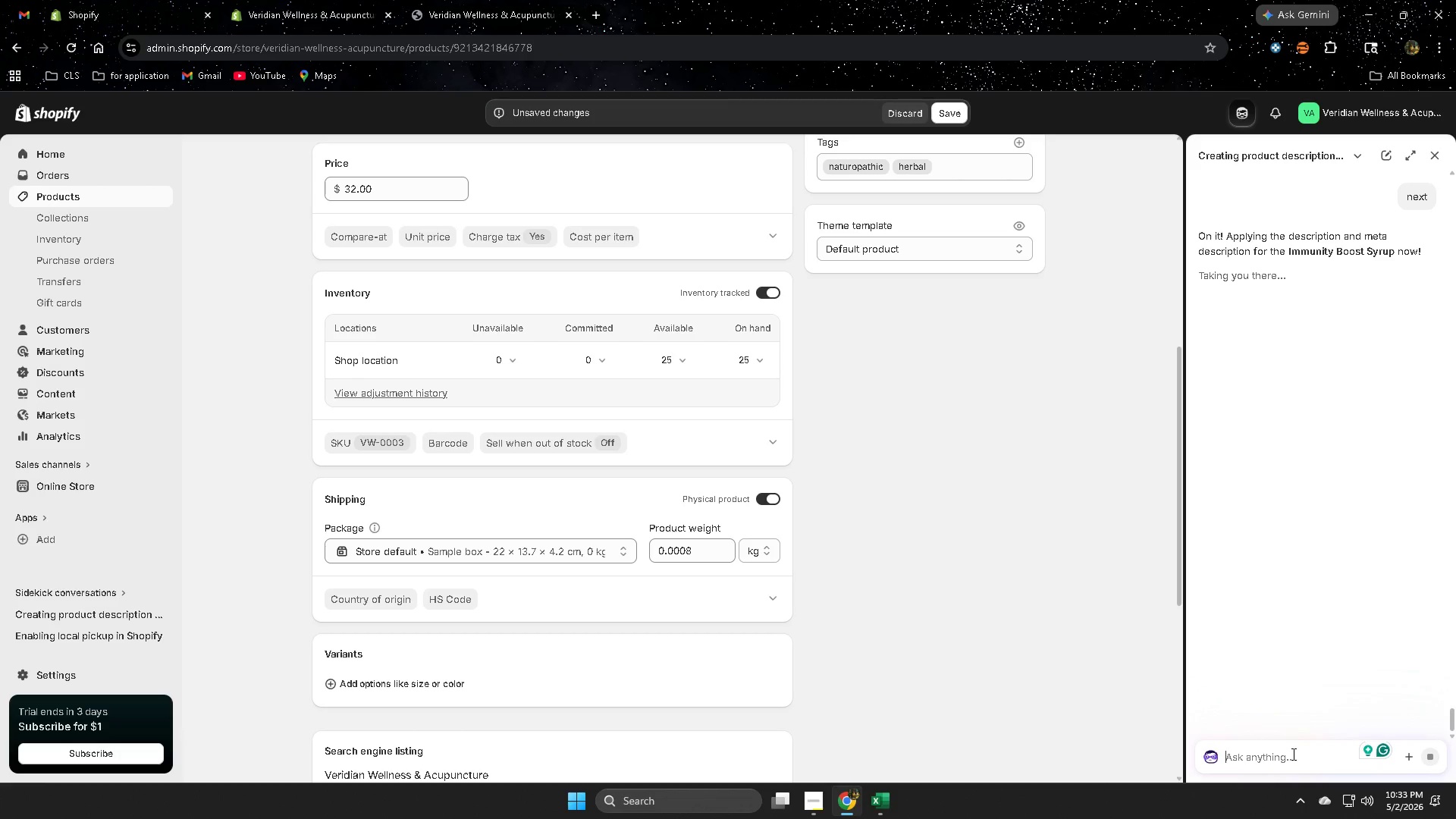 
wait(17.73)
 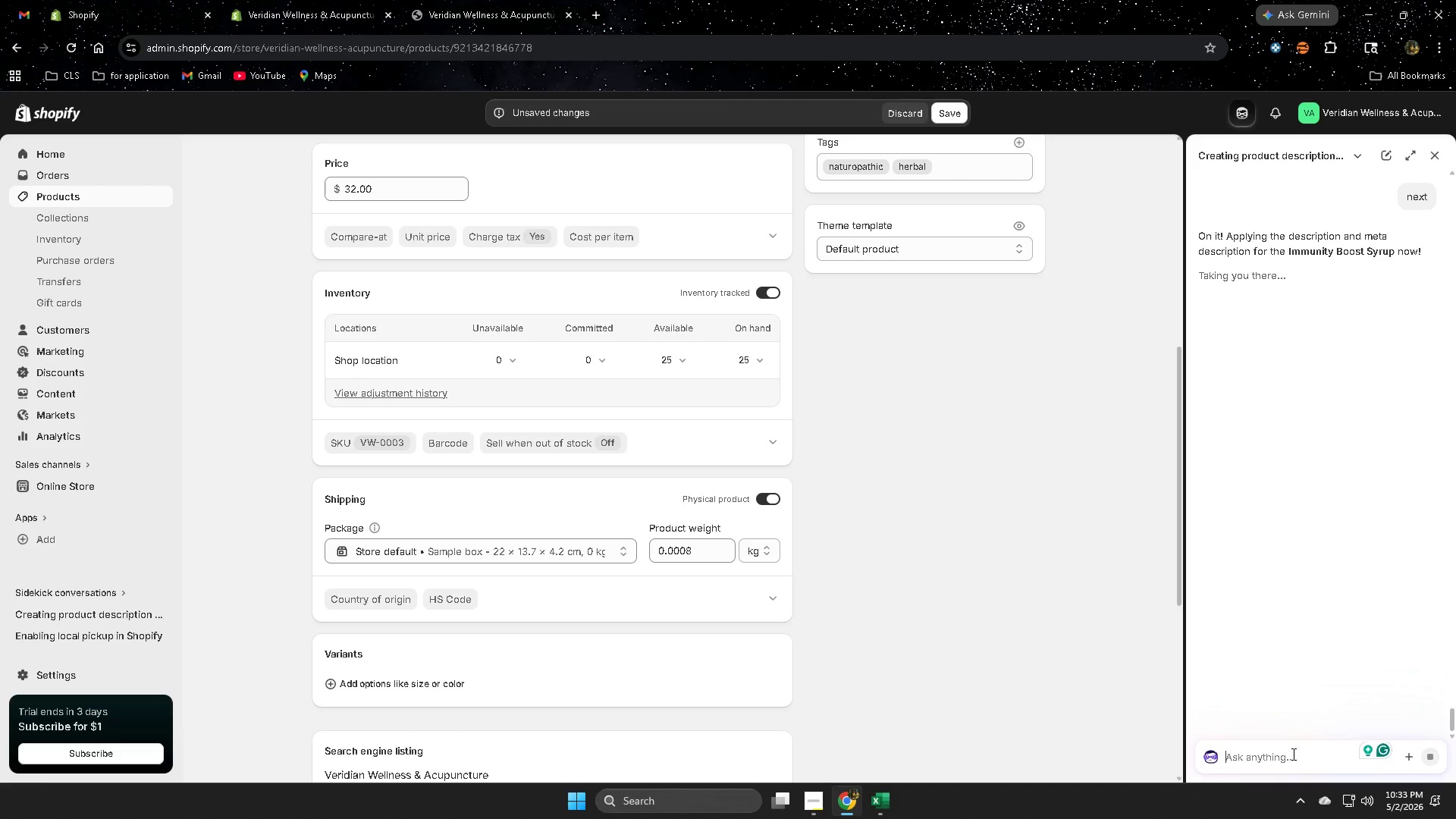 
scroll: coordinate [309, 548], scroll_direction: down, amount: 1.0
 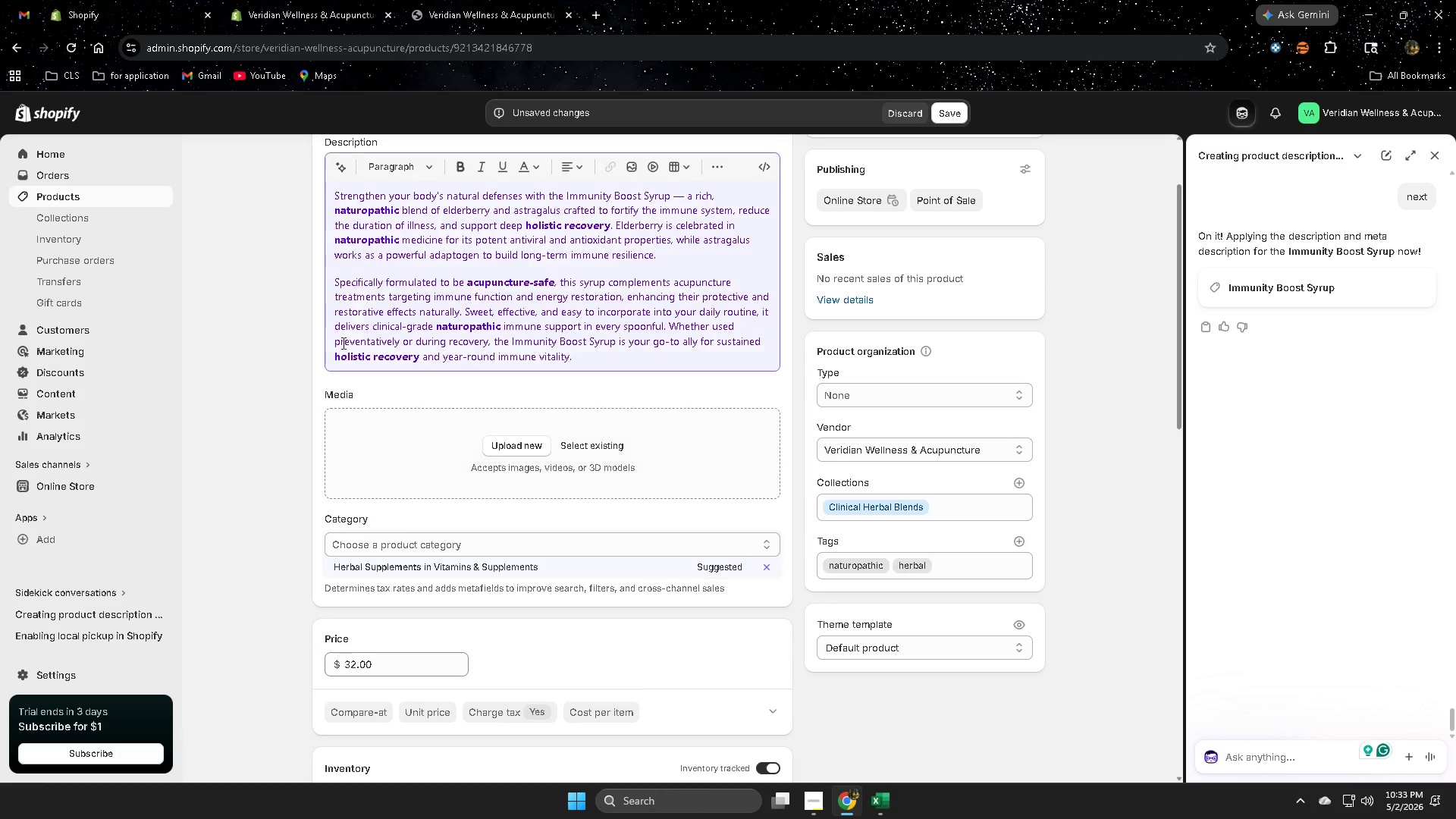 
left_click([372, 296])
 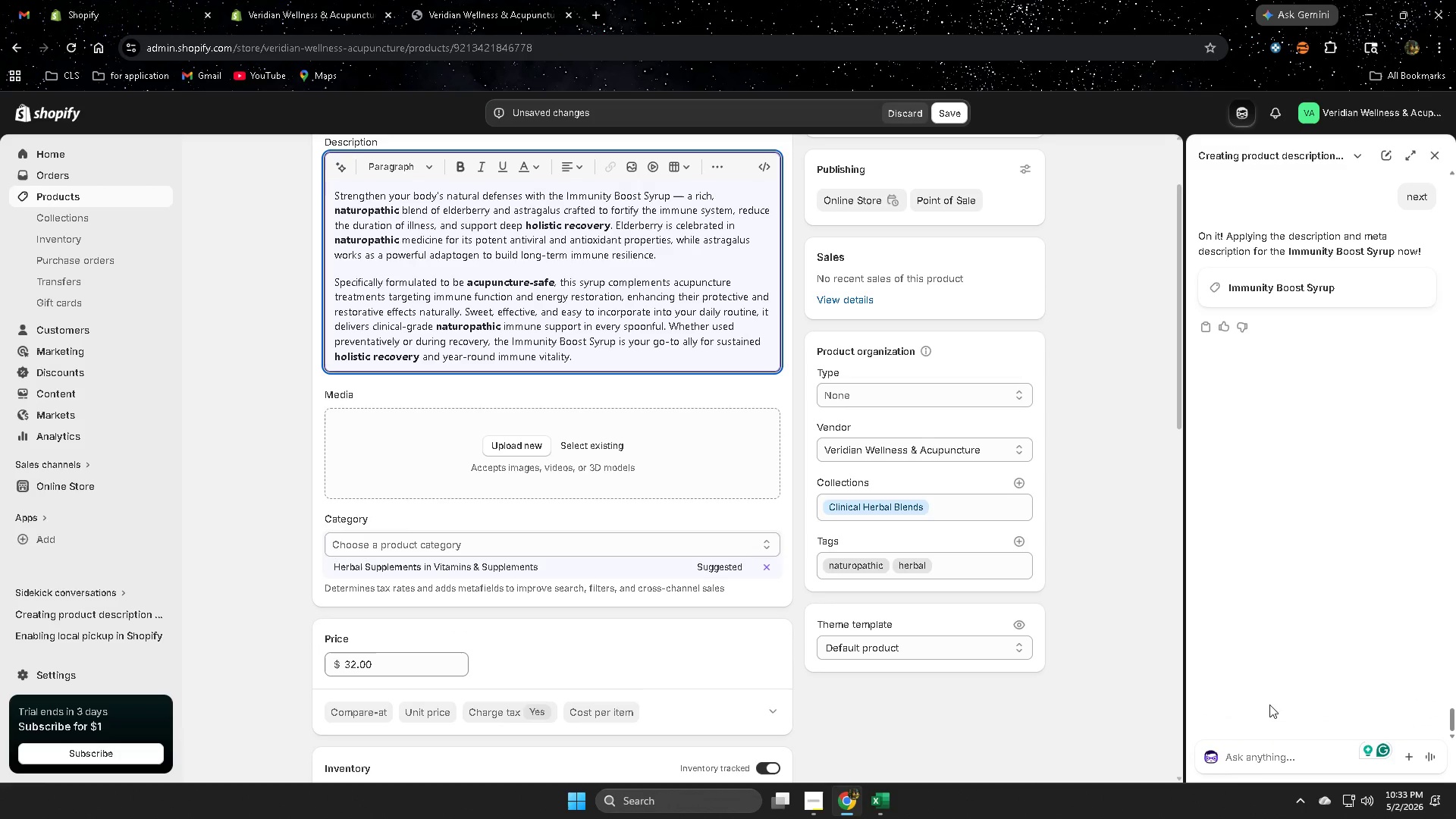 
left_click([1247, 753])
 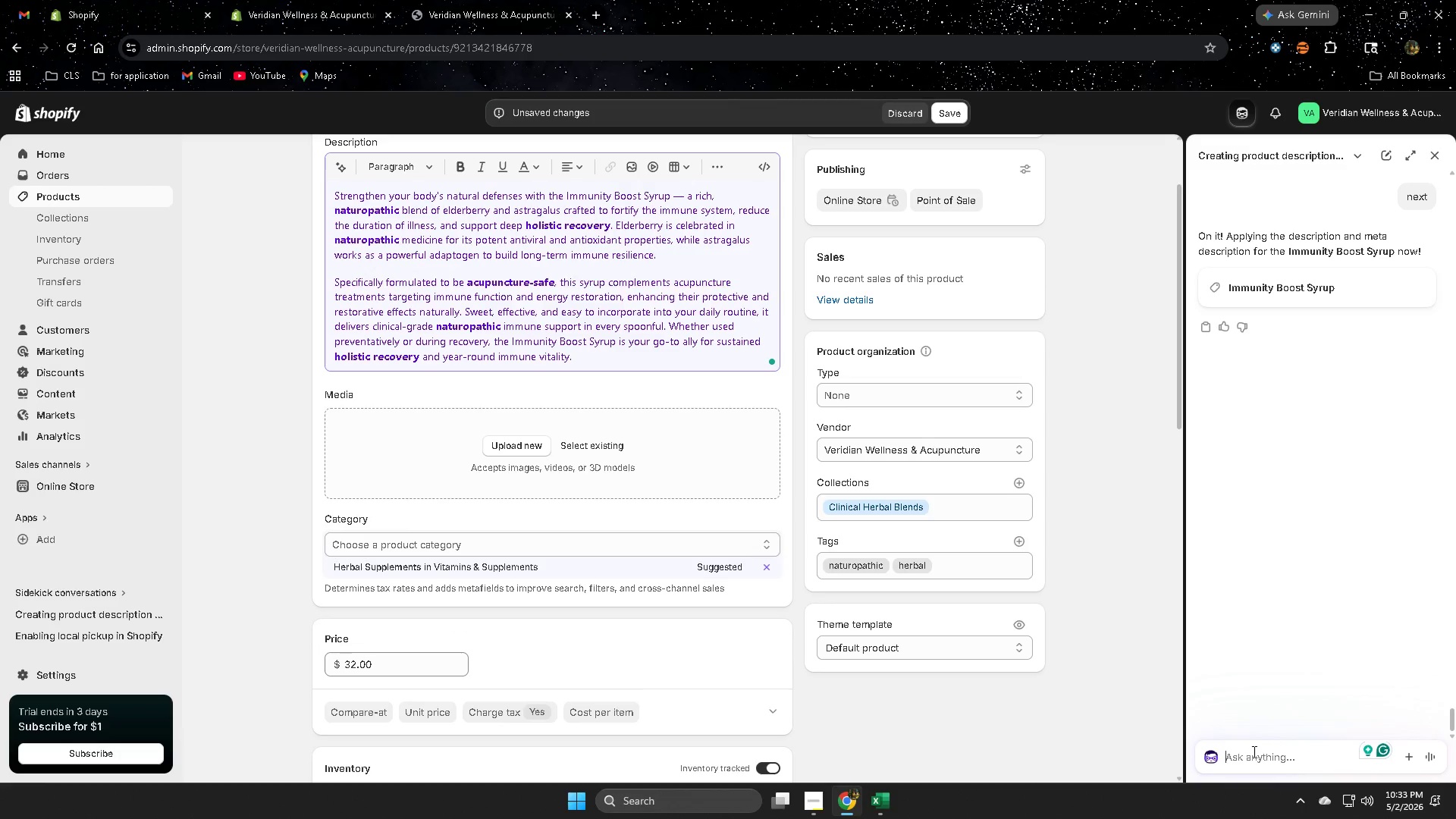 
type(image alt textr)
key(Backspace)
 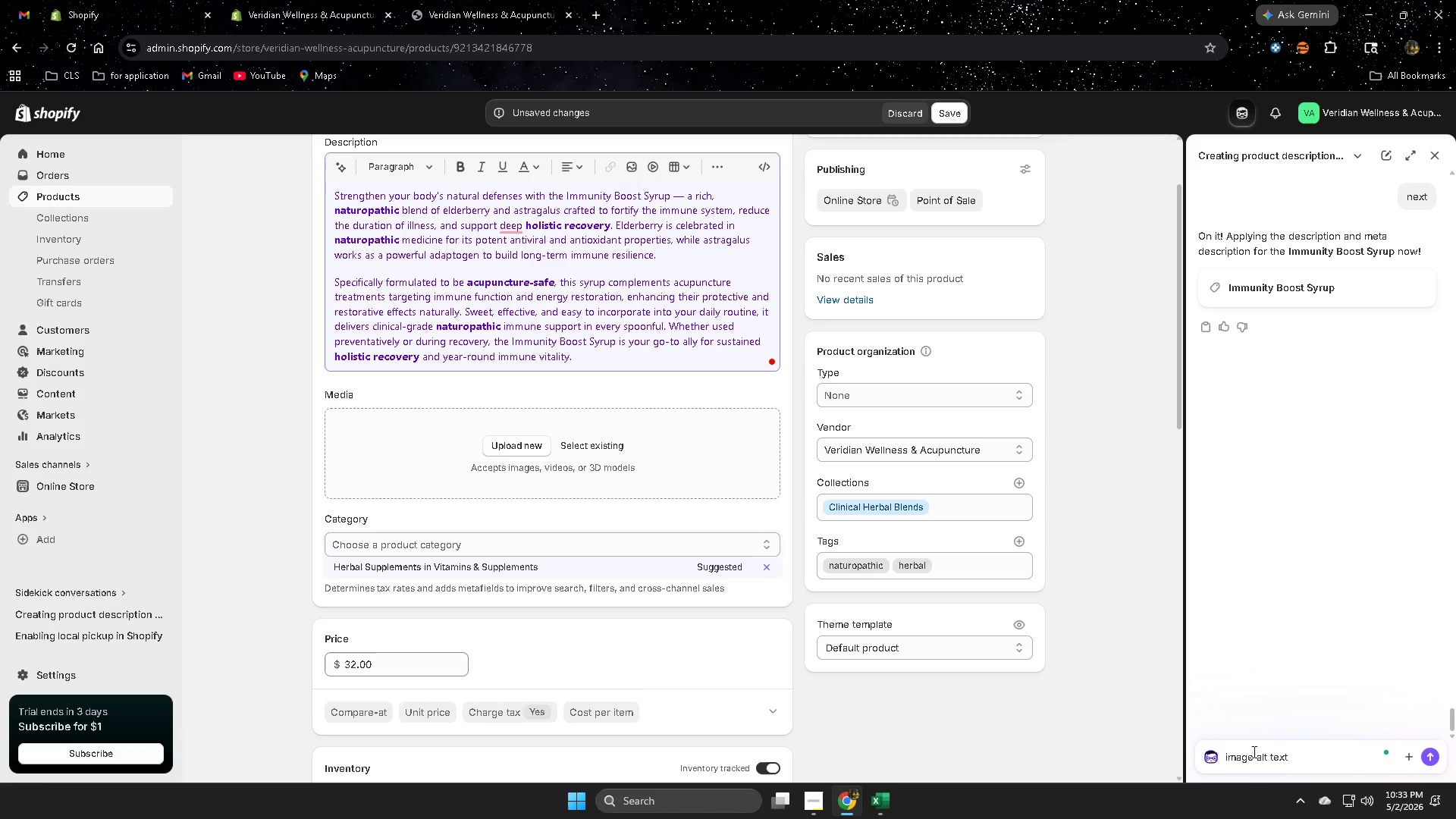 
key(Enter)
 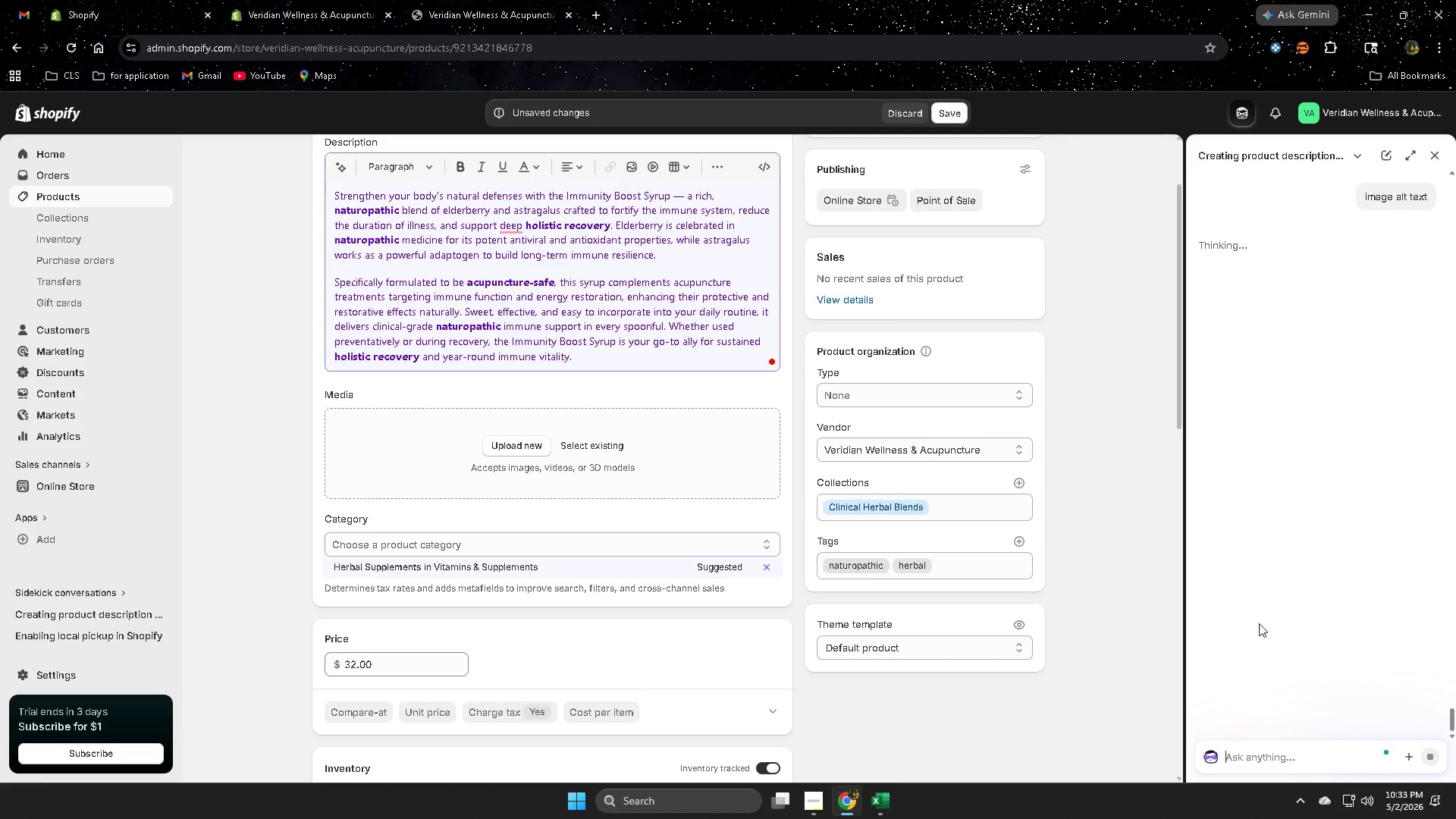 
scroll: coordinate [778, 525], scroll_direction: up, amount: 2.0
 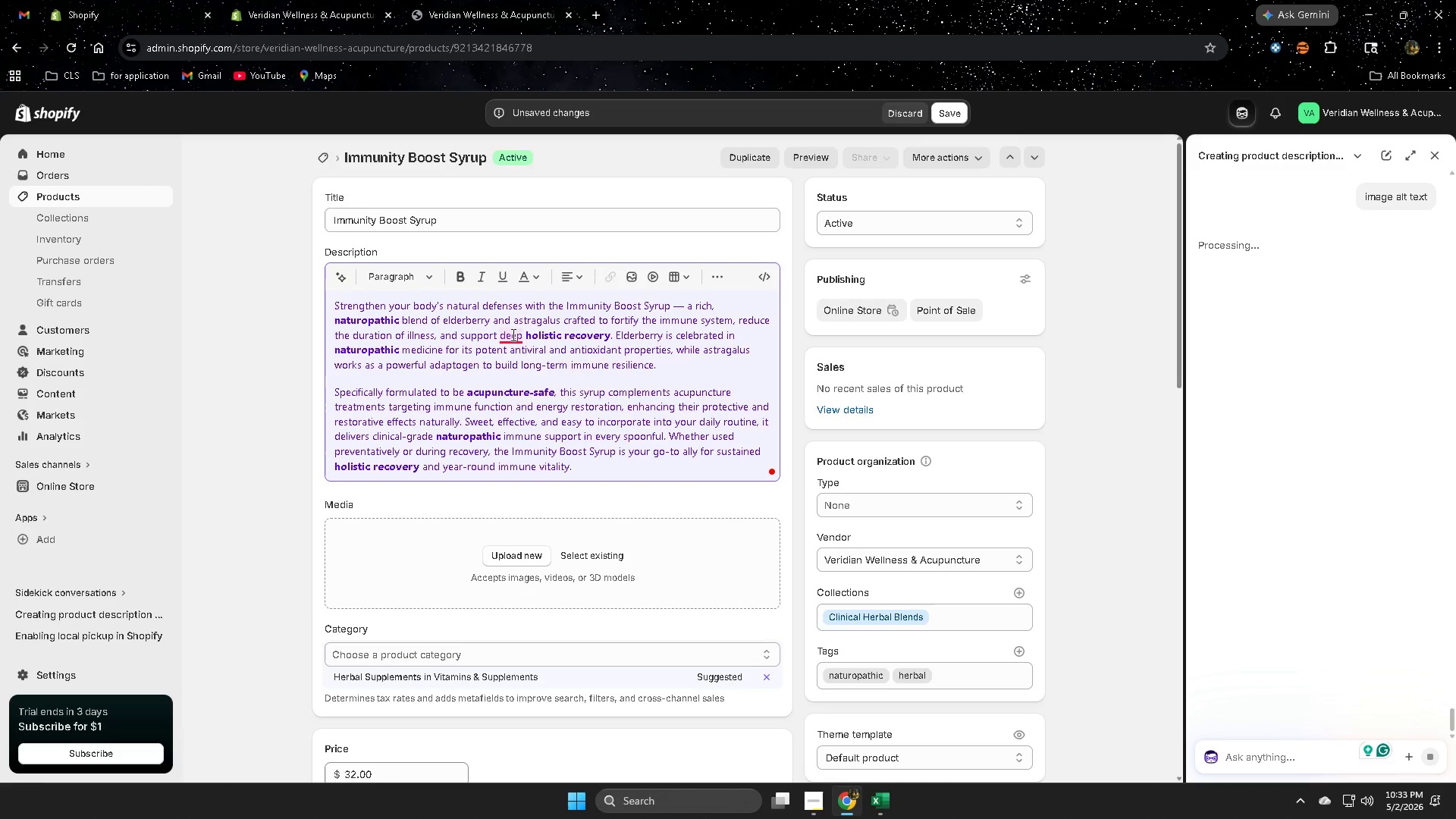 
left_click([693, 377])
 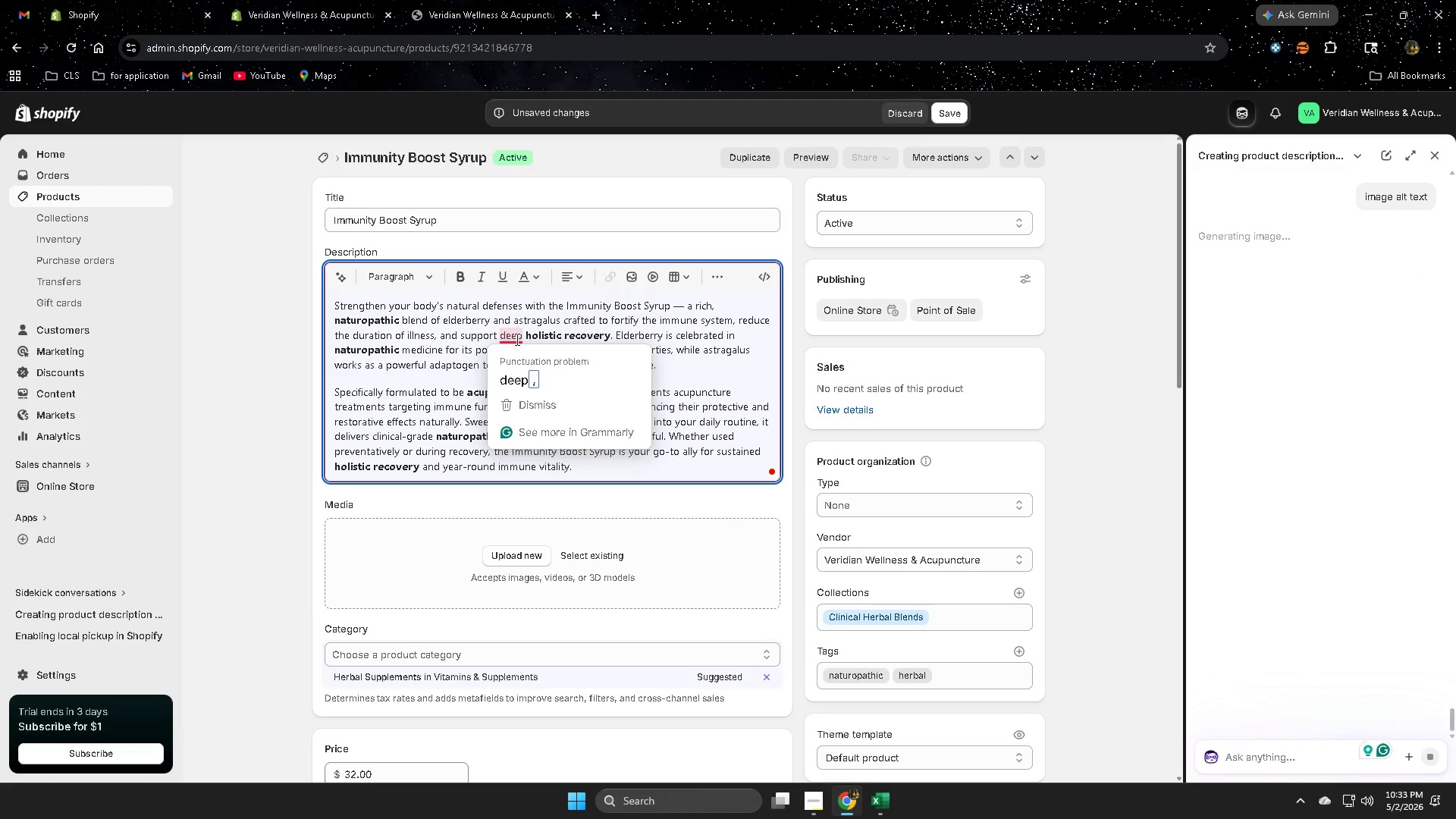 
left_click([516, 379])
 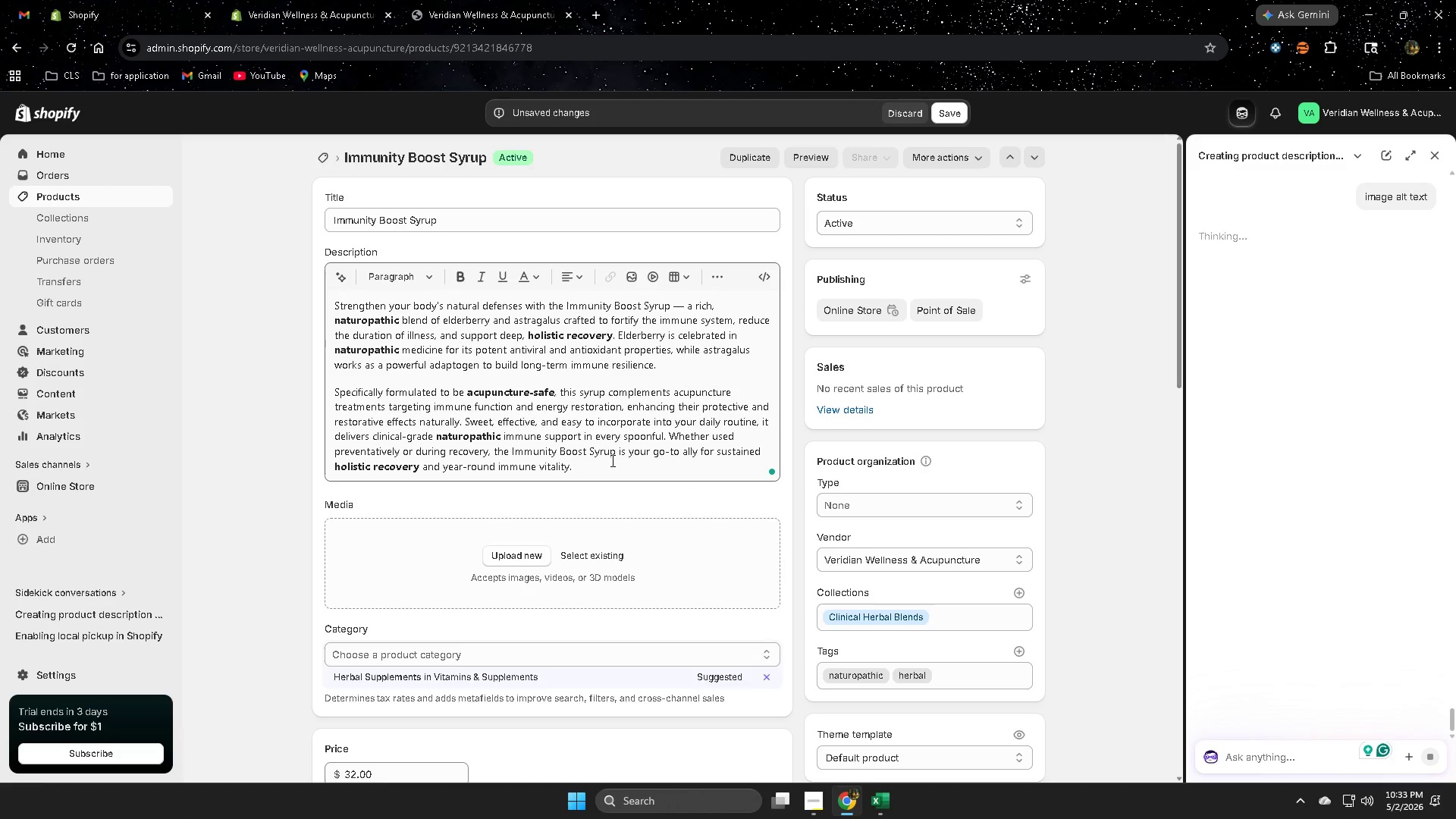 
left_click_drag(start_coordinate=[339, 303], to_coordinate=[611, 464])
 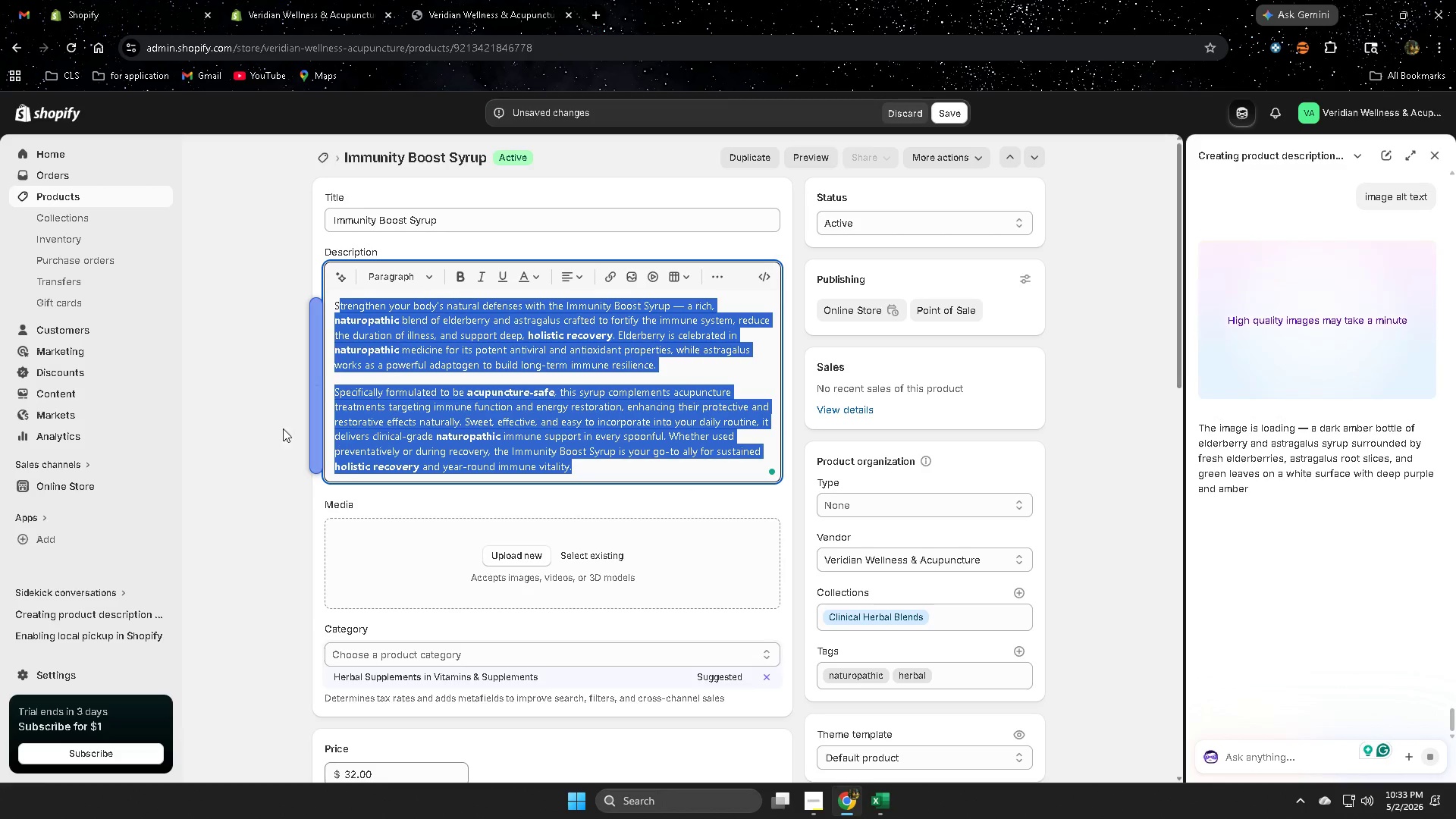 
left_click([260, 422])
 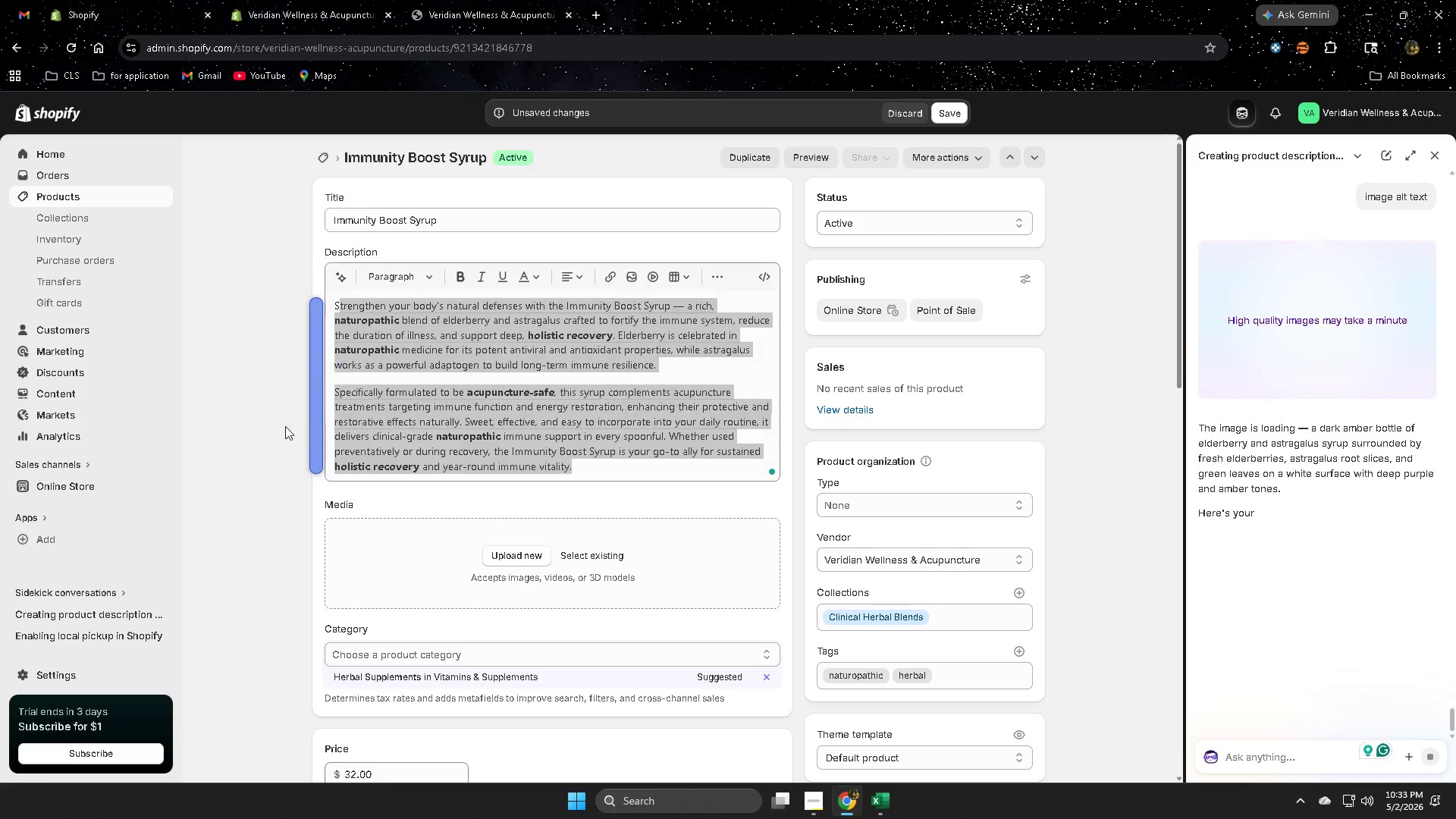 
scroll: coordinate [308, 435], scroll_direction: down, amount: 4.0
 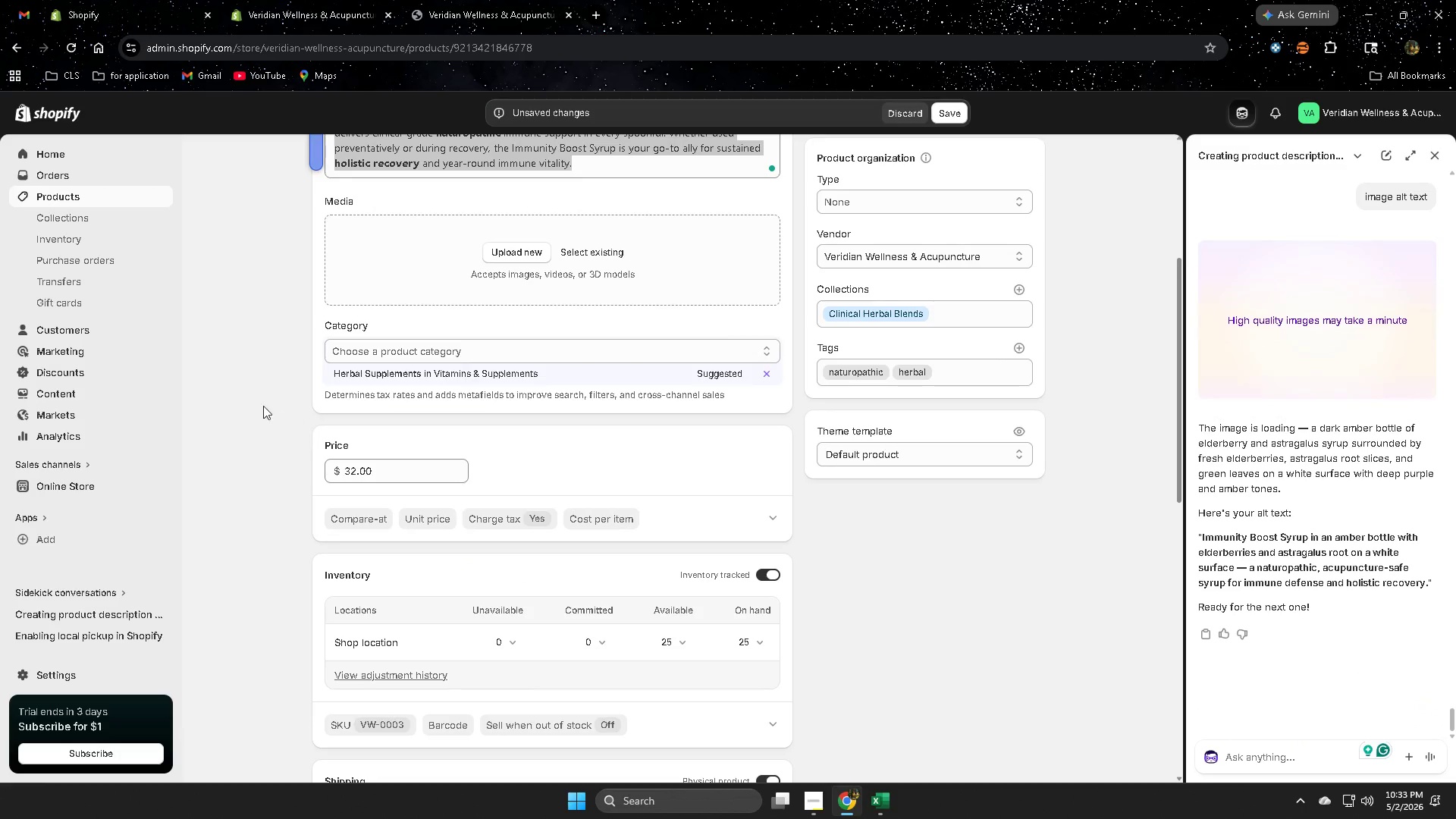 
left_click([253, 365])
 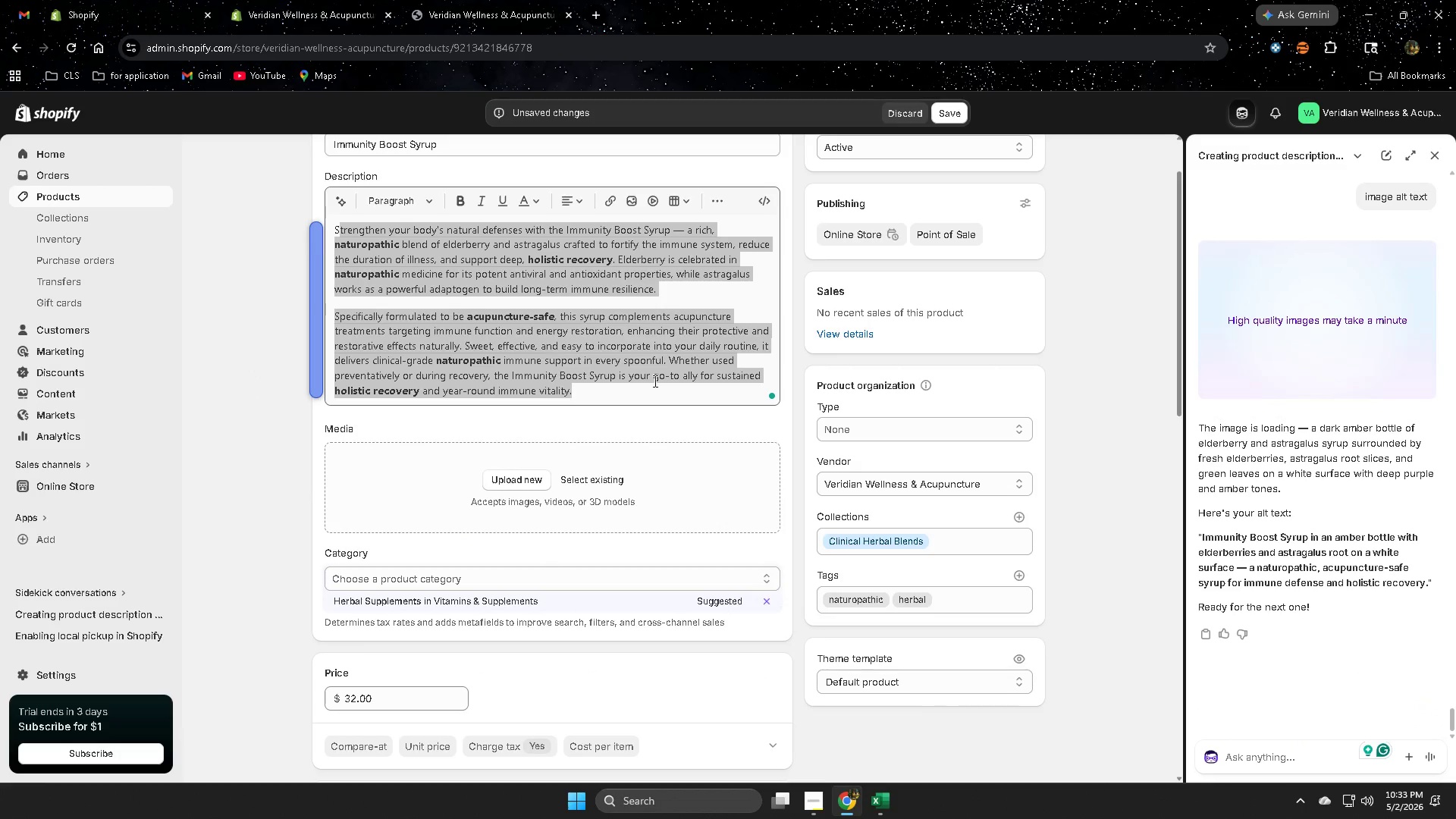 
scroll: coordinate [254, 395], scroll_direction: up, amount: 3.0
 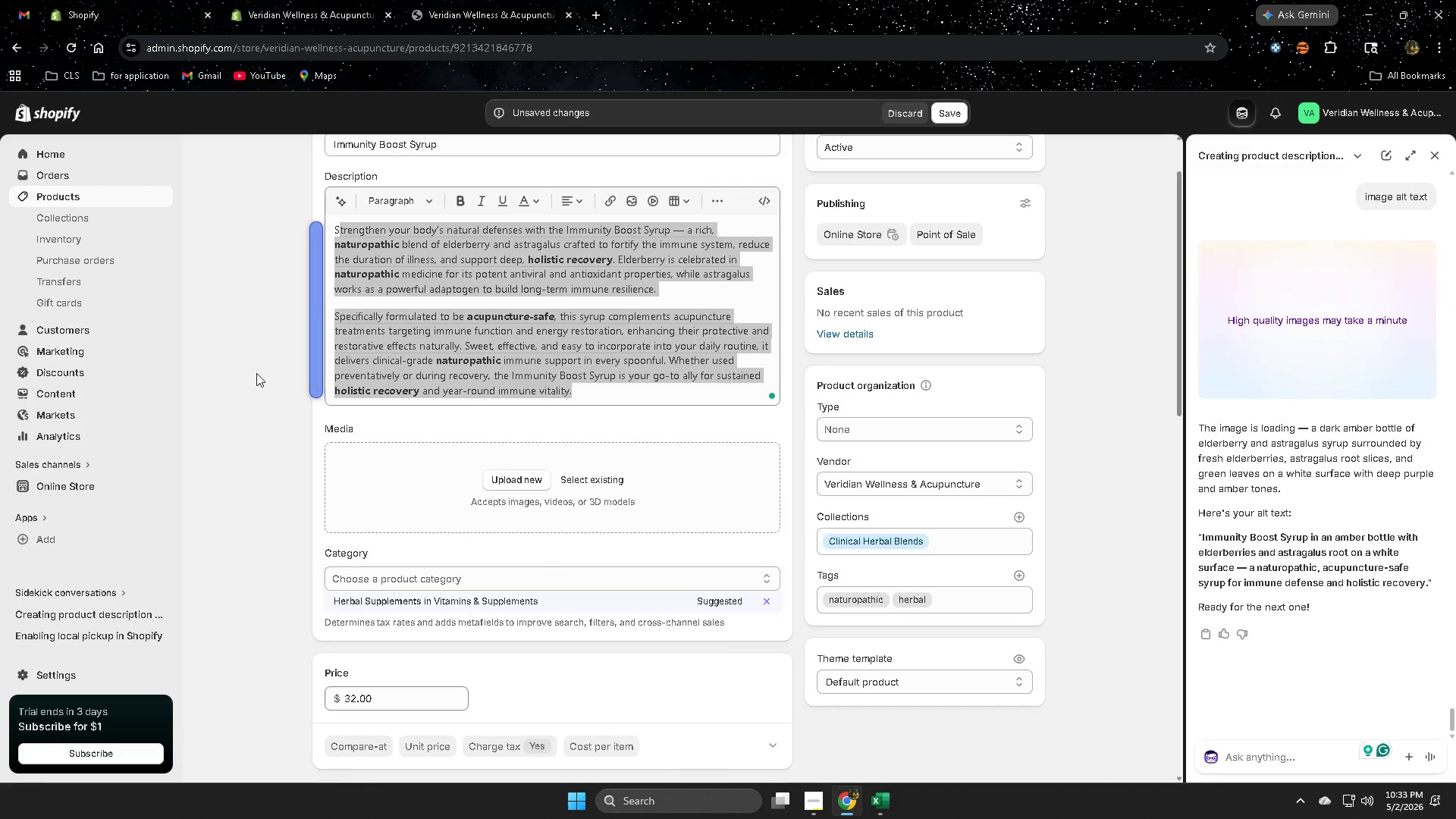 
left_click([654, 386])
 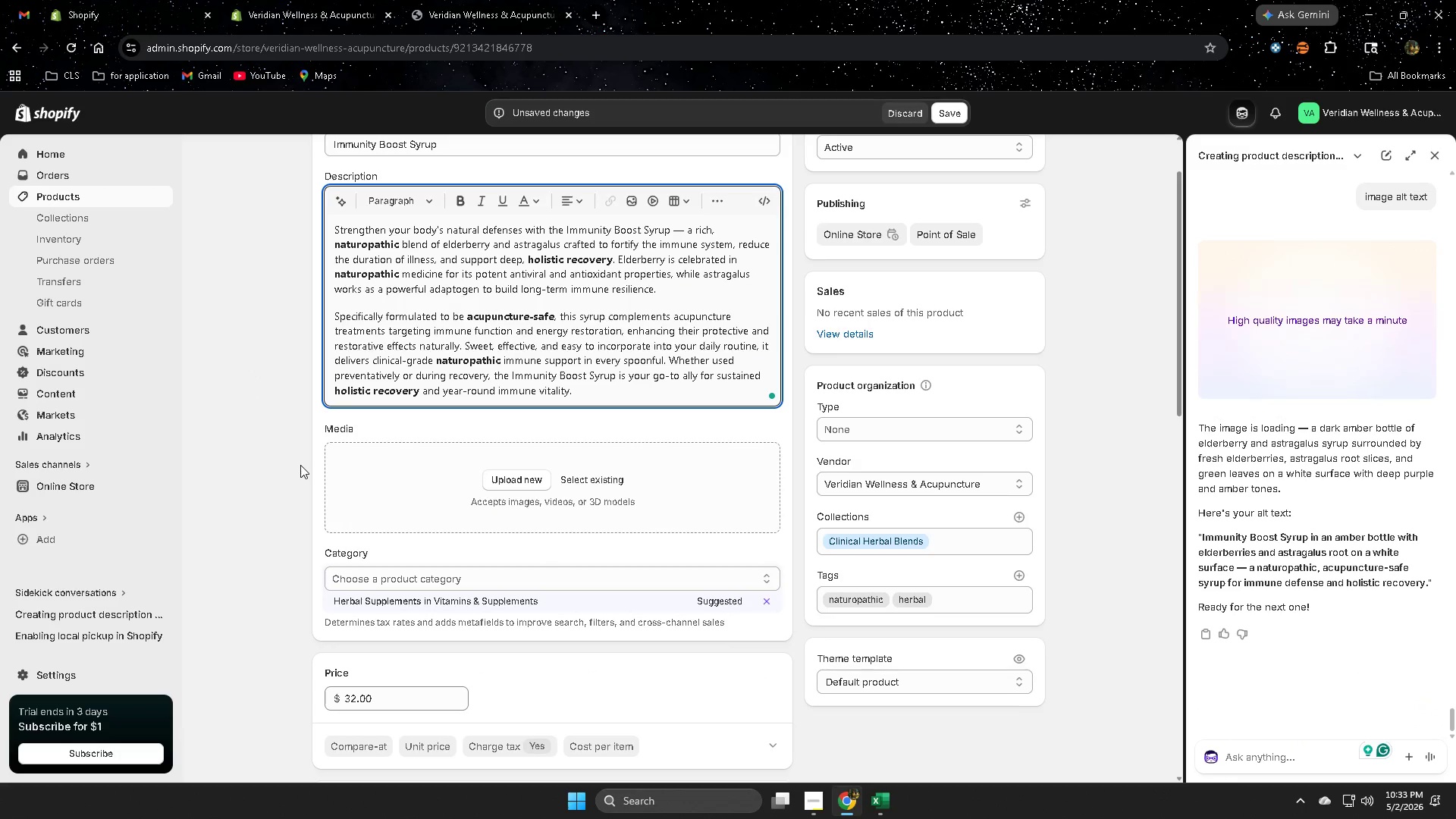 
scroll: coordinate [302, 460], scroll_direction: down, amount: 3.0
 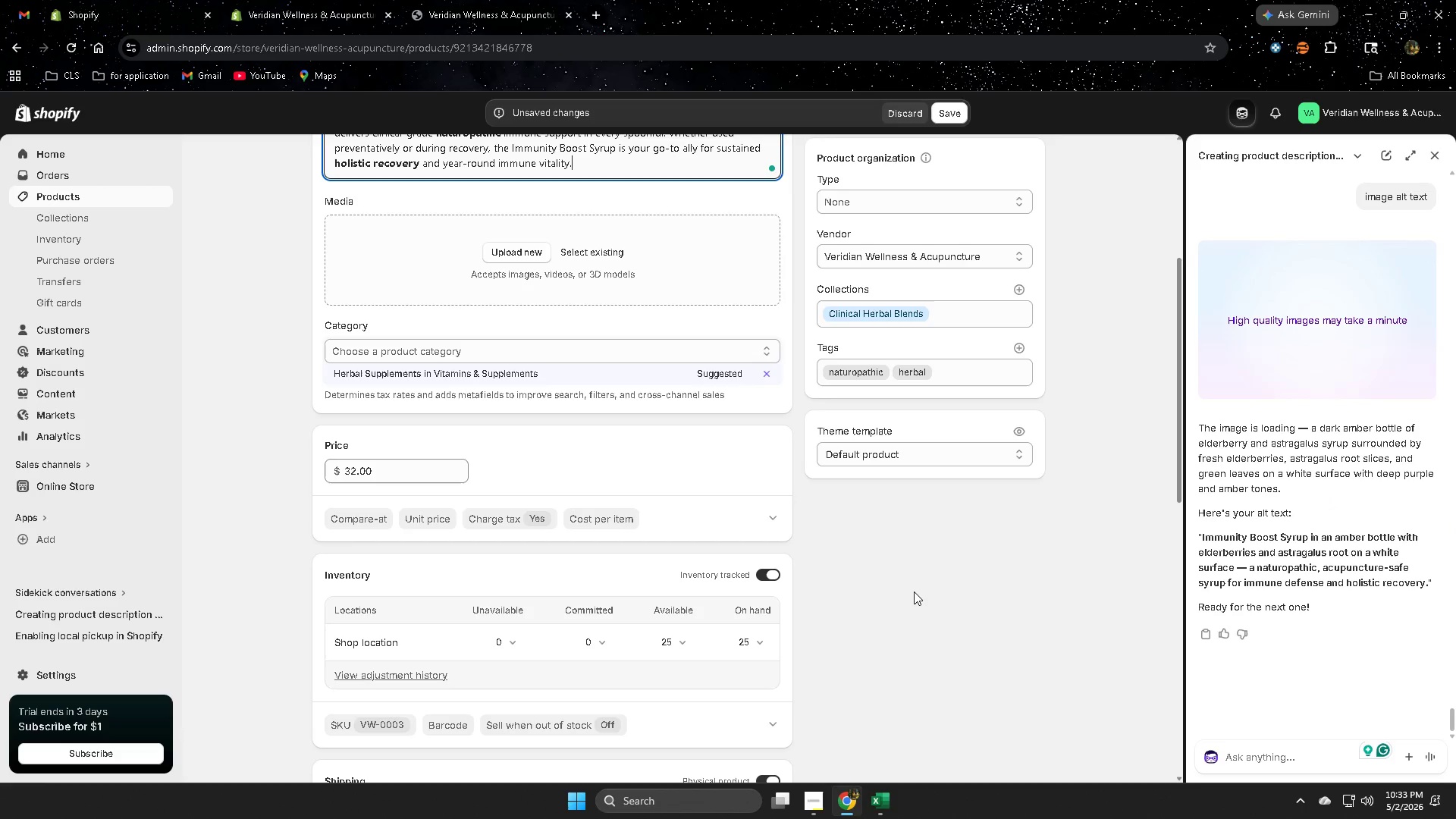 
wait(8.61)
 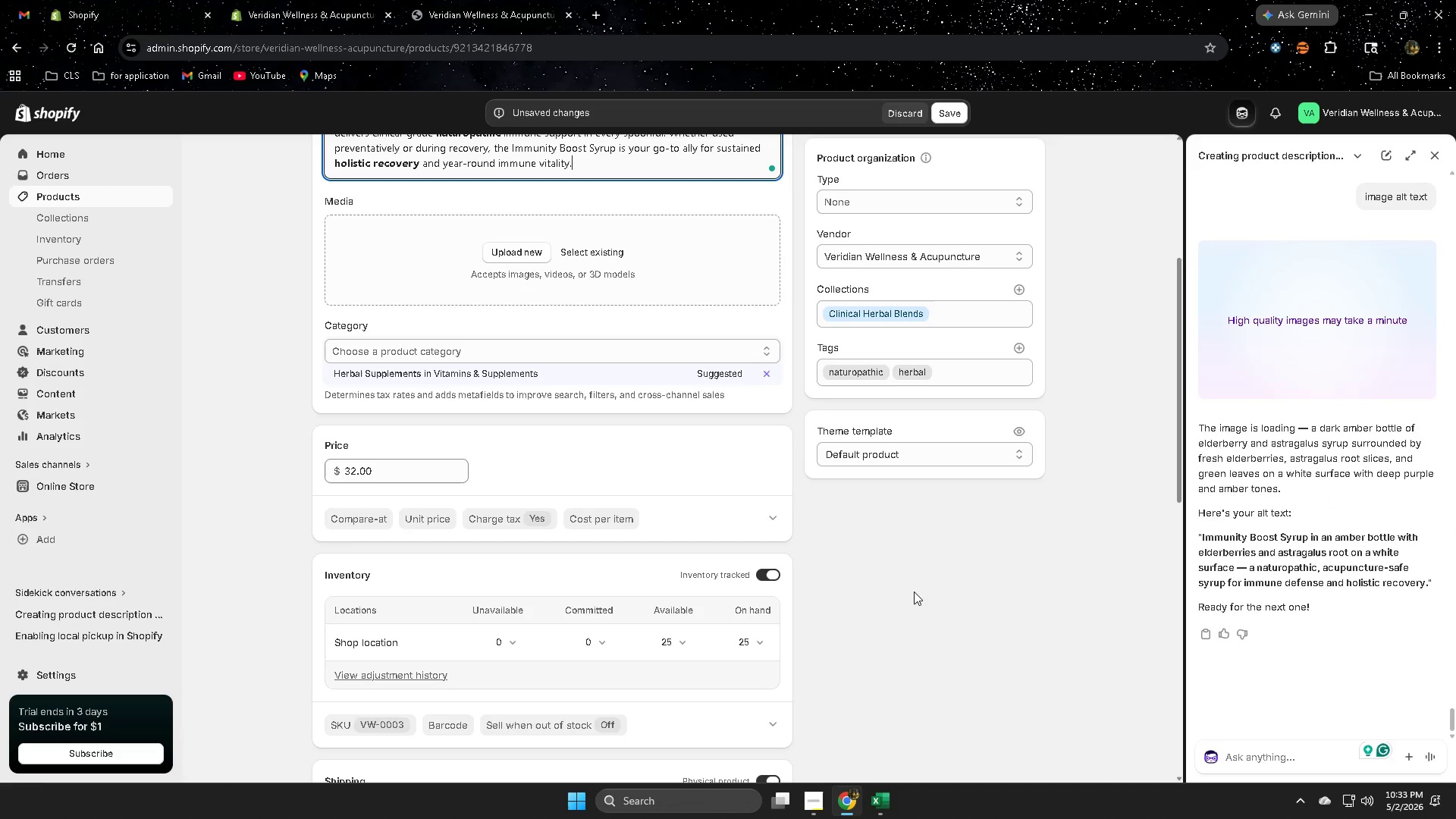 
left_click([1210, 539])
 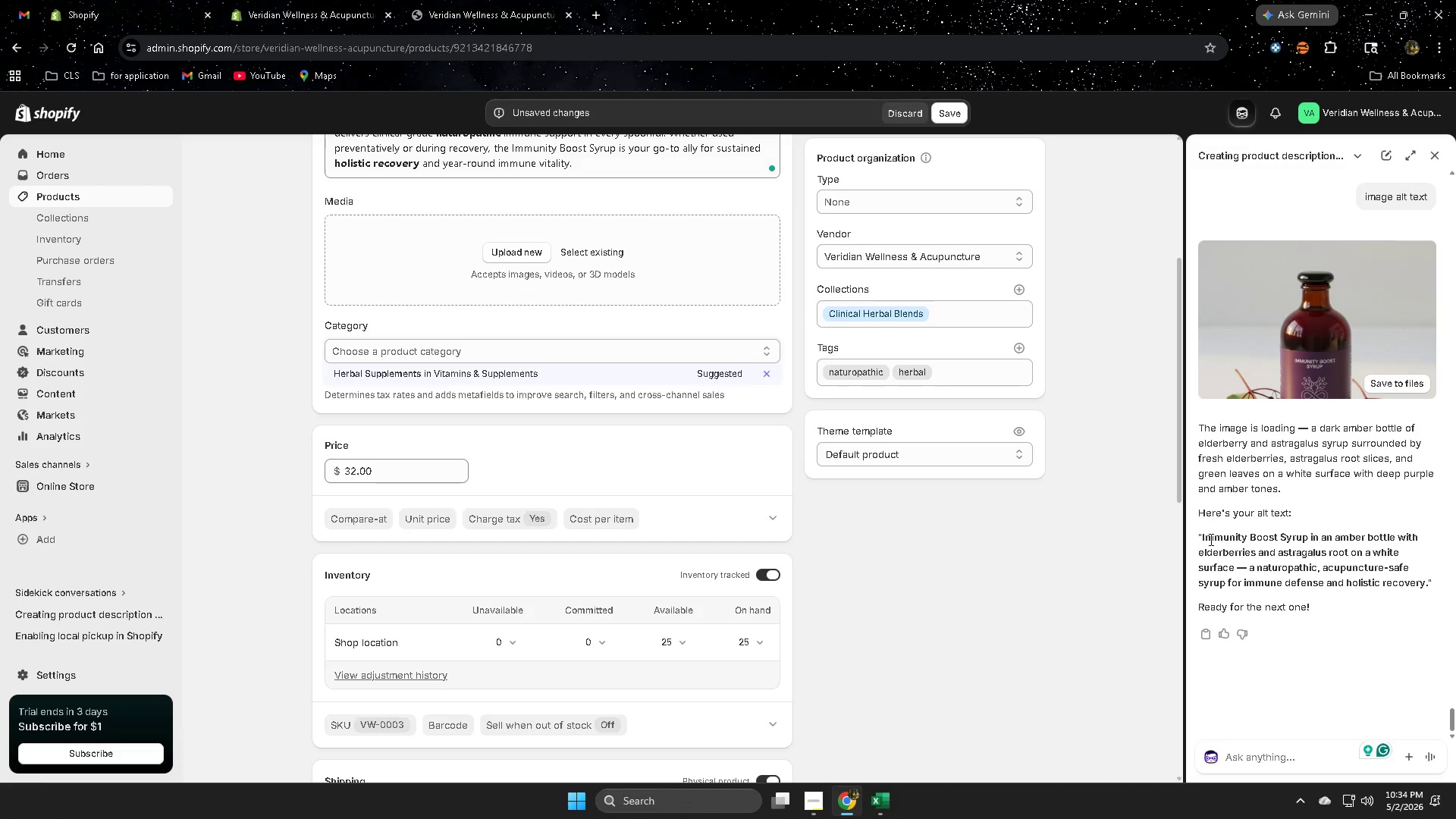 
left_click_drag(start_coordinate=[1210, 539], to_coordinate=[1395, 580])
 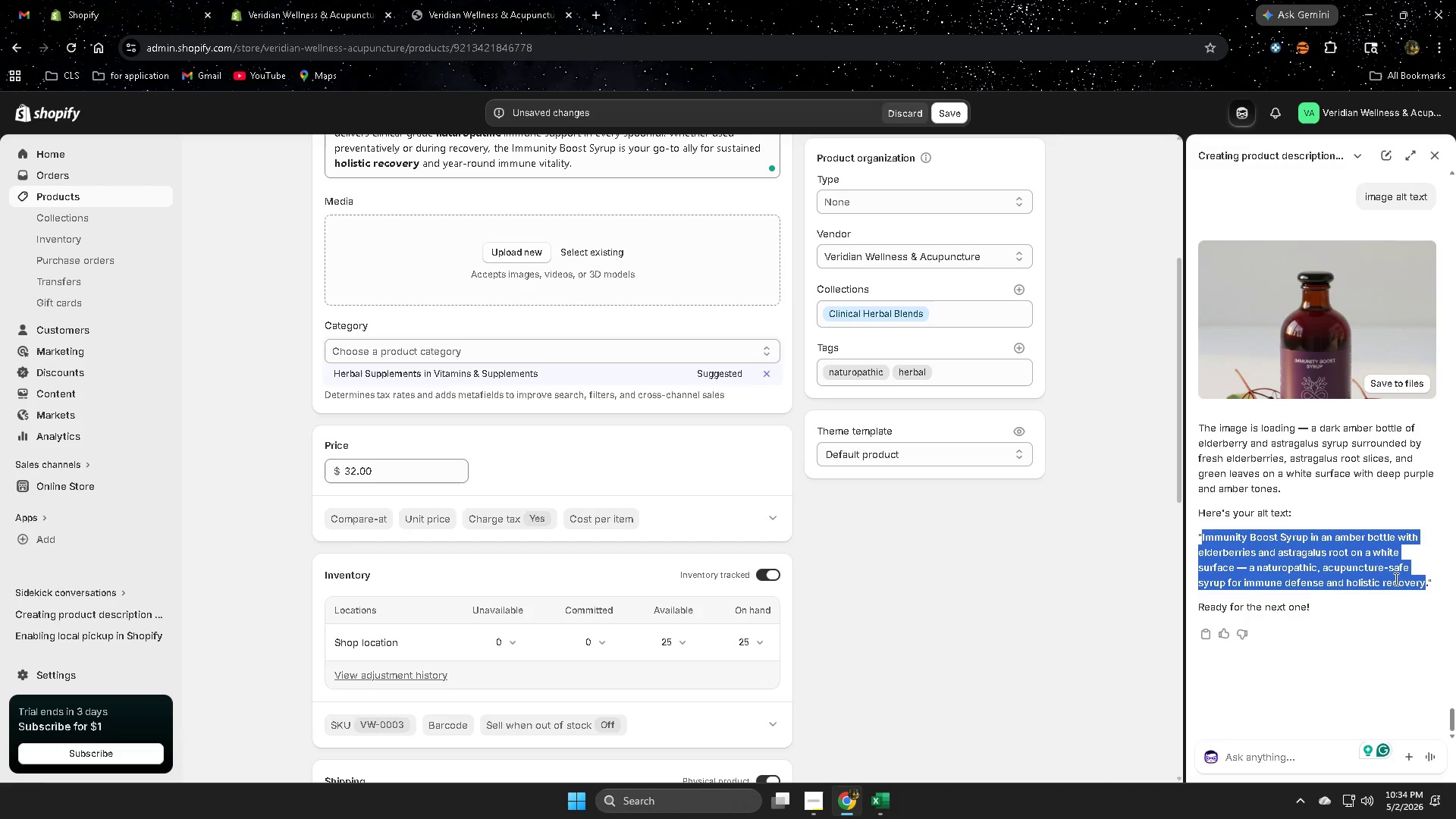 
key(Control+ControlLeft)
 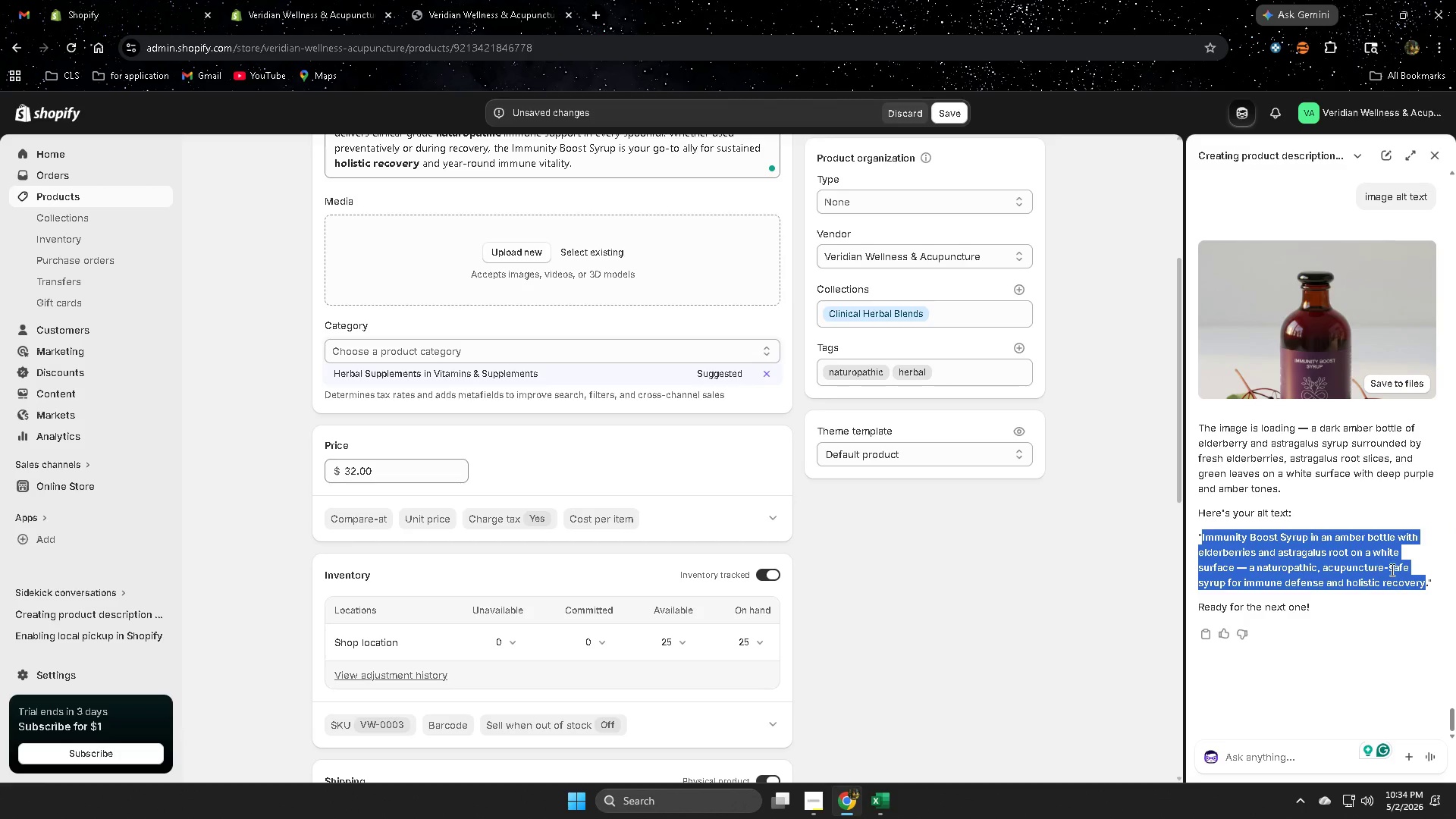 
key(Control+C)
 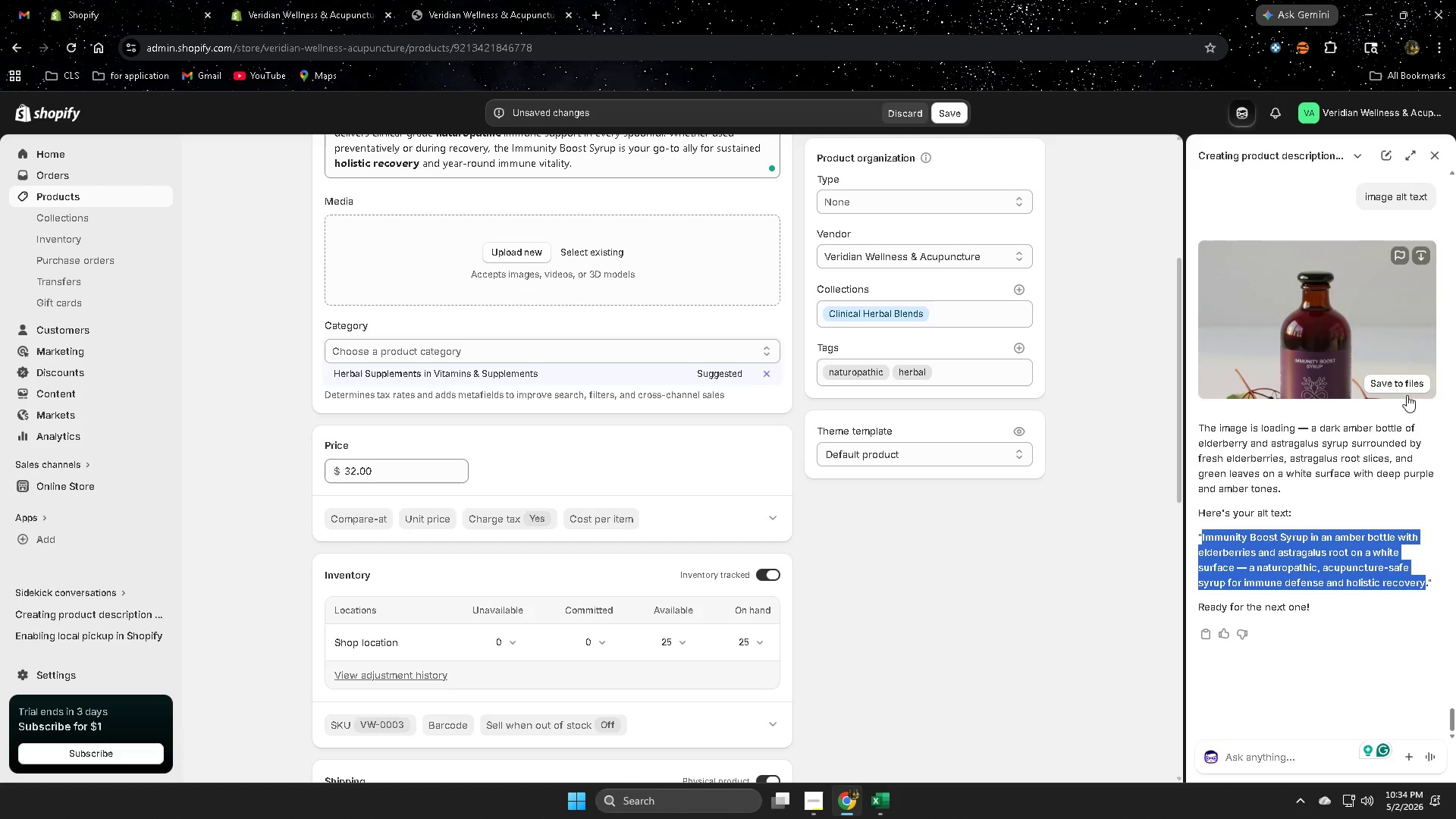 
left_click([1404, 383])
 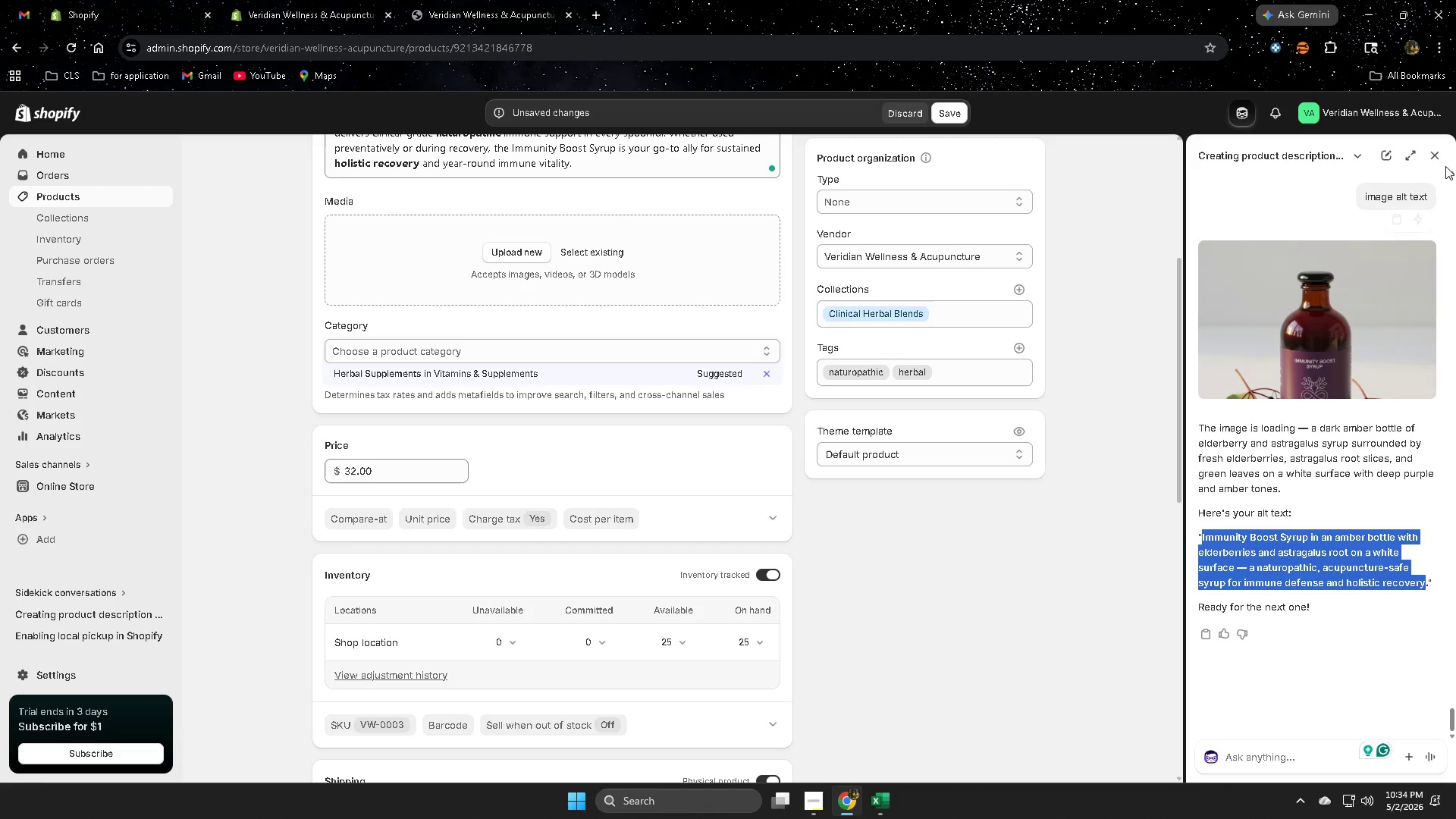 
wait(7.5)
 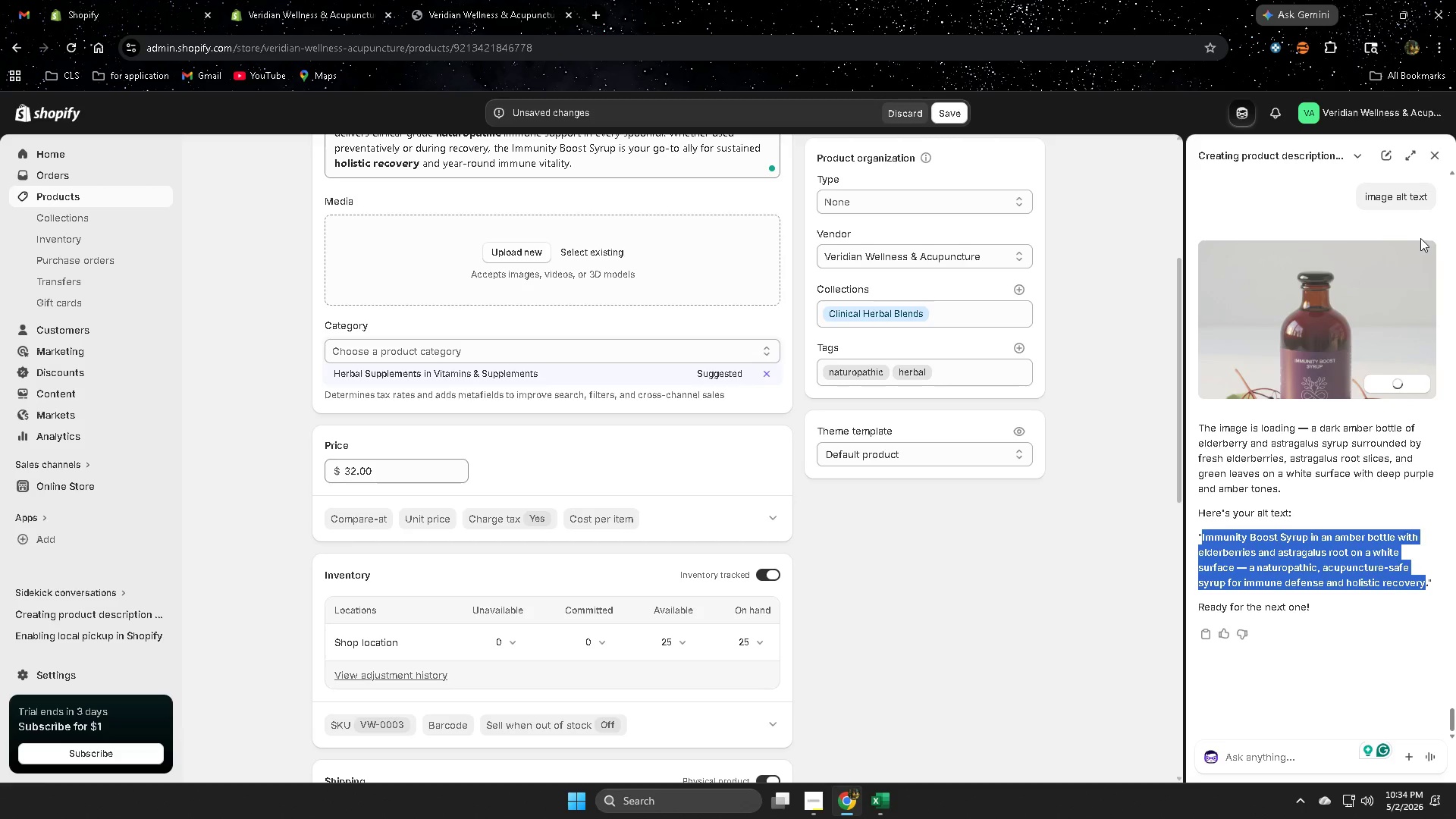 
mouse_move([1439, 145])
 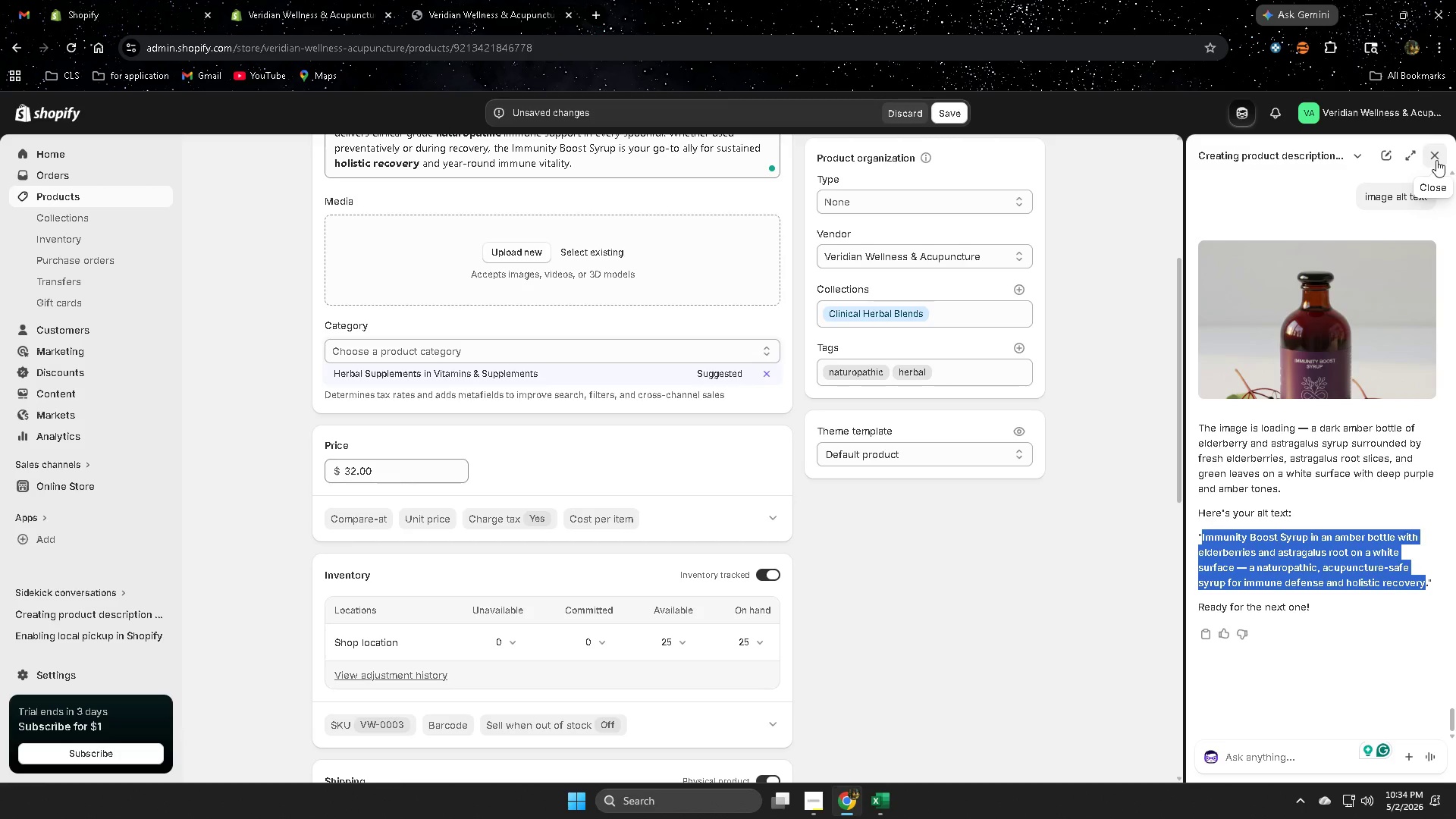 
left_click([1436, 160])
 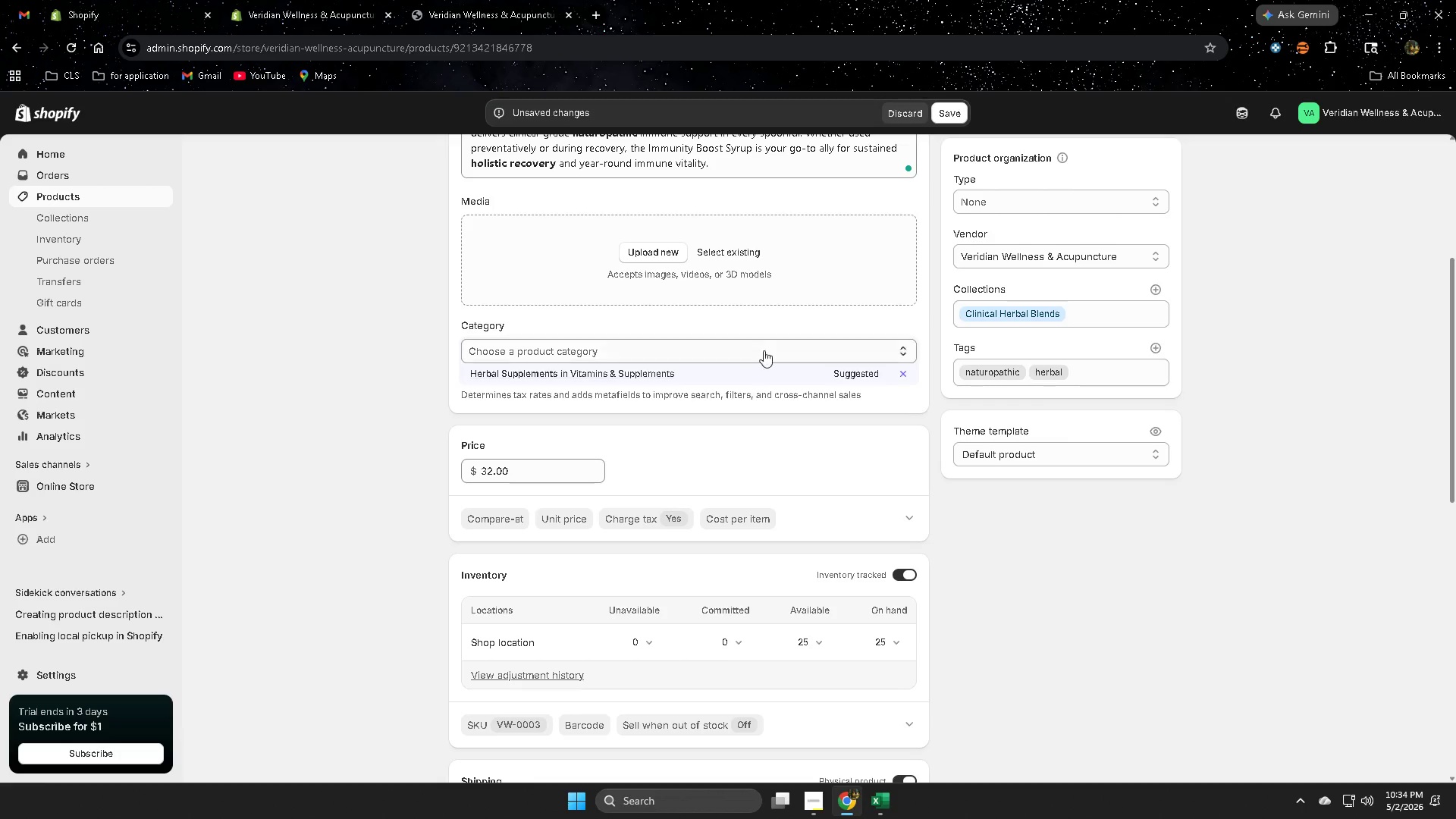 
left_click([730, 254])
 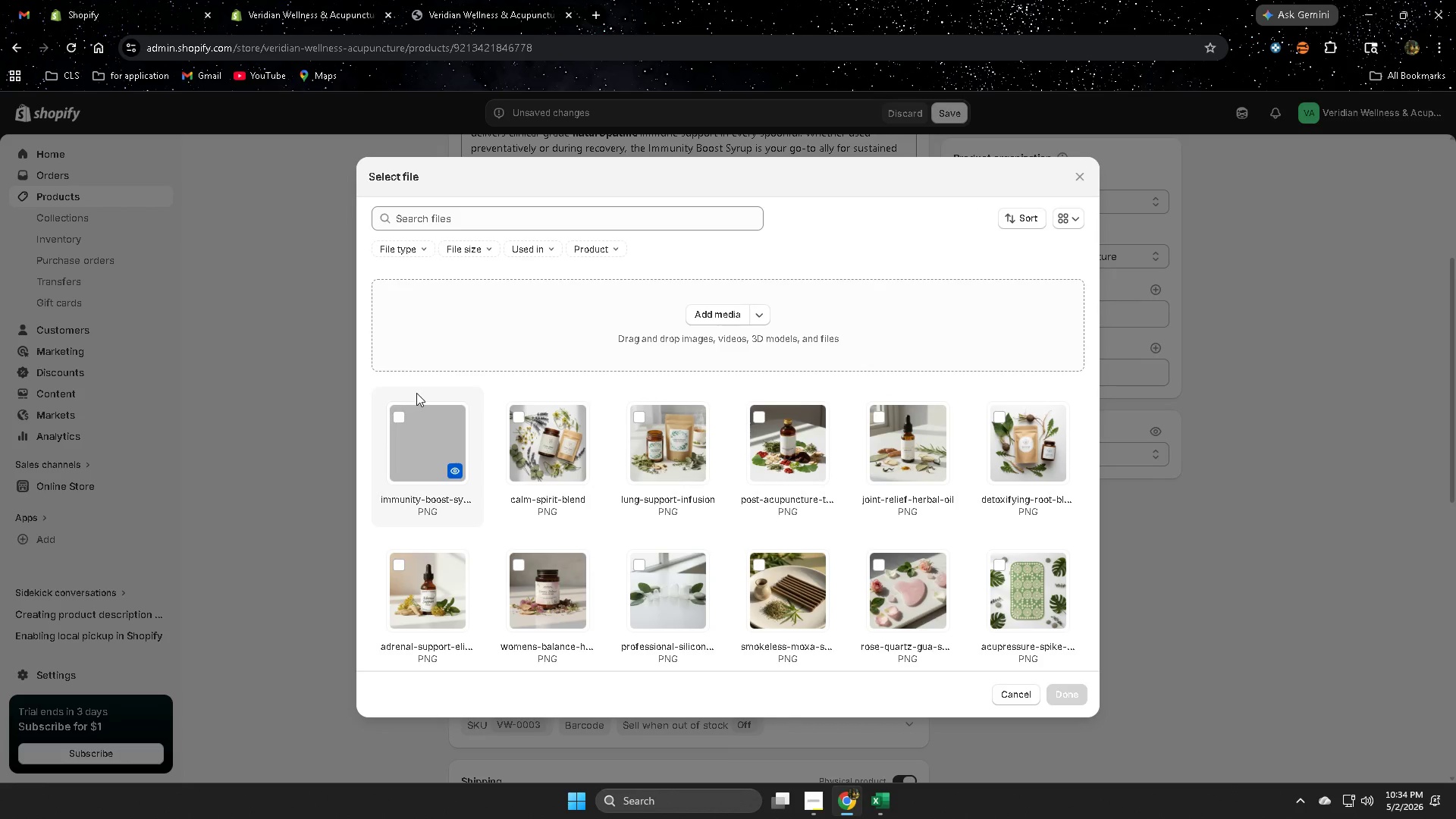 
left_click([394, 413])
 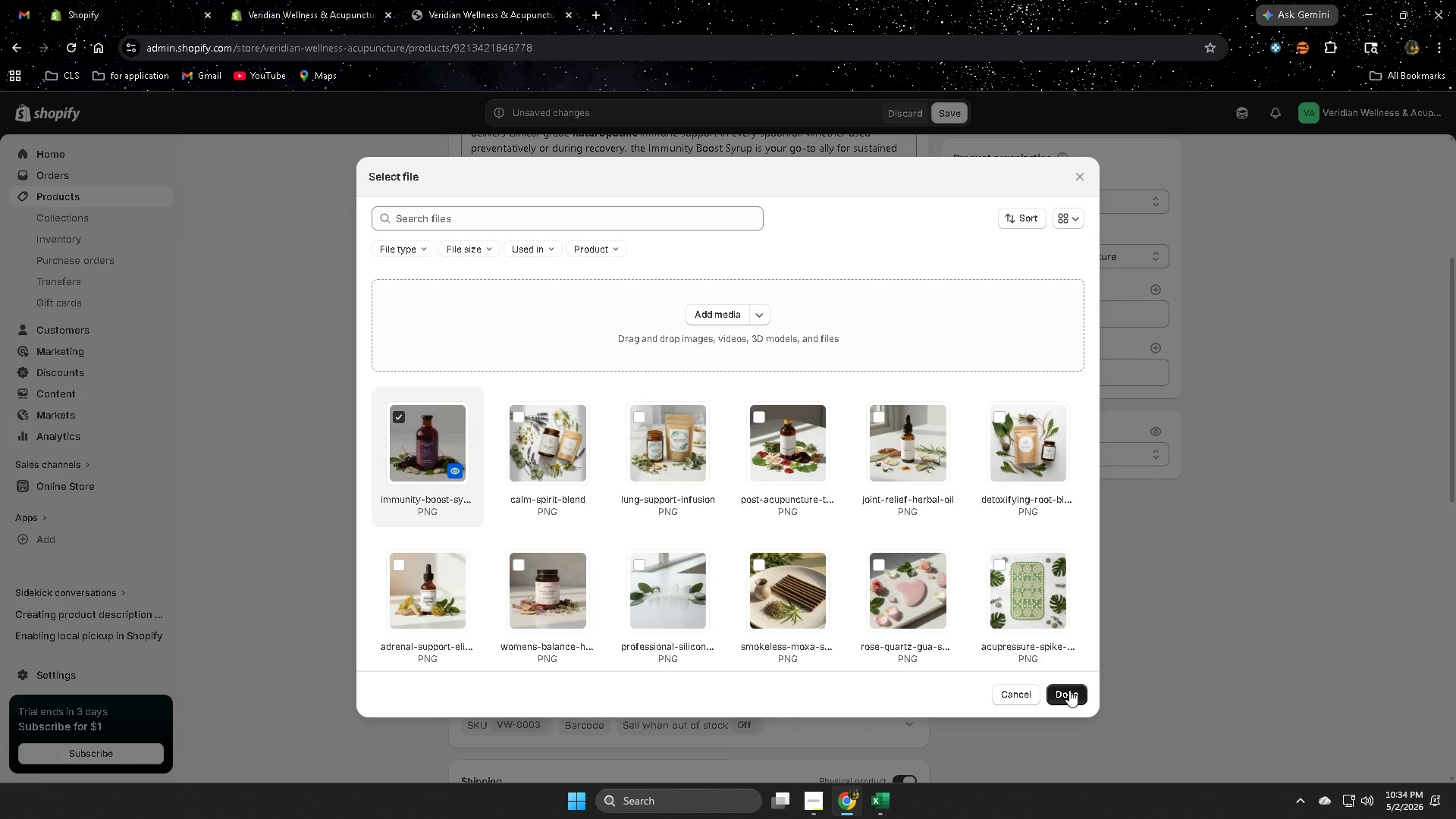 
left_click([1065, 693])
 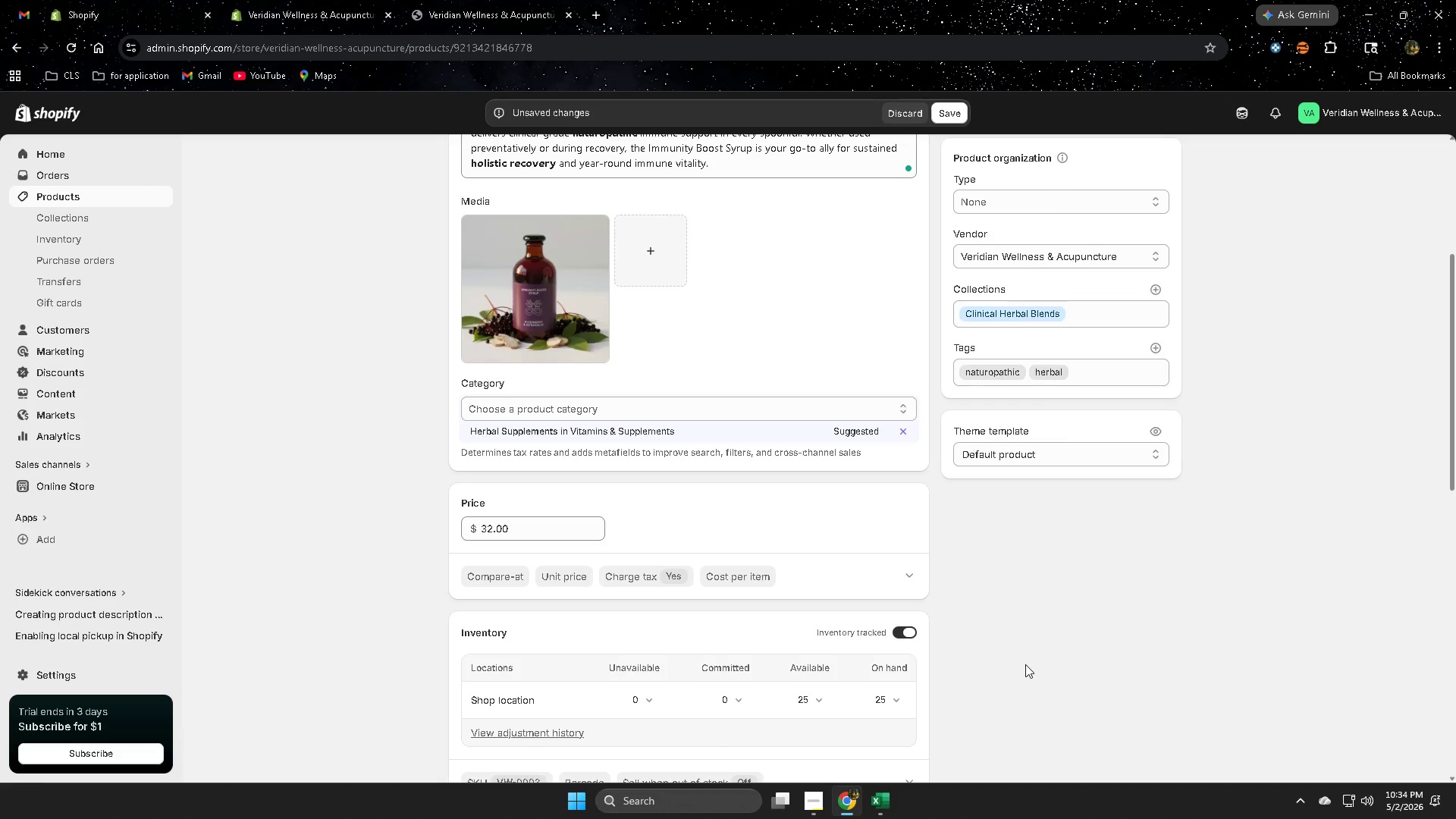 
wait(7.08)
 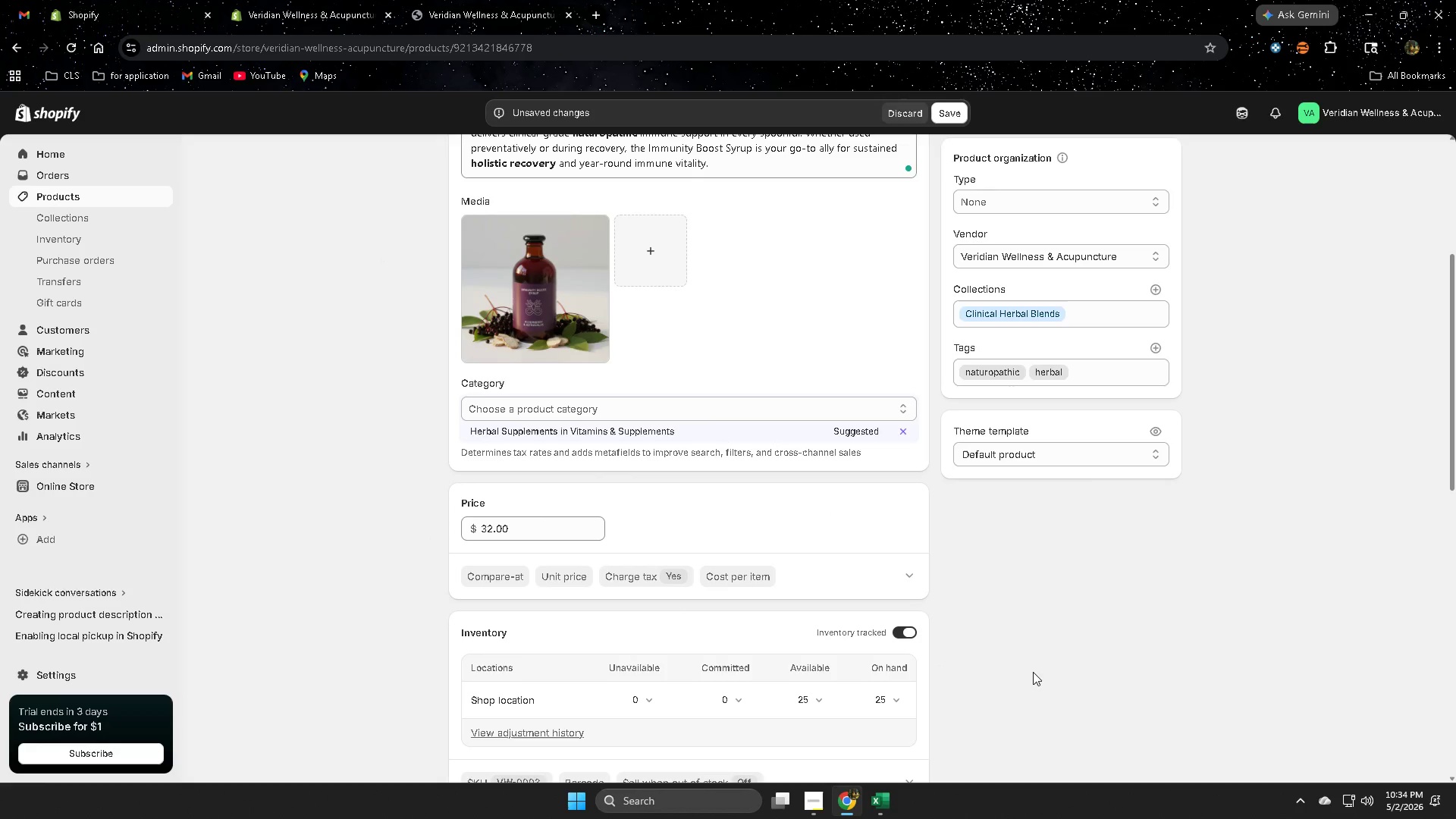 
left_click([555, 309])
 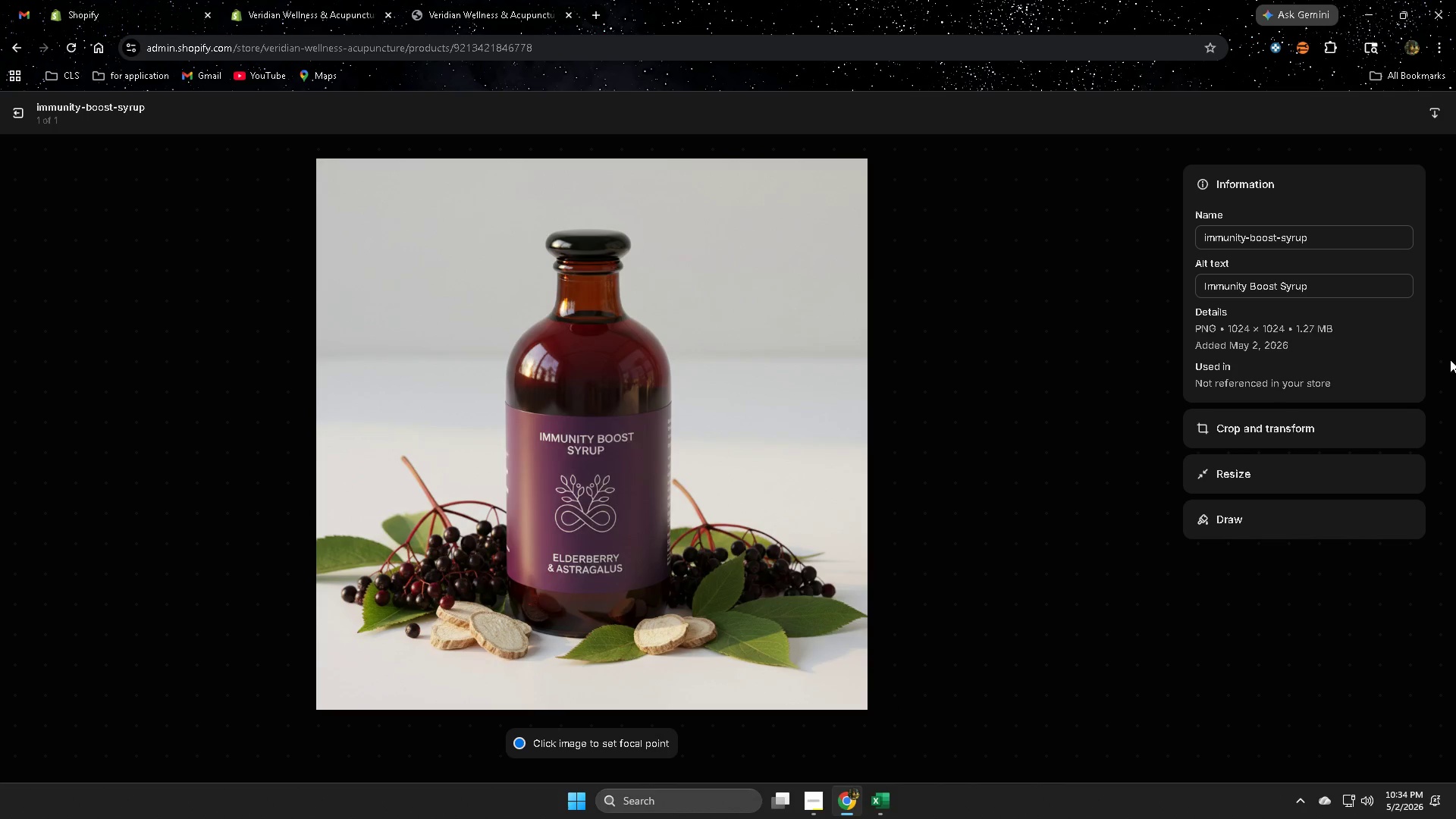 
double_click([1335, 292])
 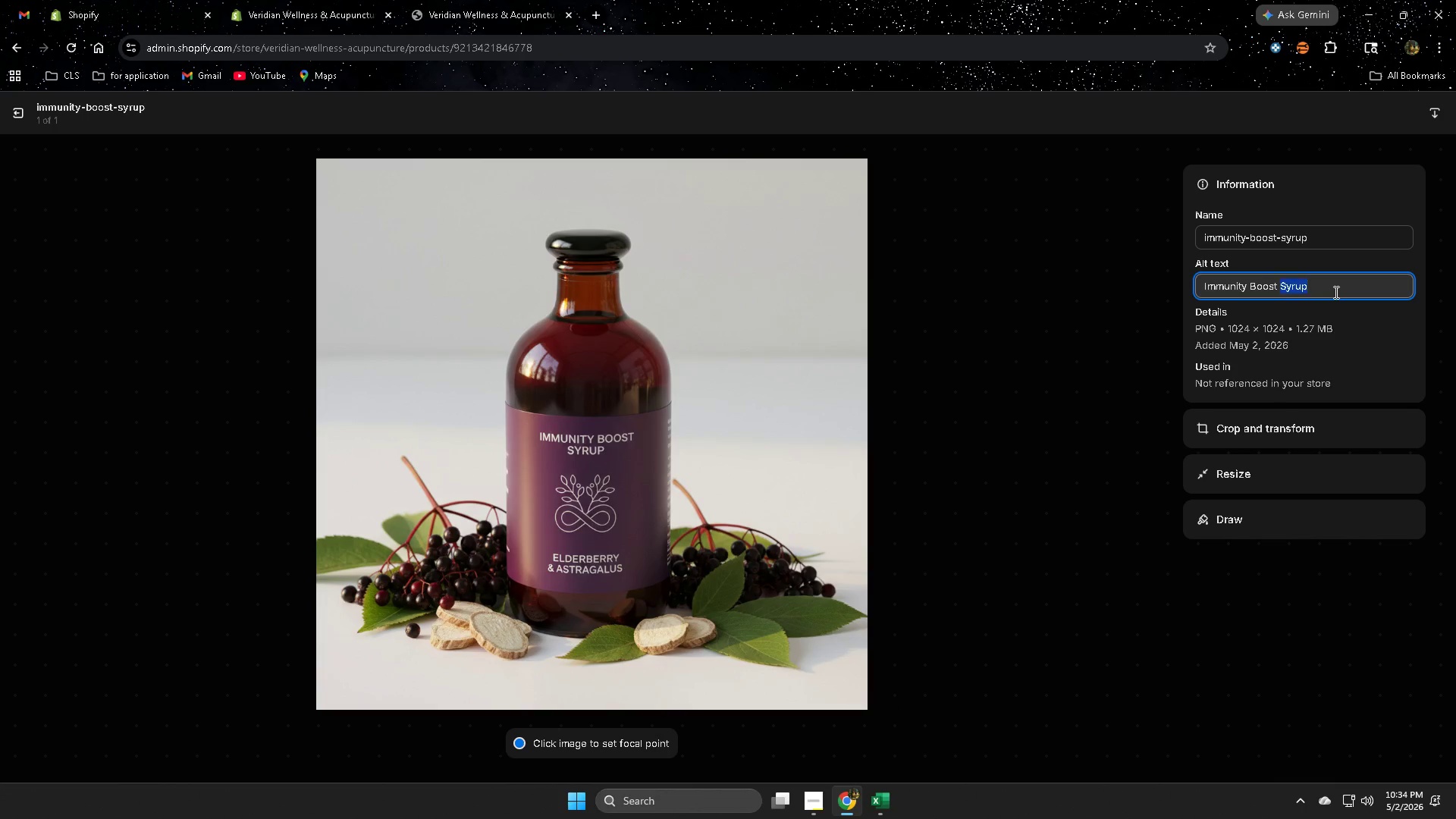 
triple_click([1335, 292])
 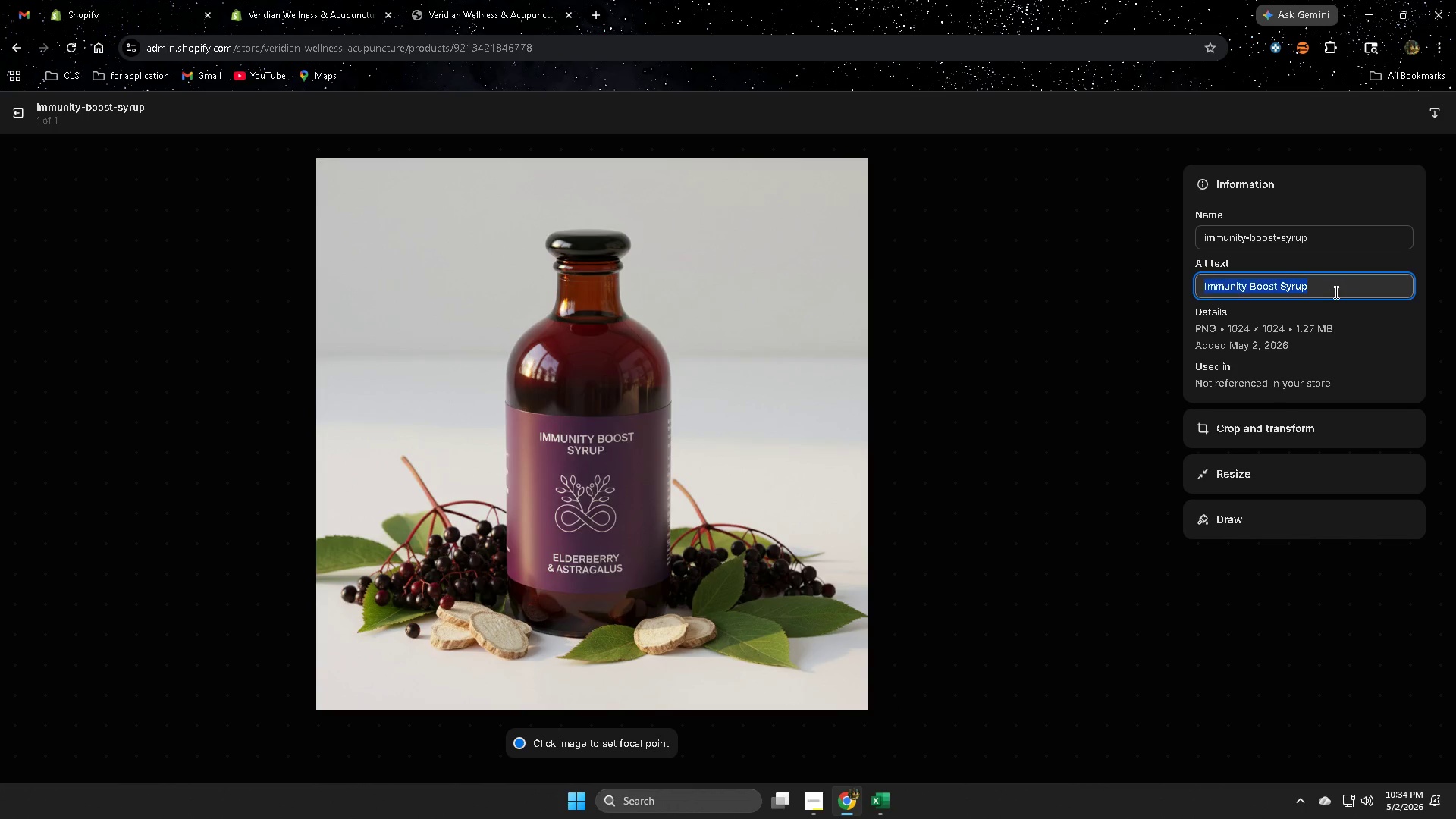 
key(Control+ControlLeft)
 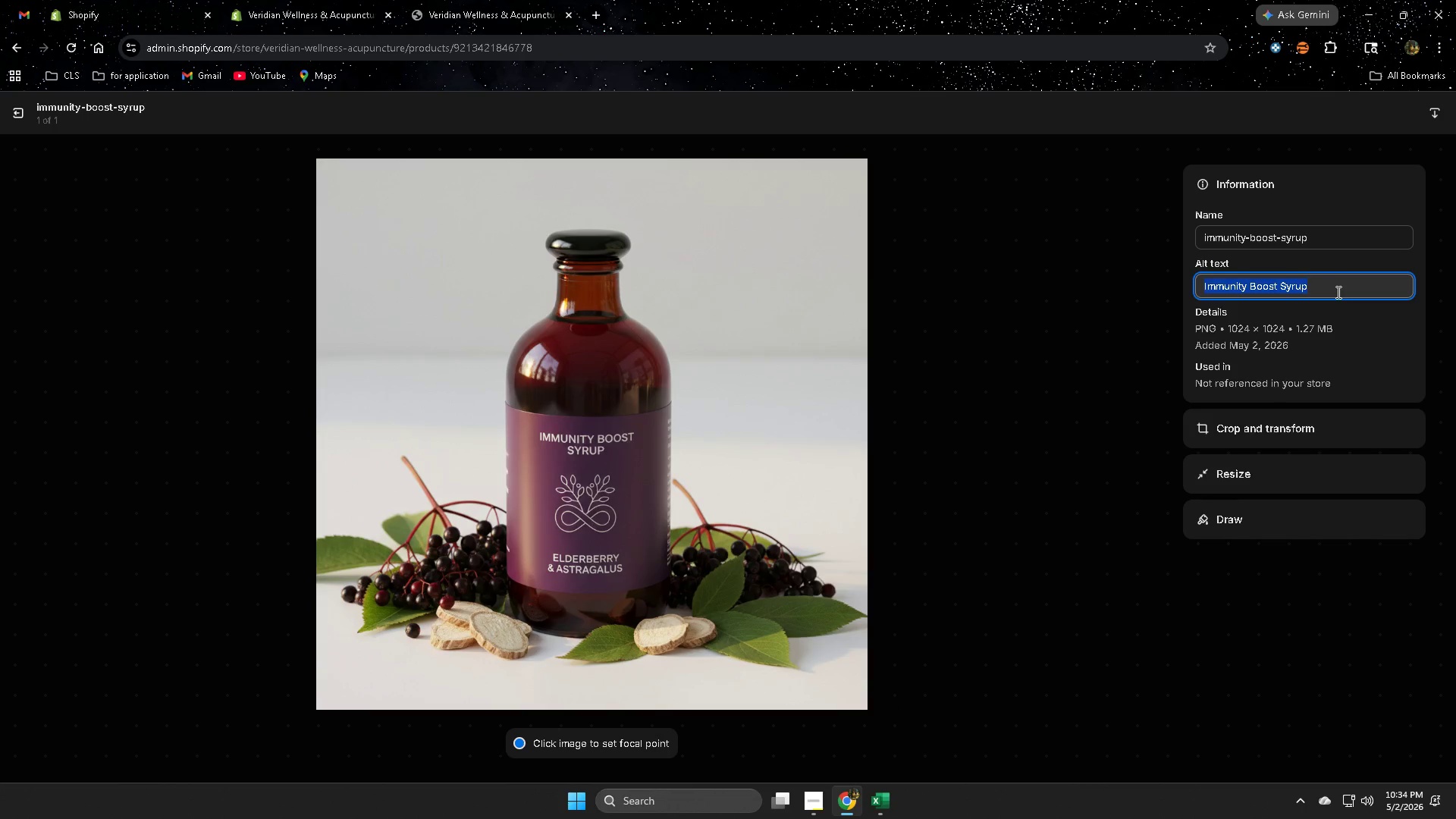 
key(Control+V)
 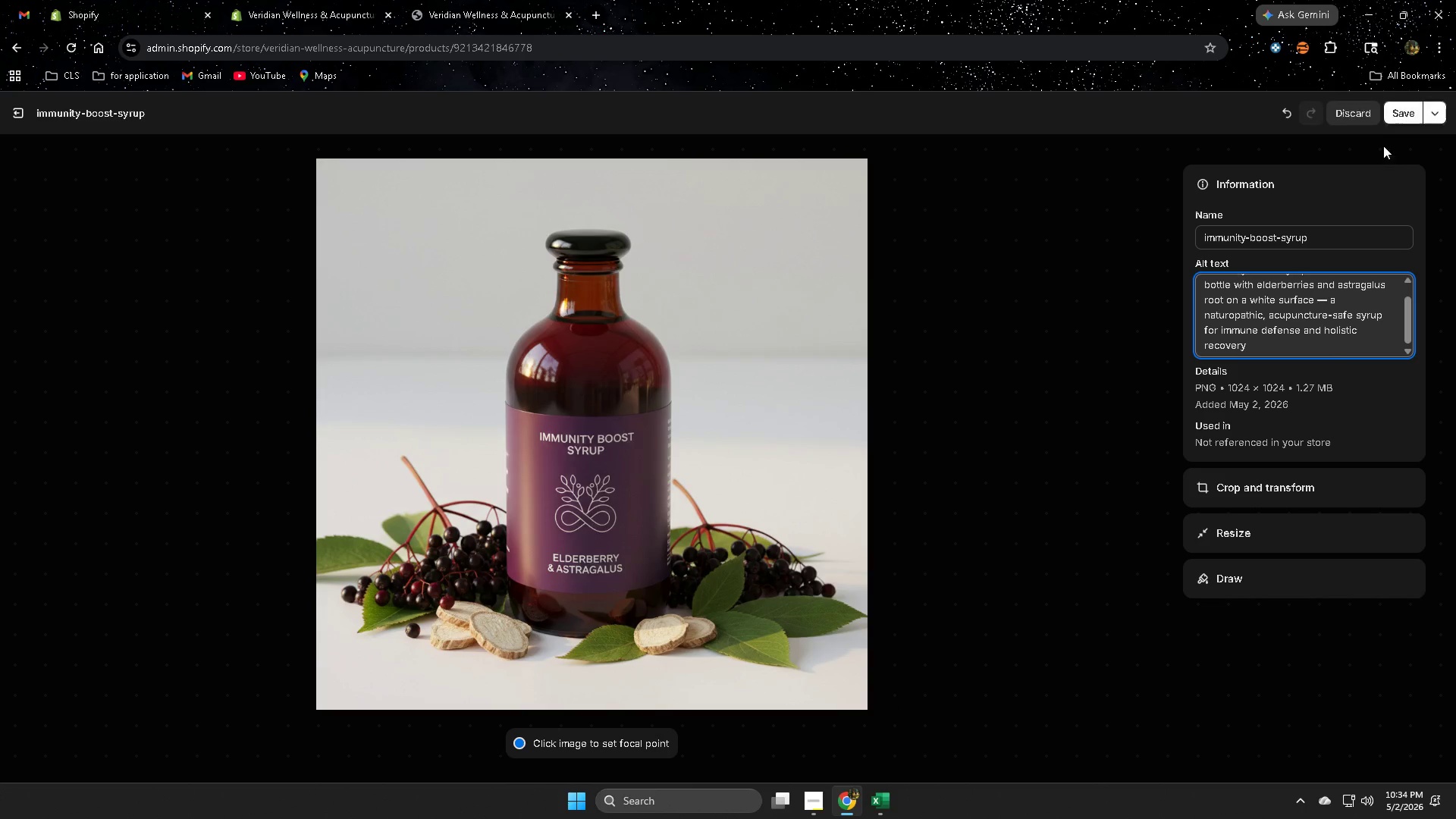 
mouse_move([1414, 111])
 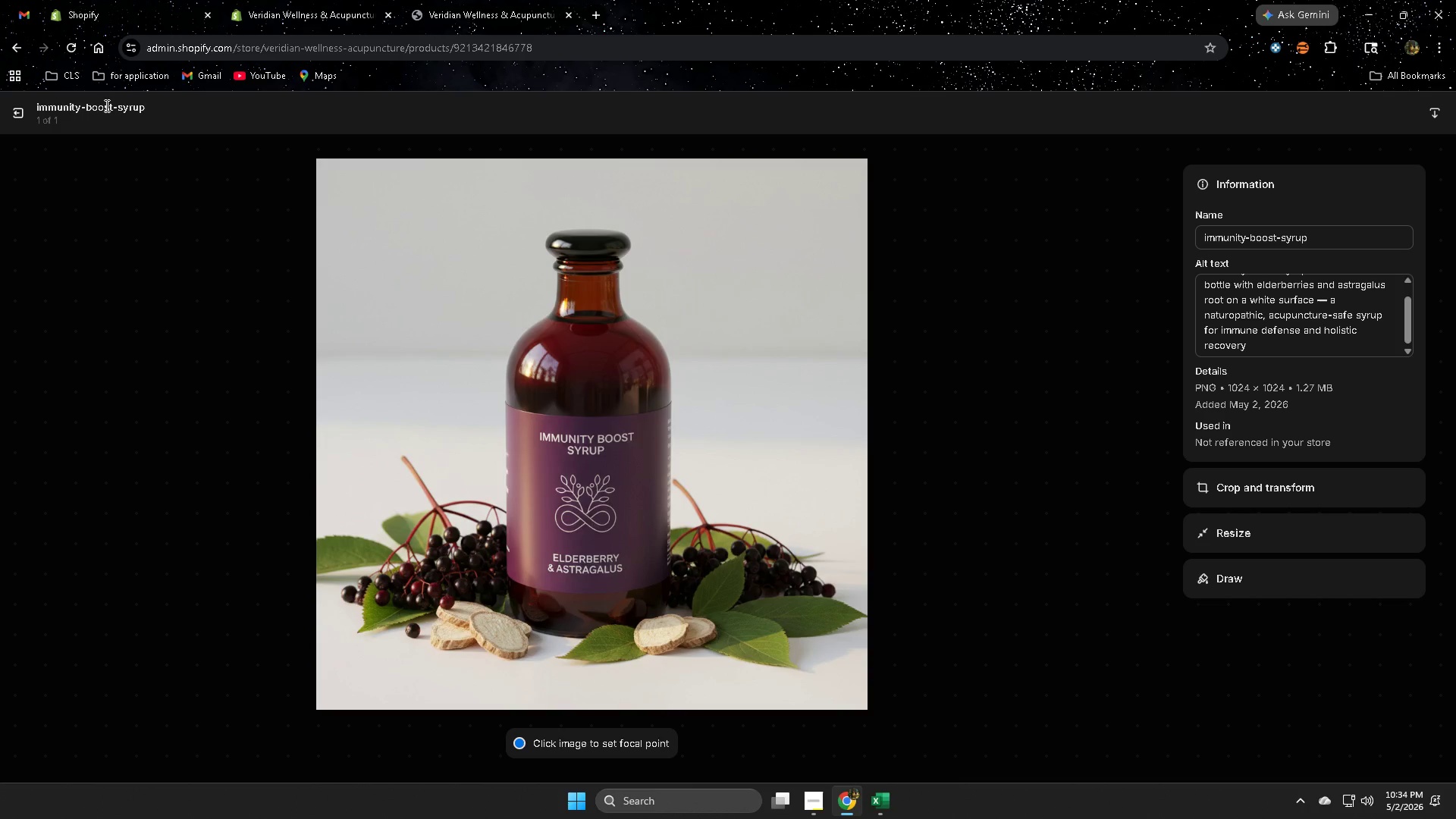 
wait(8.31)
 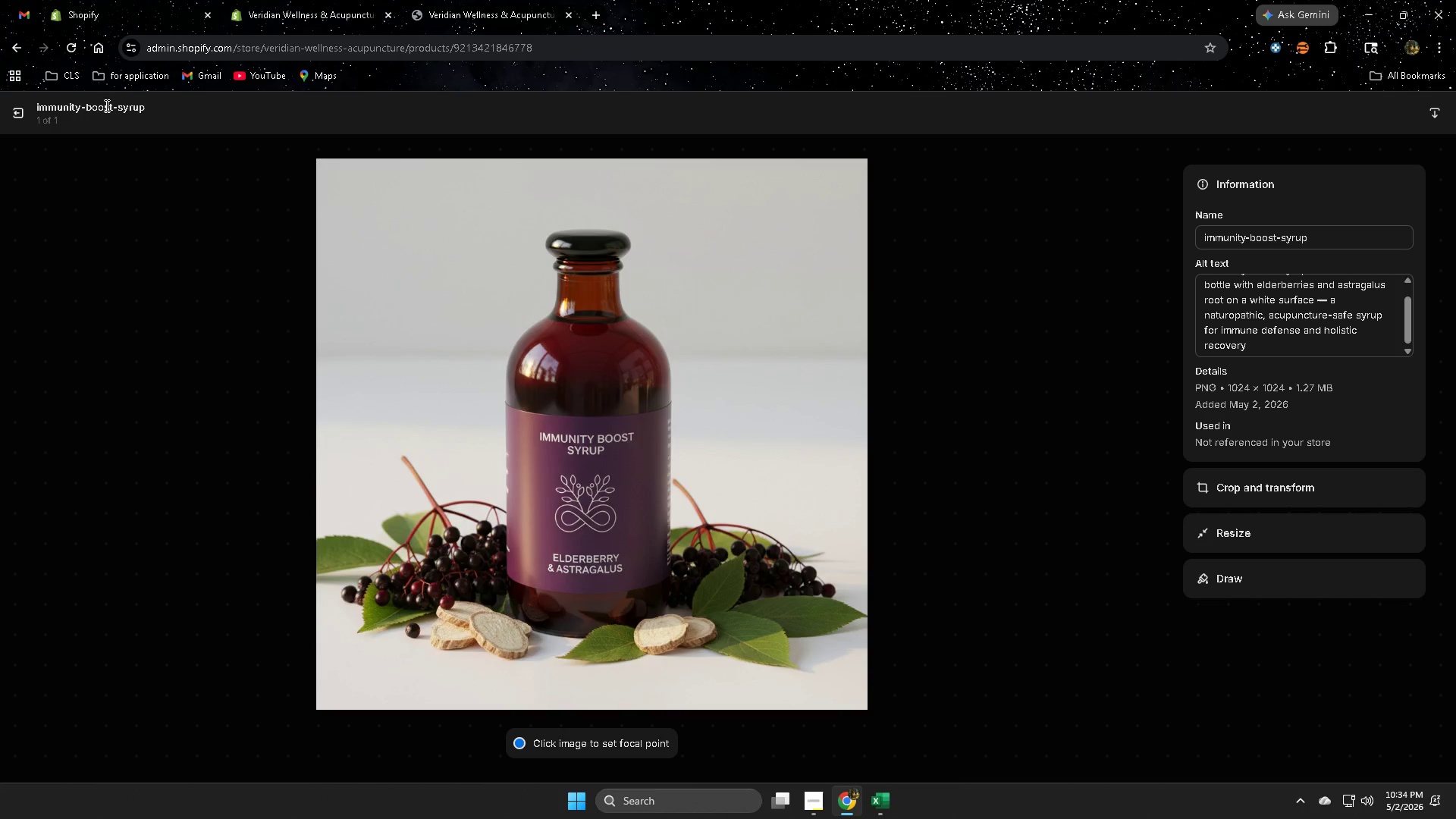 
left_click([954, 111])
 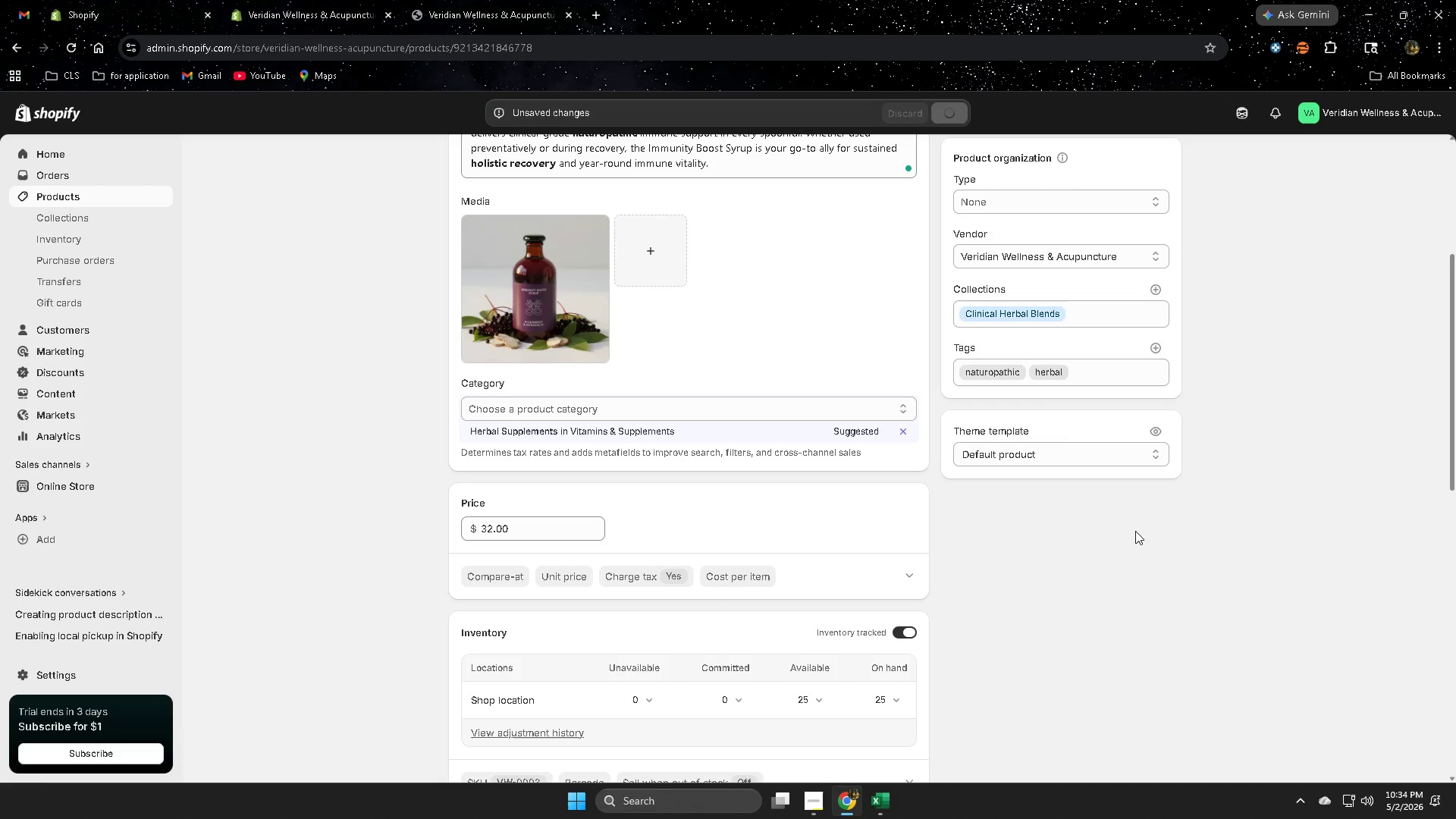 
scroll: coordinate [1116, 548], scroll_direction: down, amount: 5.0
 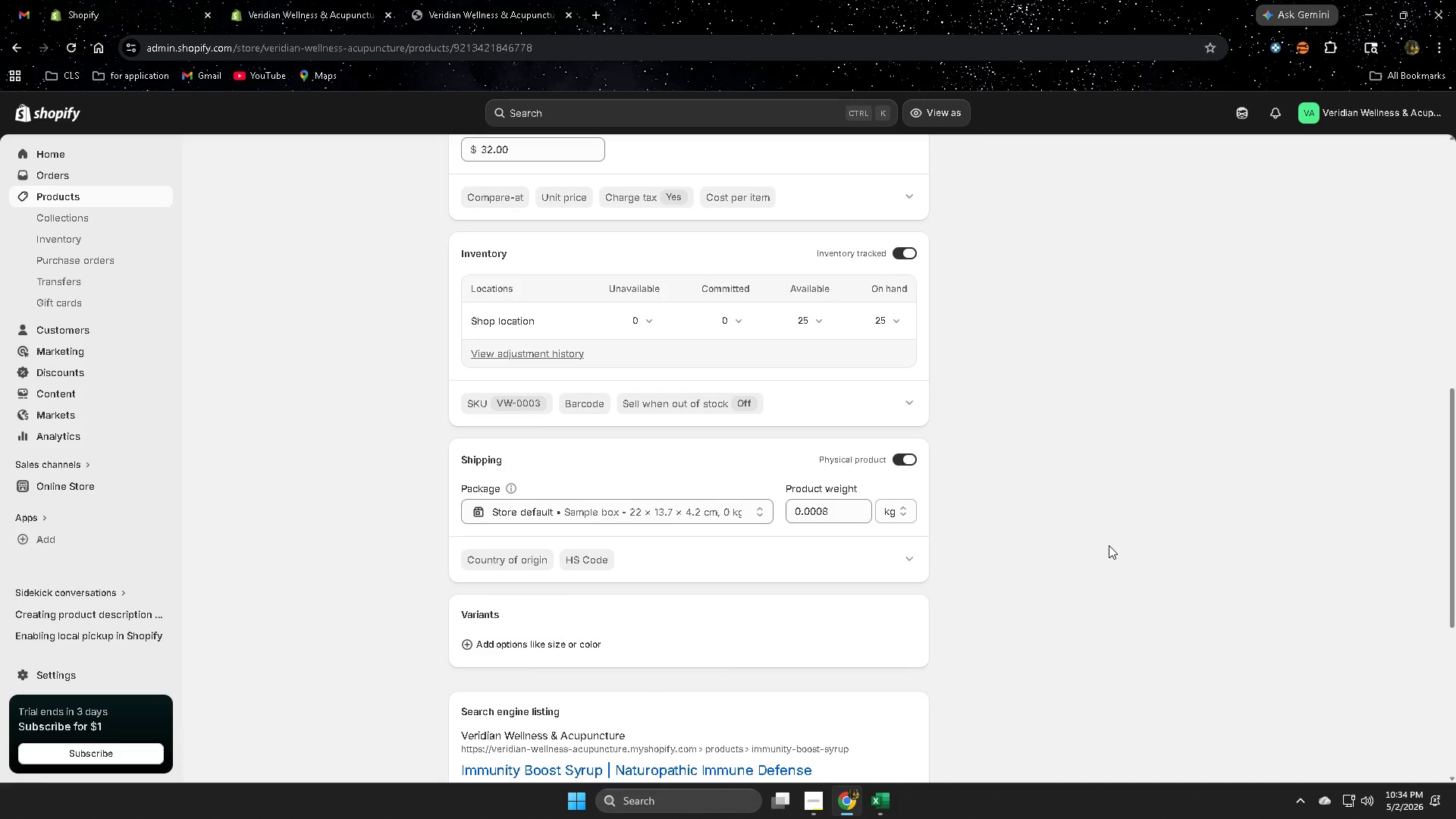 
wait(12.17)
 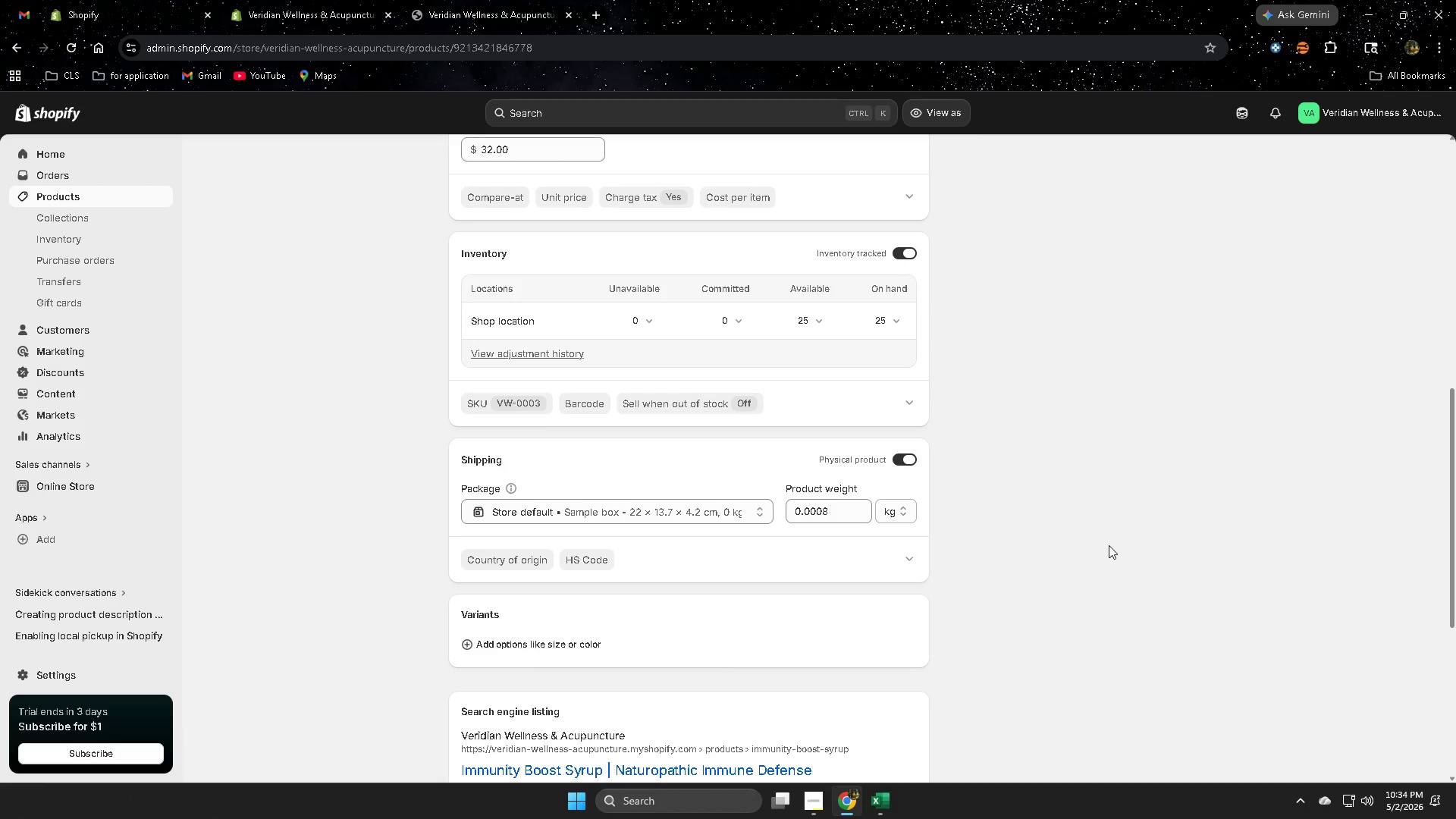 
scroll: coordinate [1062, 557], scroll_direction: up, amount: 11.0
 